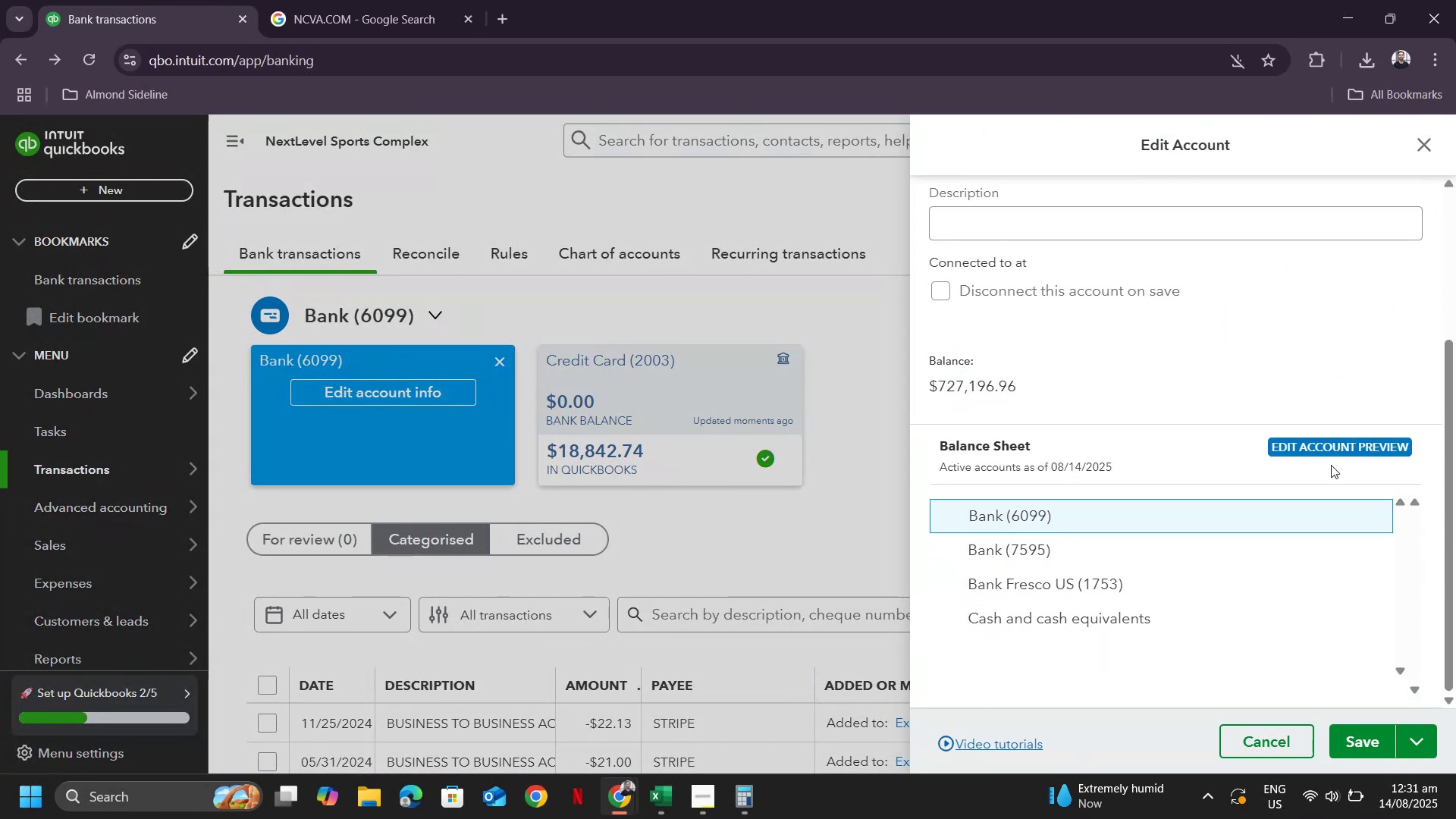 
left_click([1323, 448])
 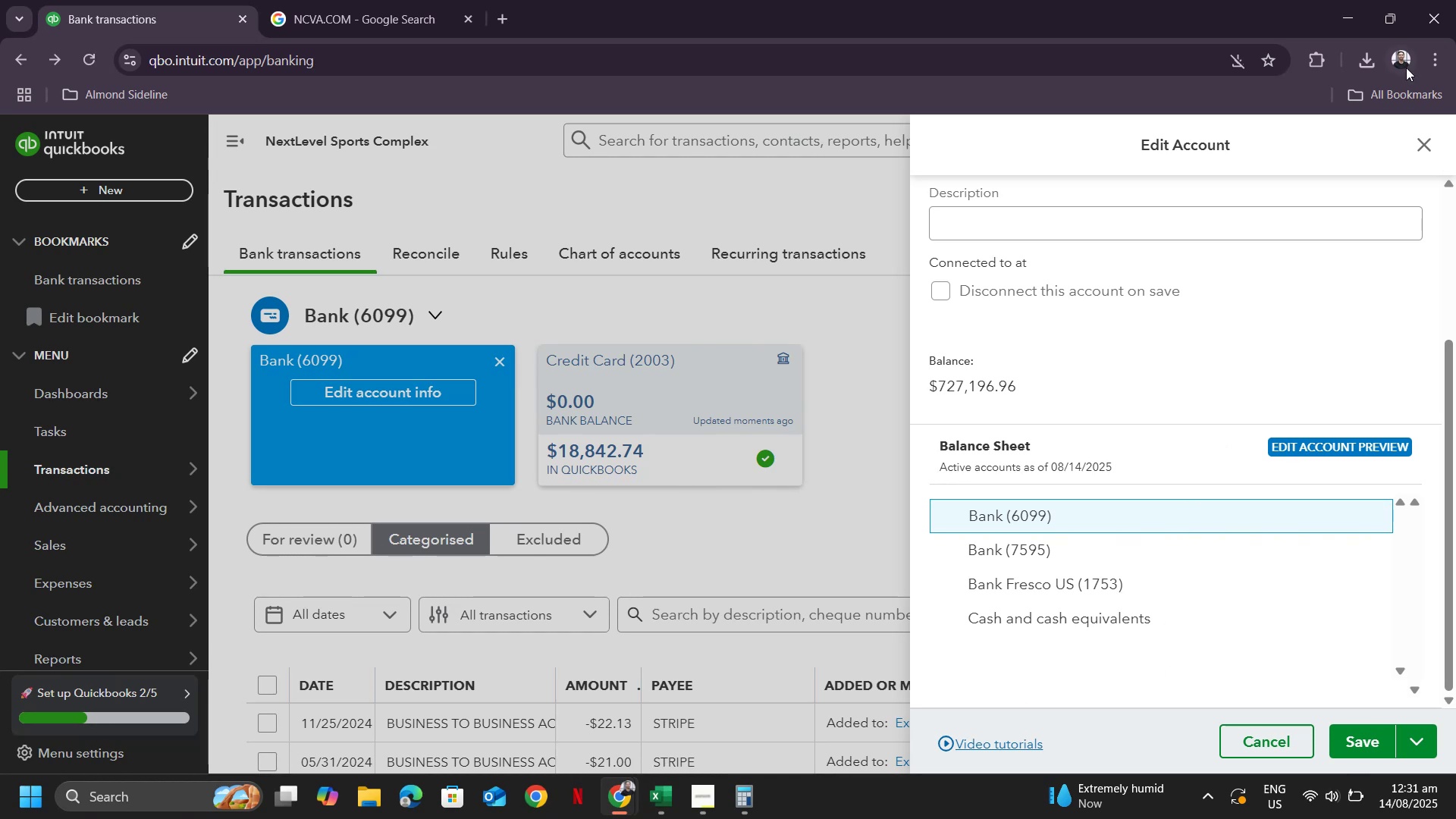 
left_click([1428, 149])
 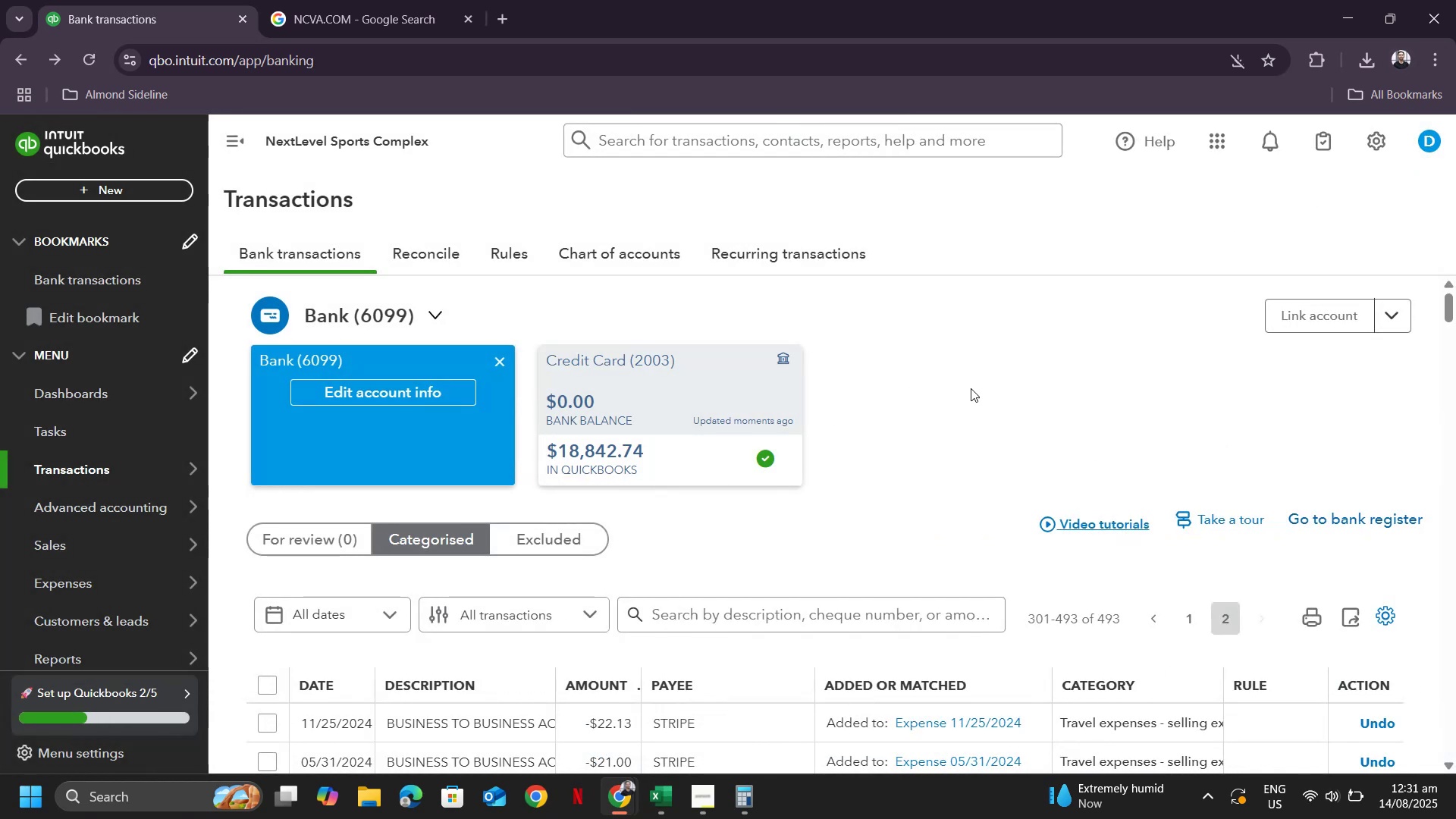 
left_click([974, 388])
 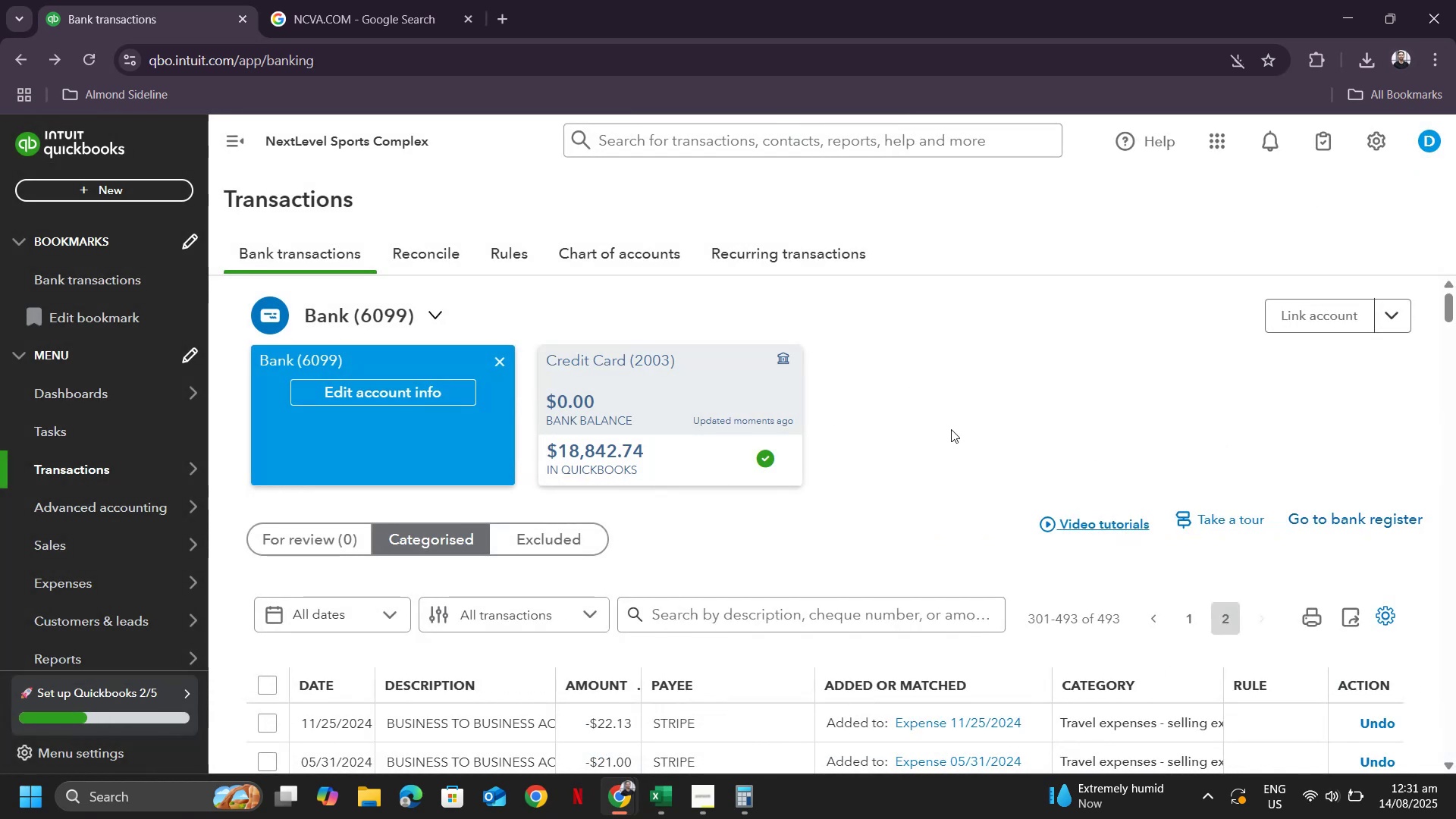 
scroll: coordinate [935, 467], scroll_direction: down, amount: 3.0
 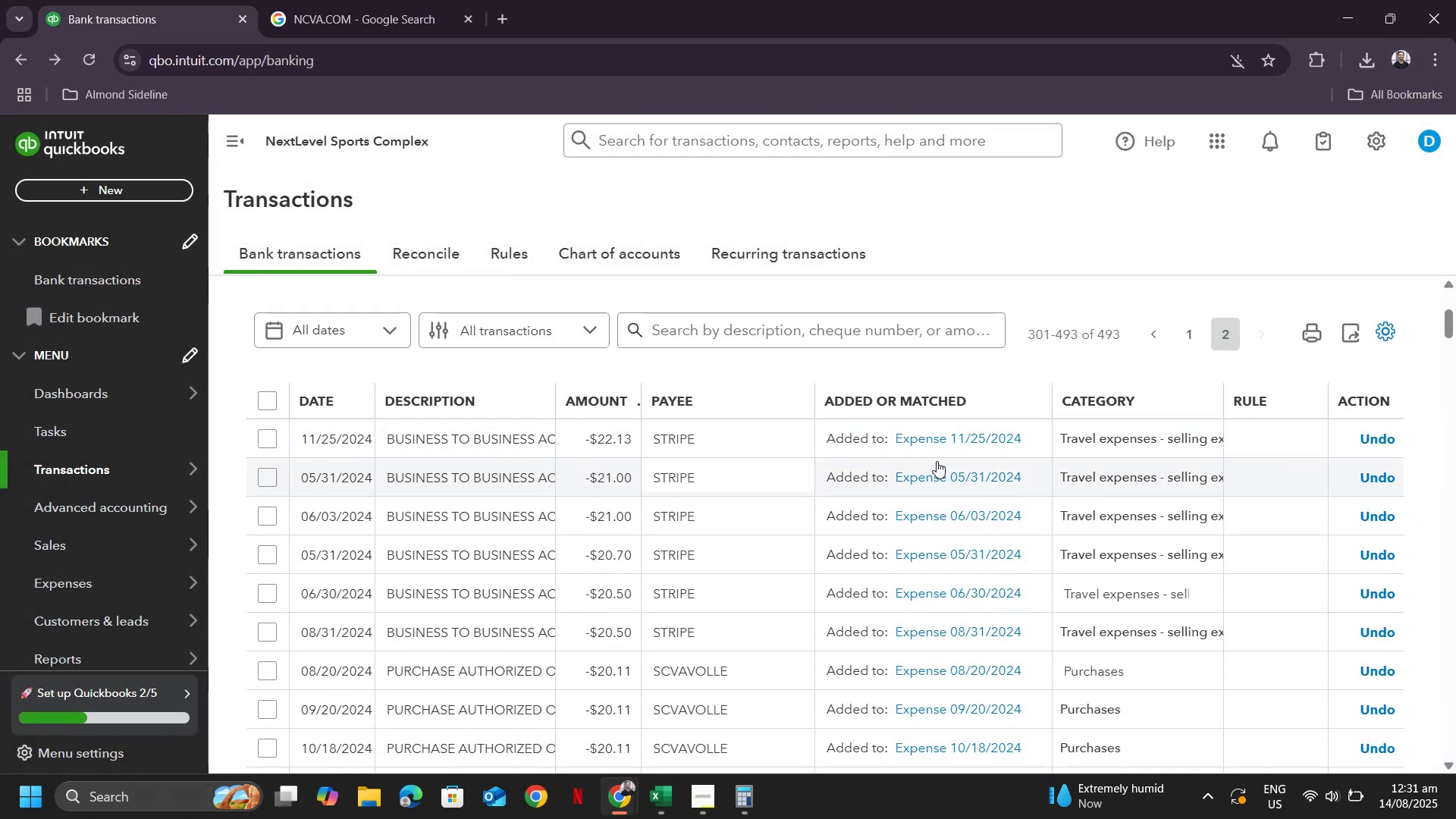 
scroll: coordinate [939, 438], scroll_direction: up, amount: 4.0
 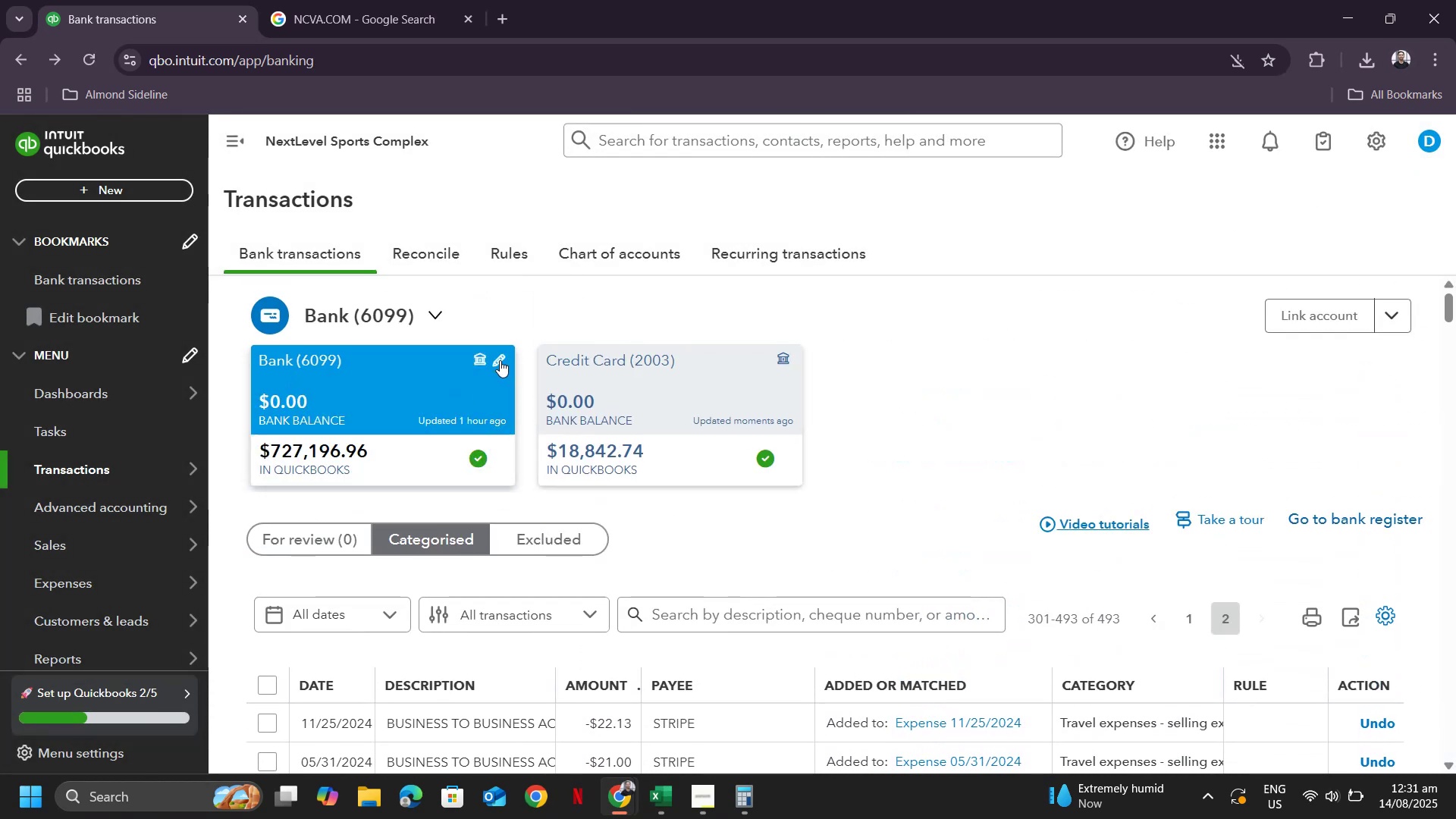 
wait(5.45)
 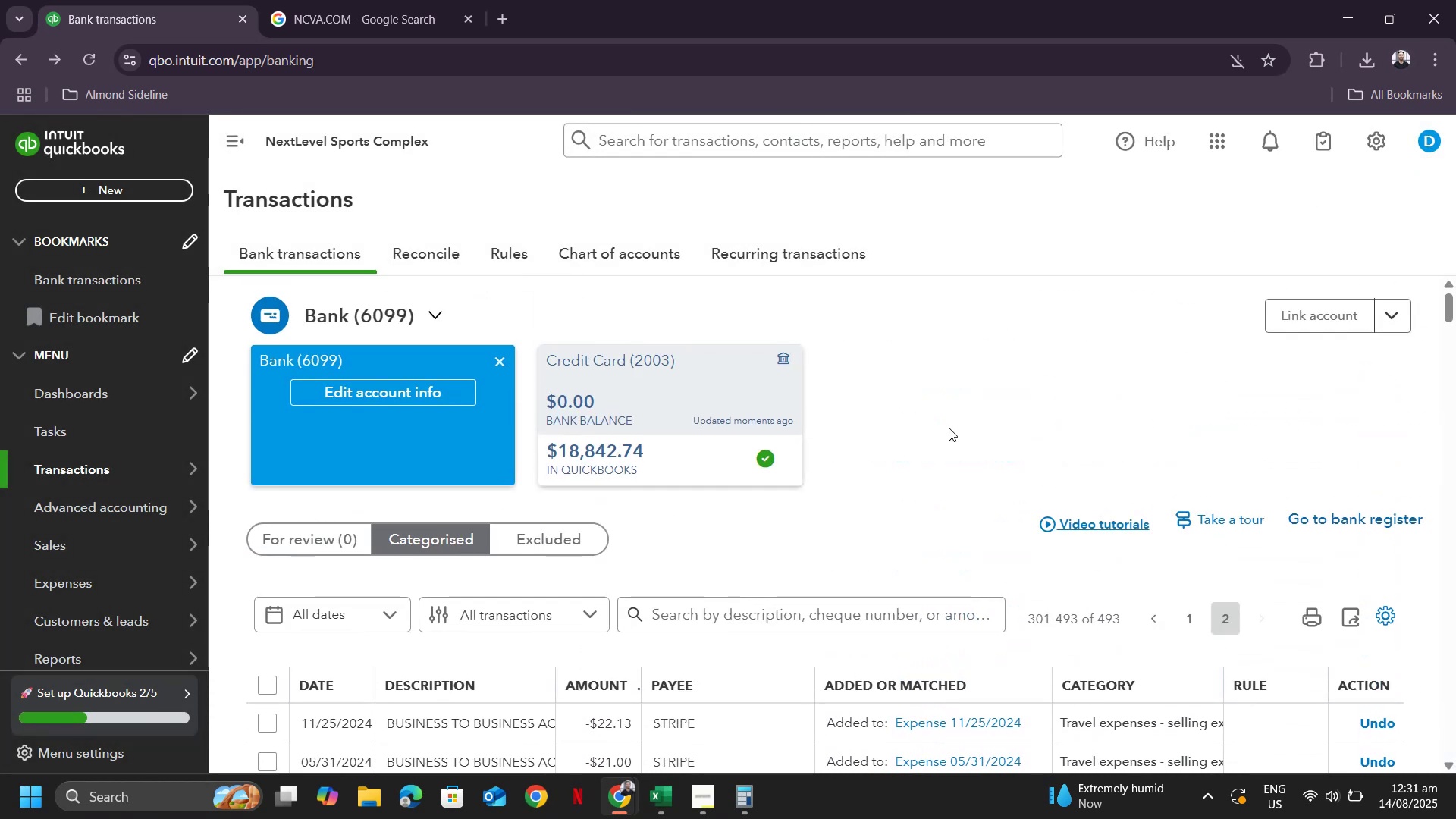 
key(Alt+Tab)
 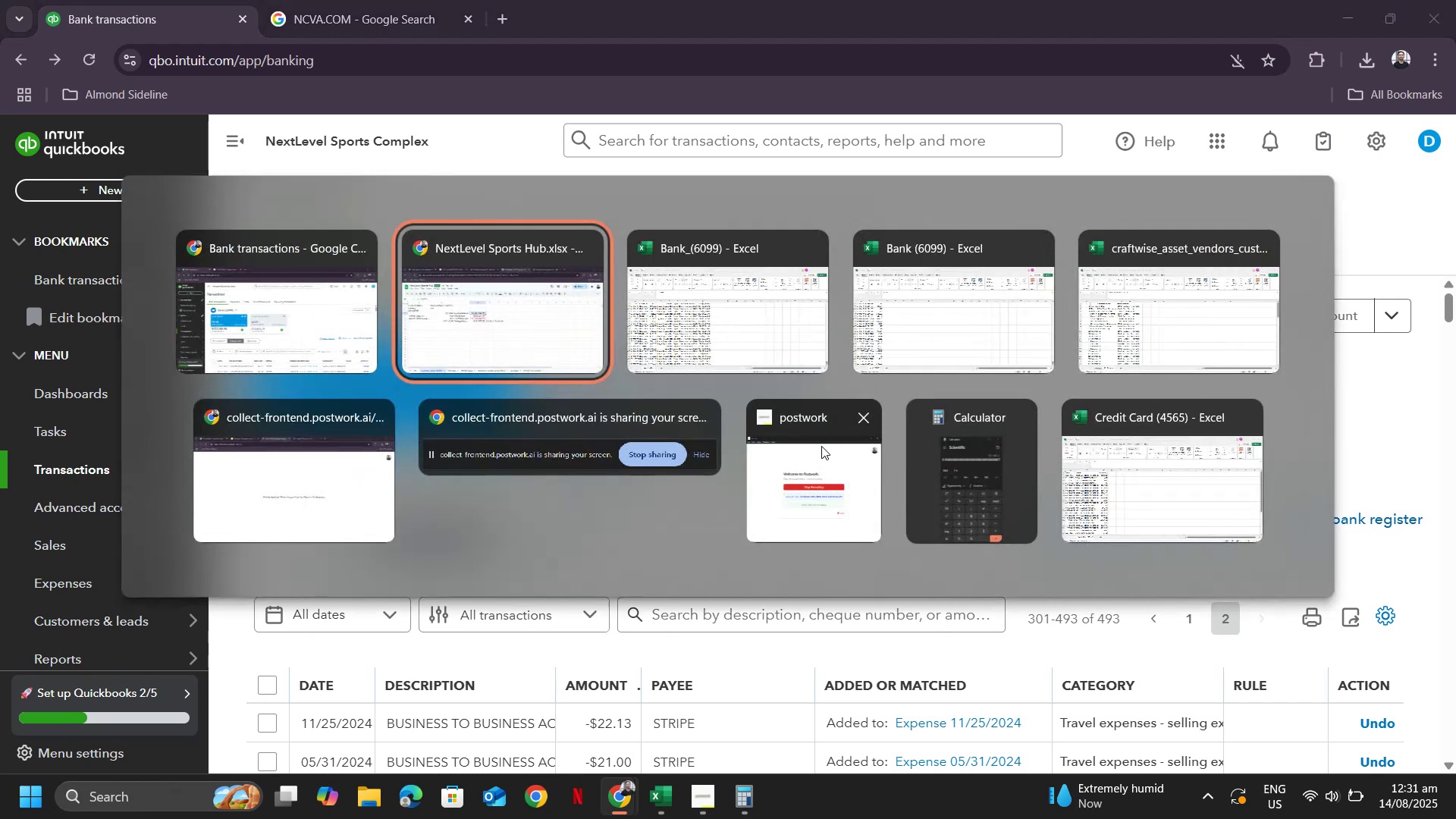 
key(Alt+Tab)
 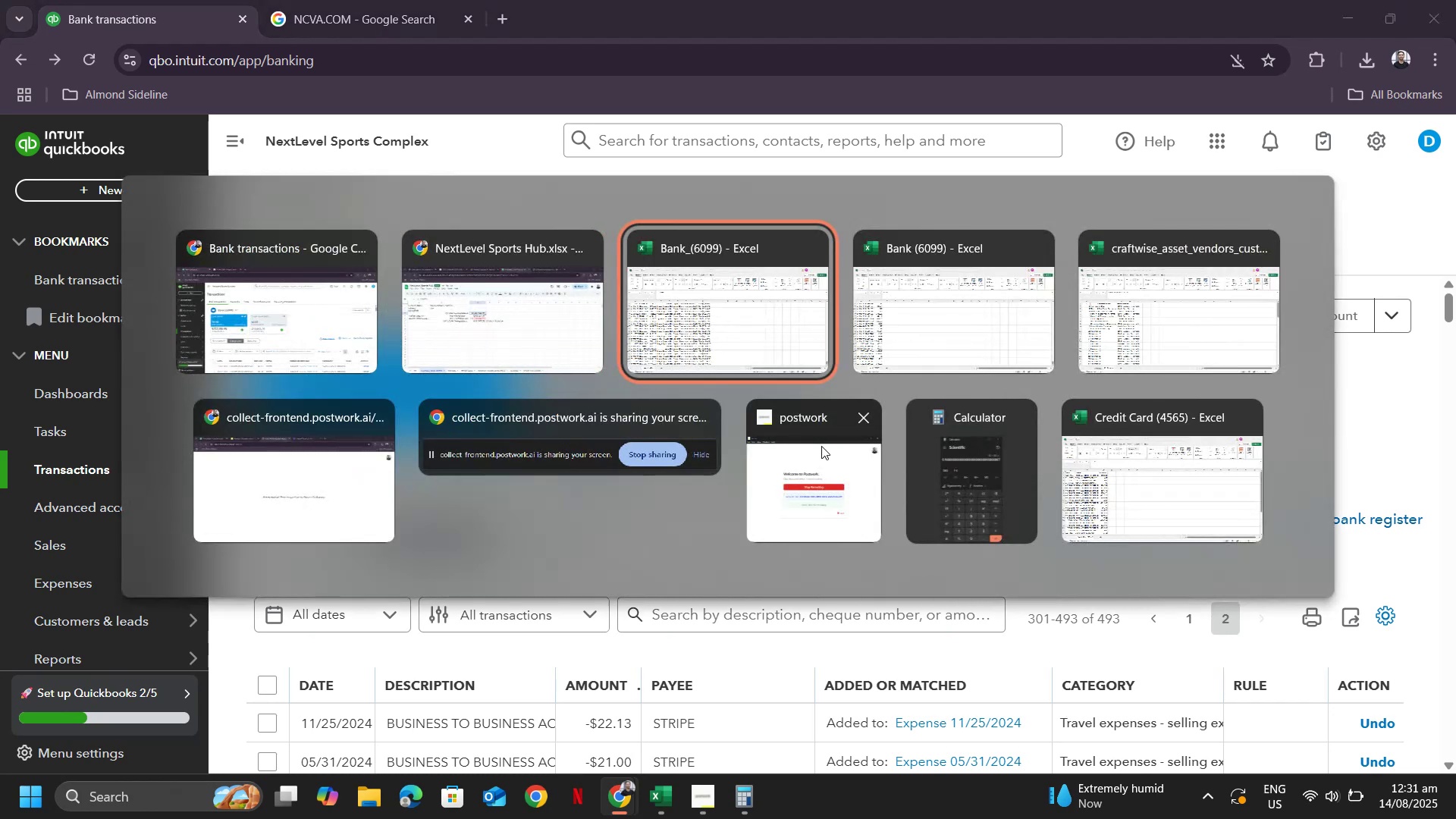 
key(Alt+Shift+Tab)
 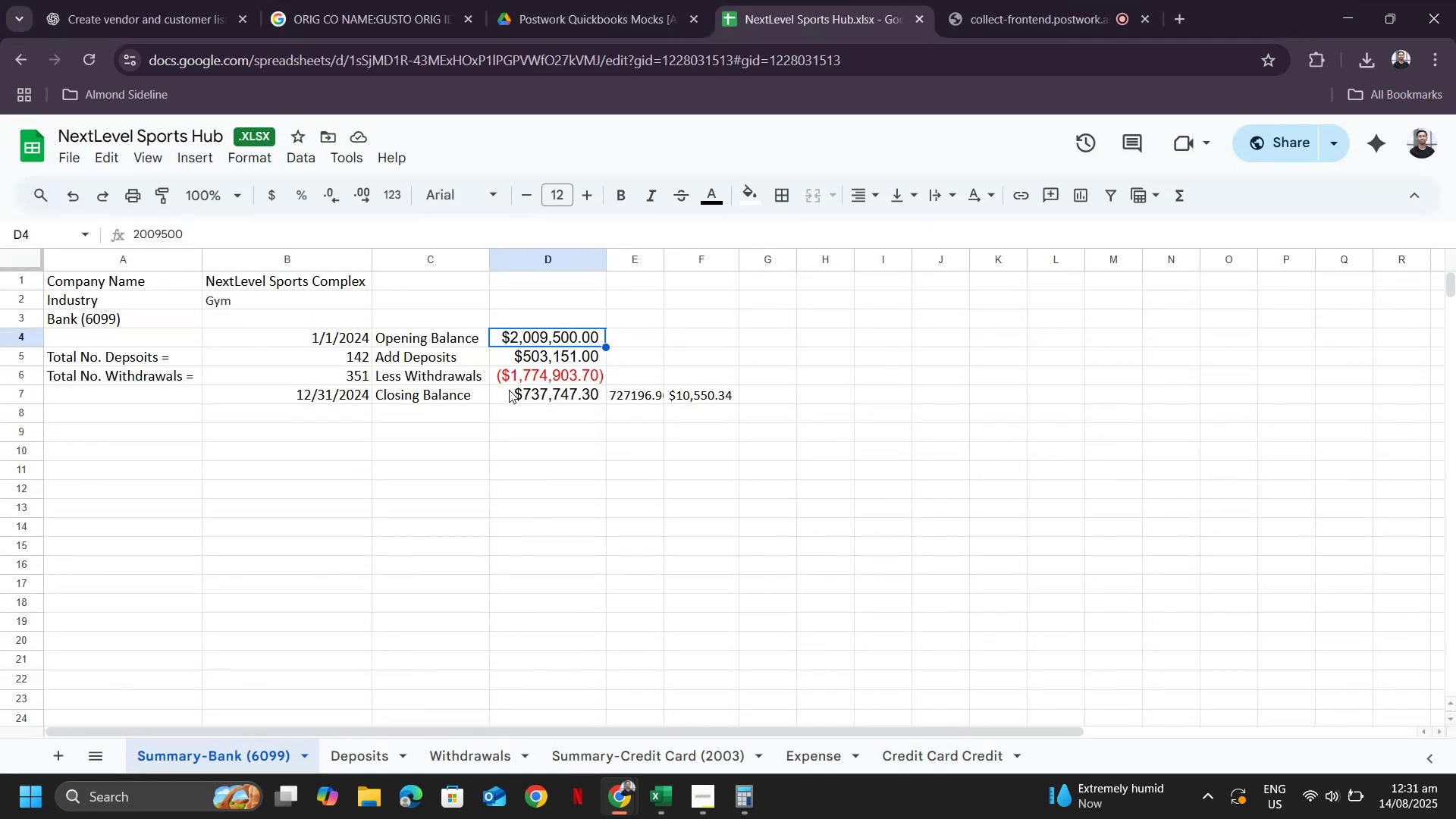 
left_click_drag(start_coordinate=[528, 348], to_coordinate=[516, 372])
 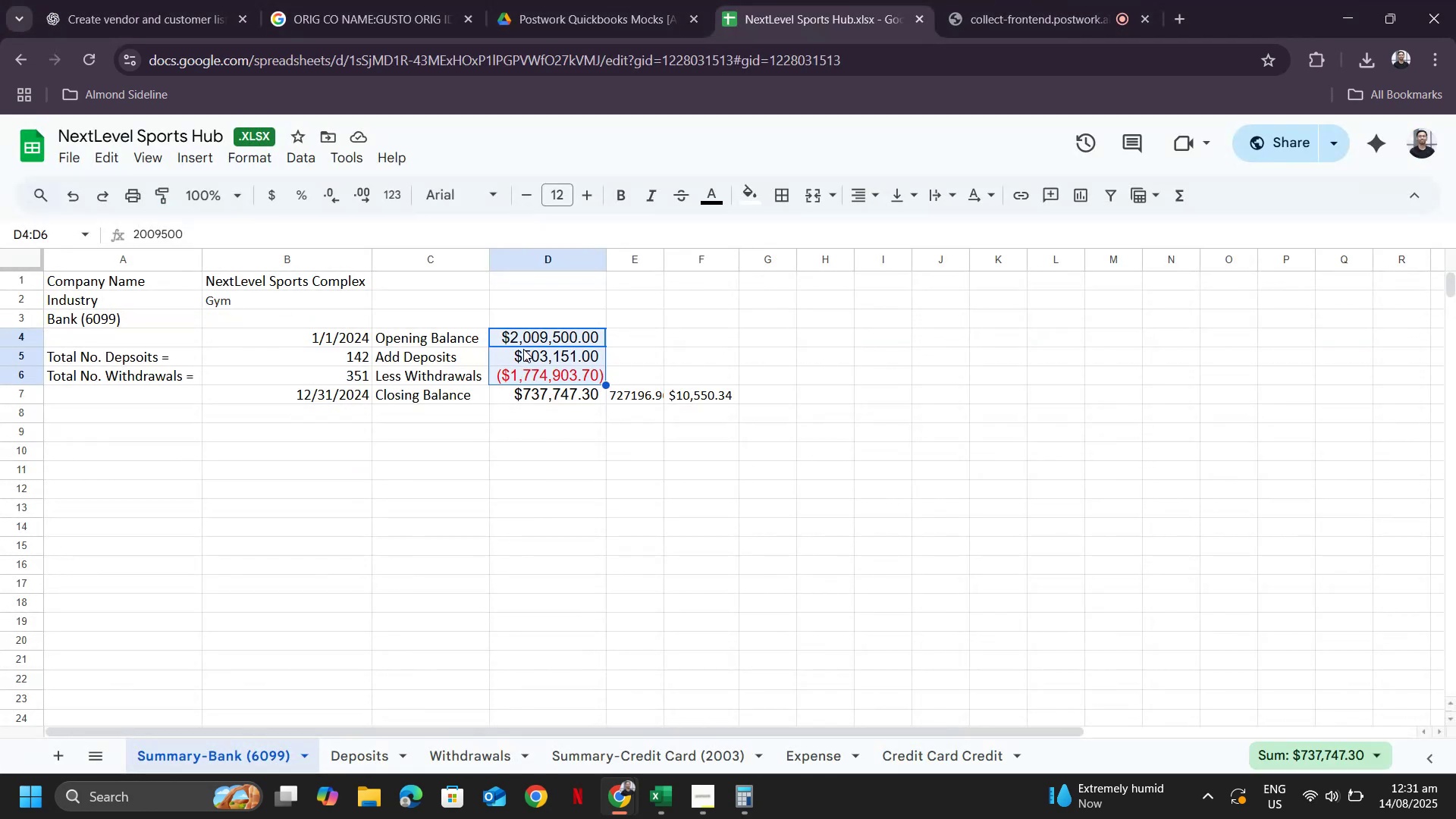 
left_click_drag(start_coordinate=[523, 349], to_coordinate=[516, 381])
 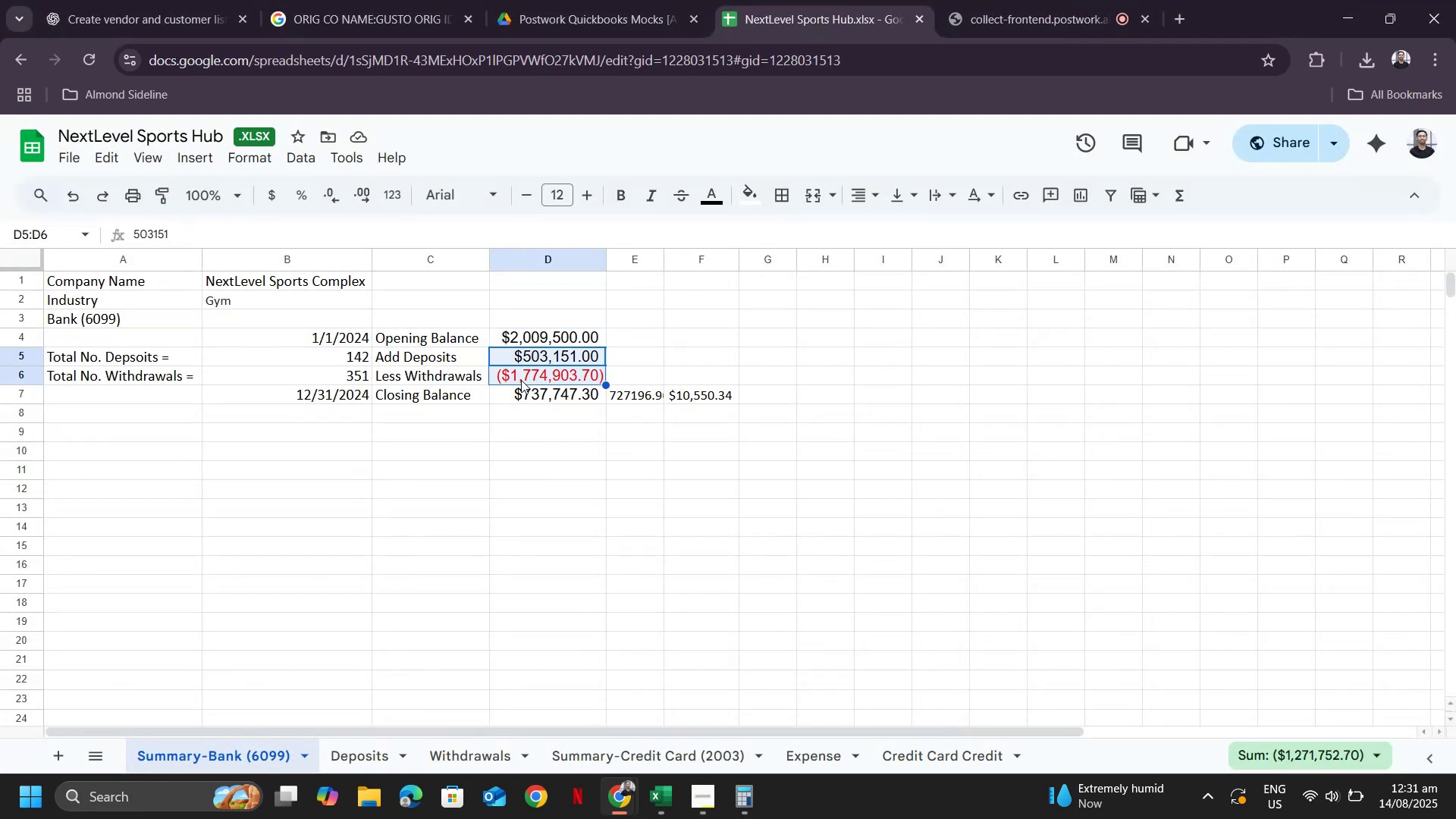 
key(Alt+Tab)
 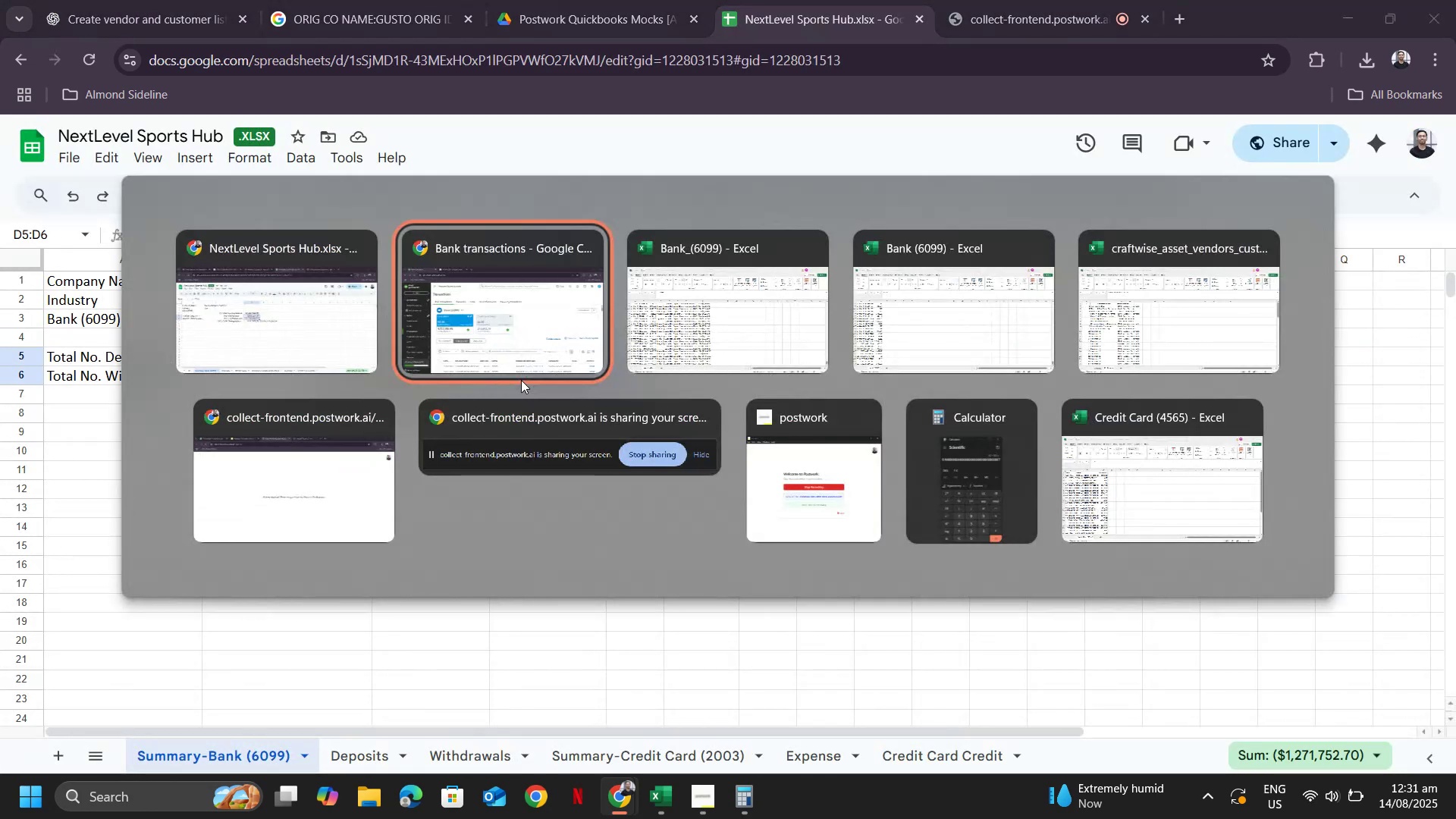 
key(Alt+Tab)
 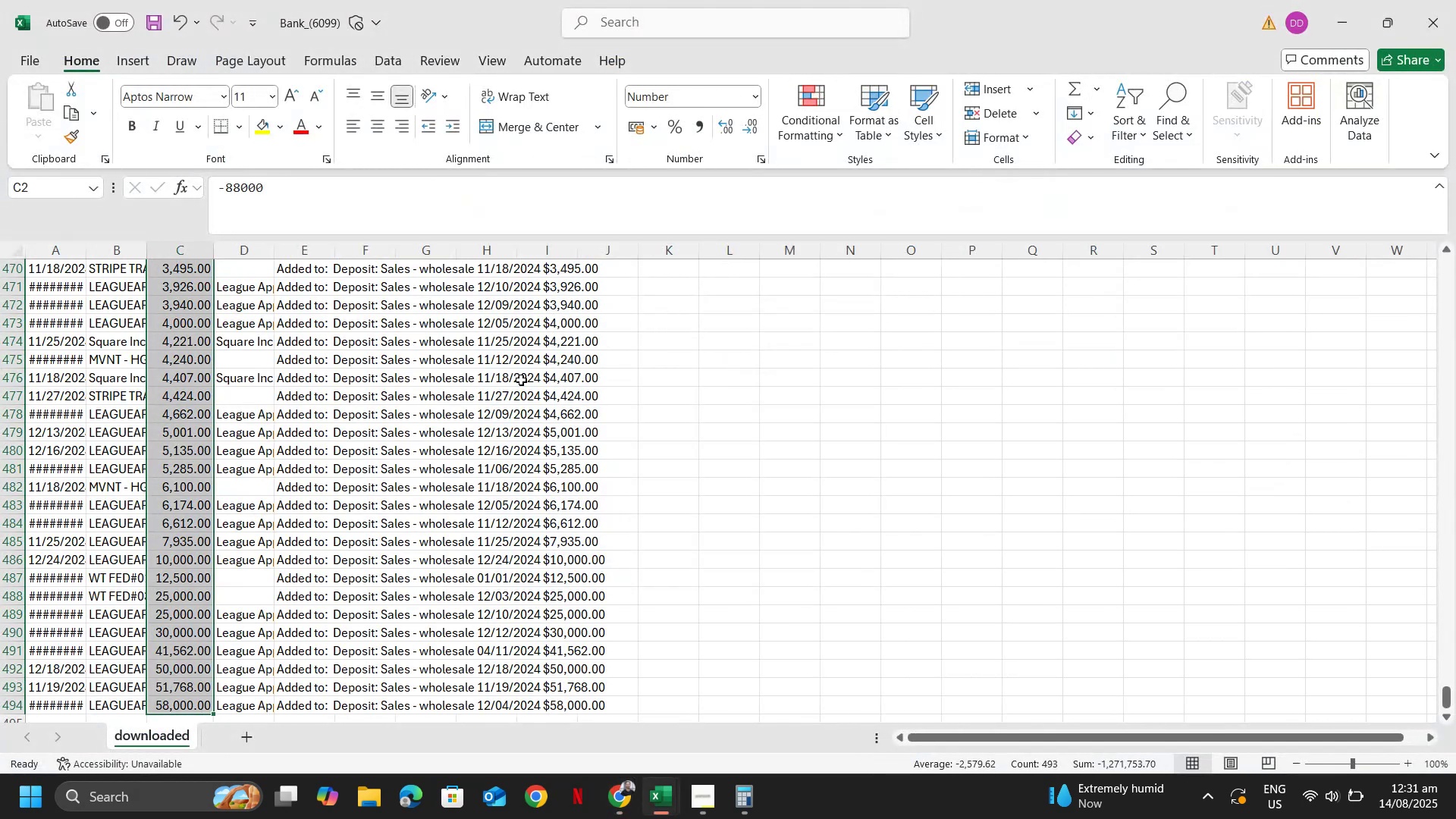 
key(Alt+Tab)
 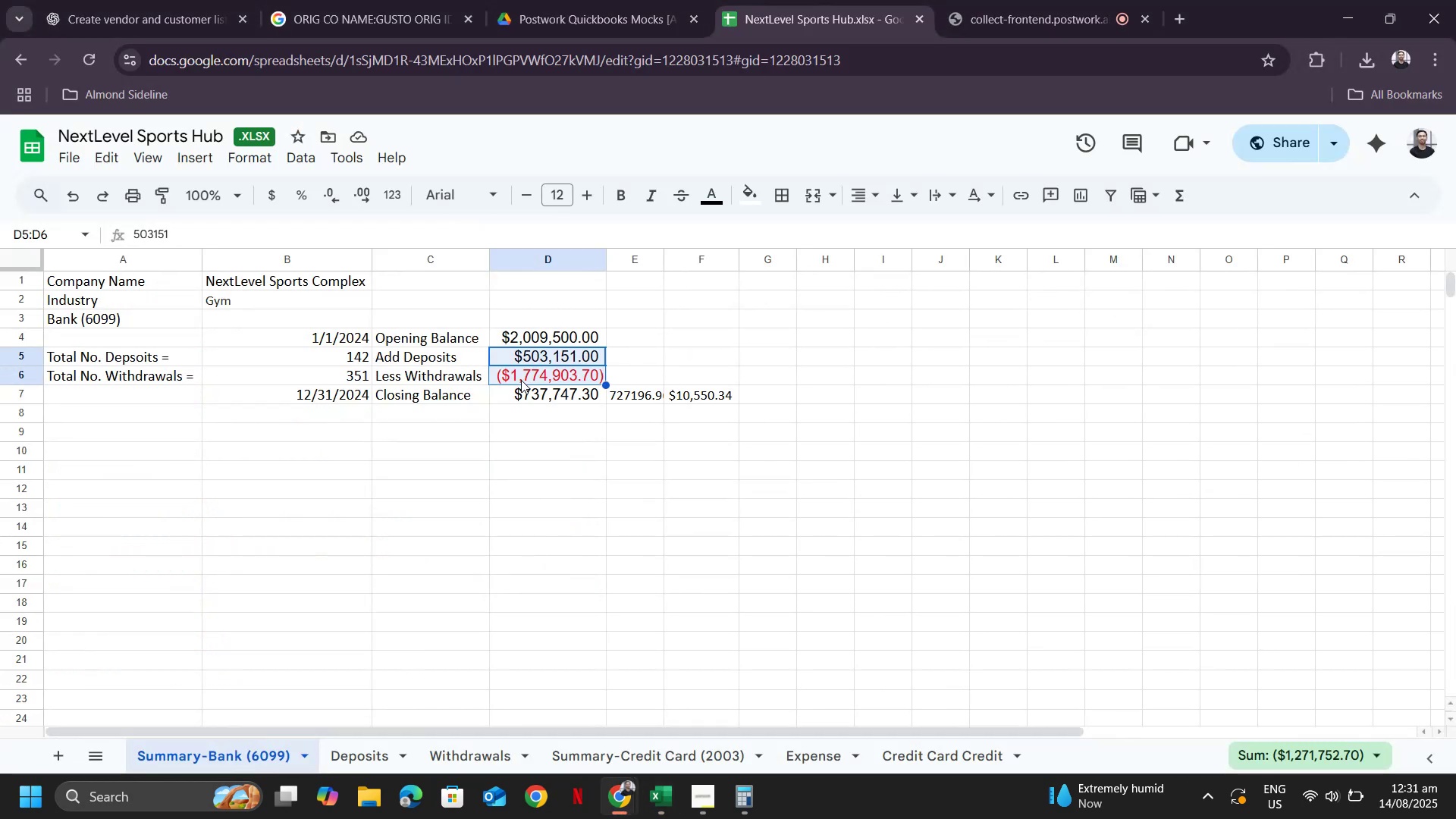 
key(Alt+AltLeft)
 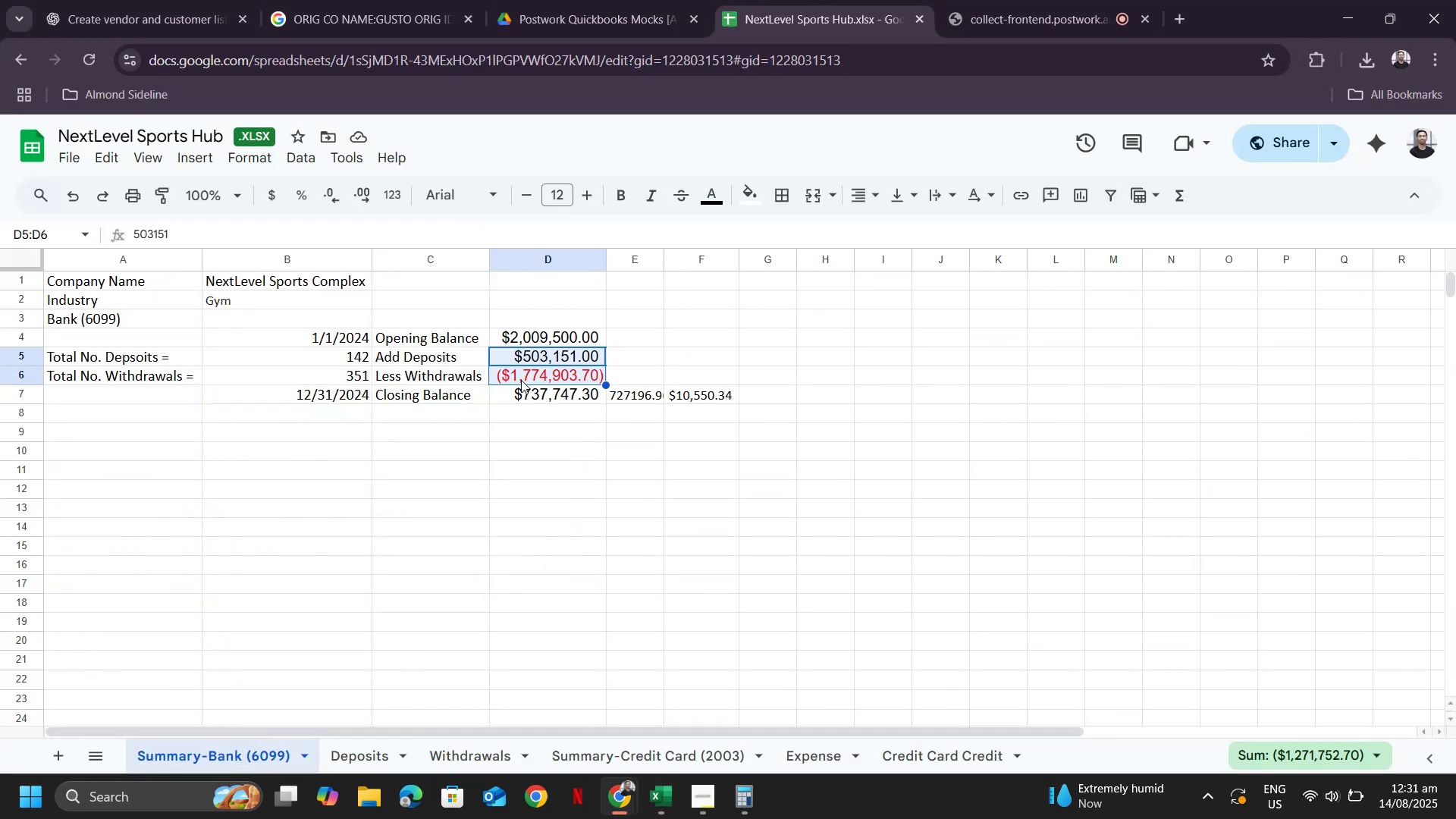 
key(Alt+Tab)
 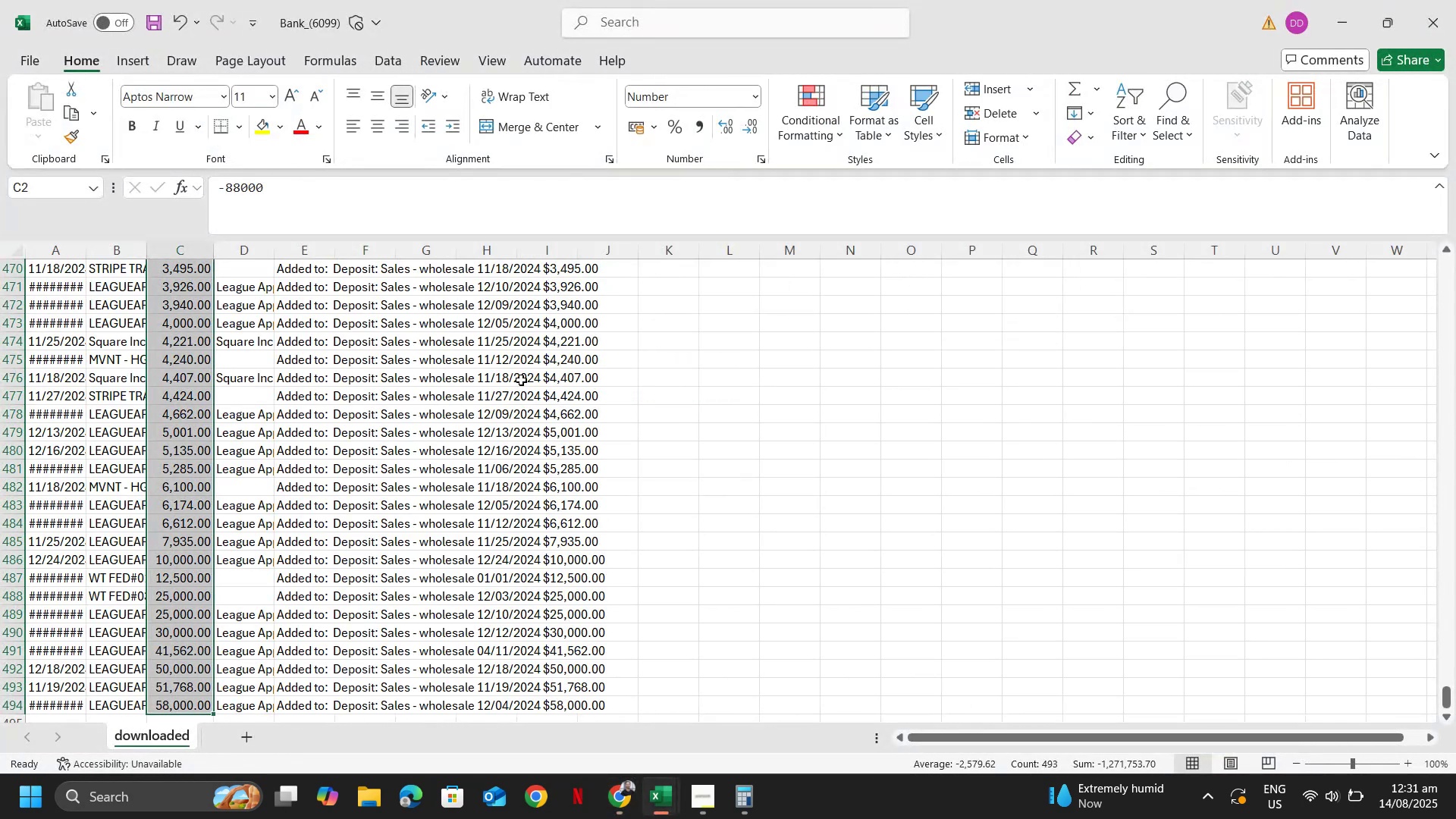 
key(Alt+AltLeft)
 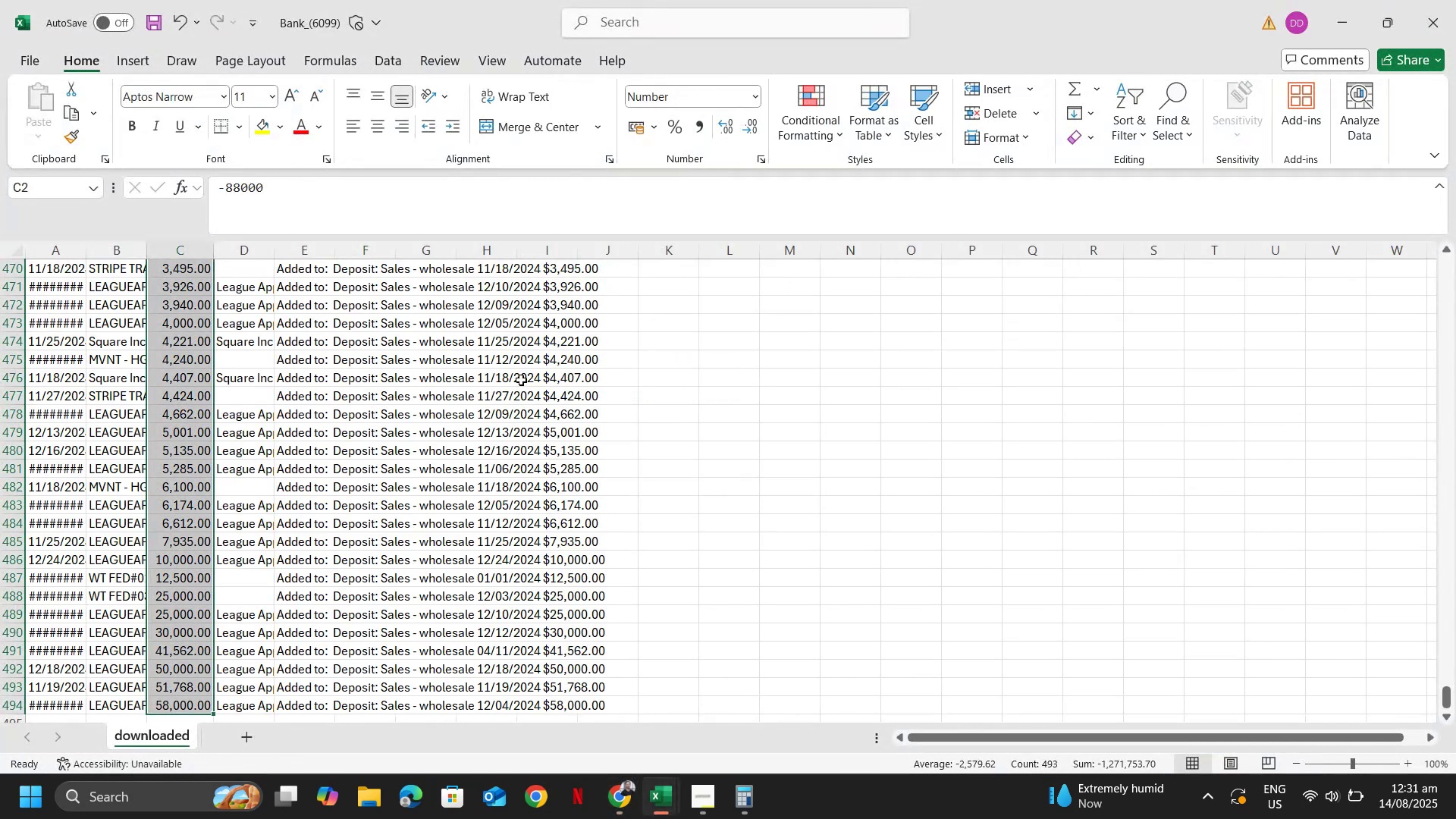 
key(Alt+Tab)
 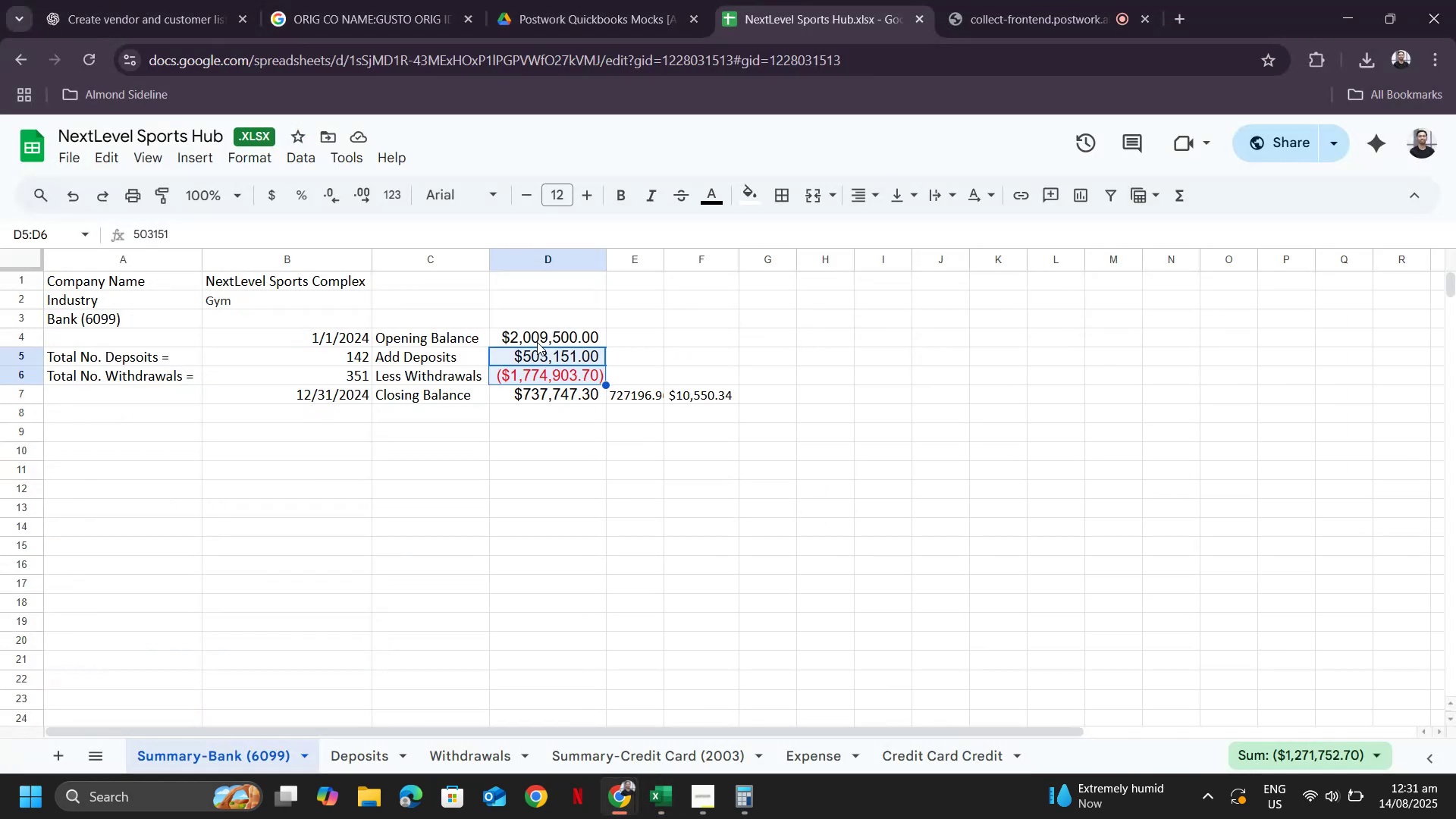 
left_click([537, 342])
 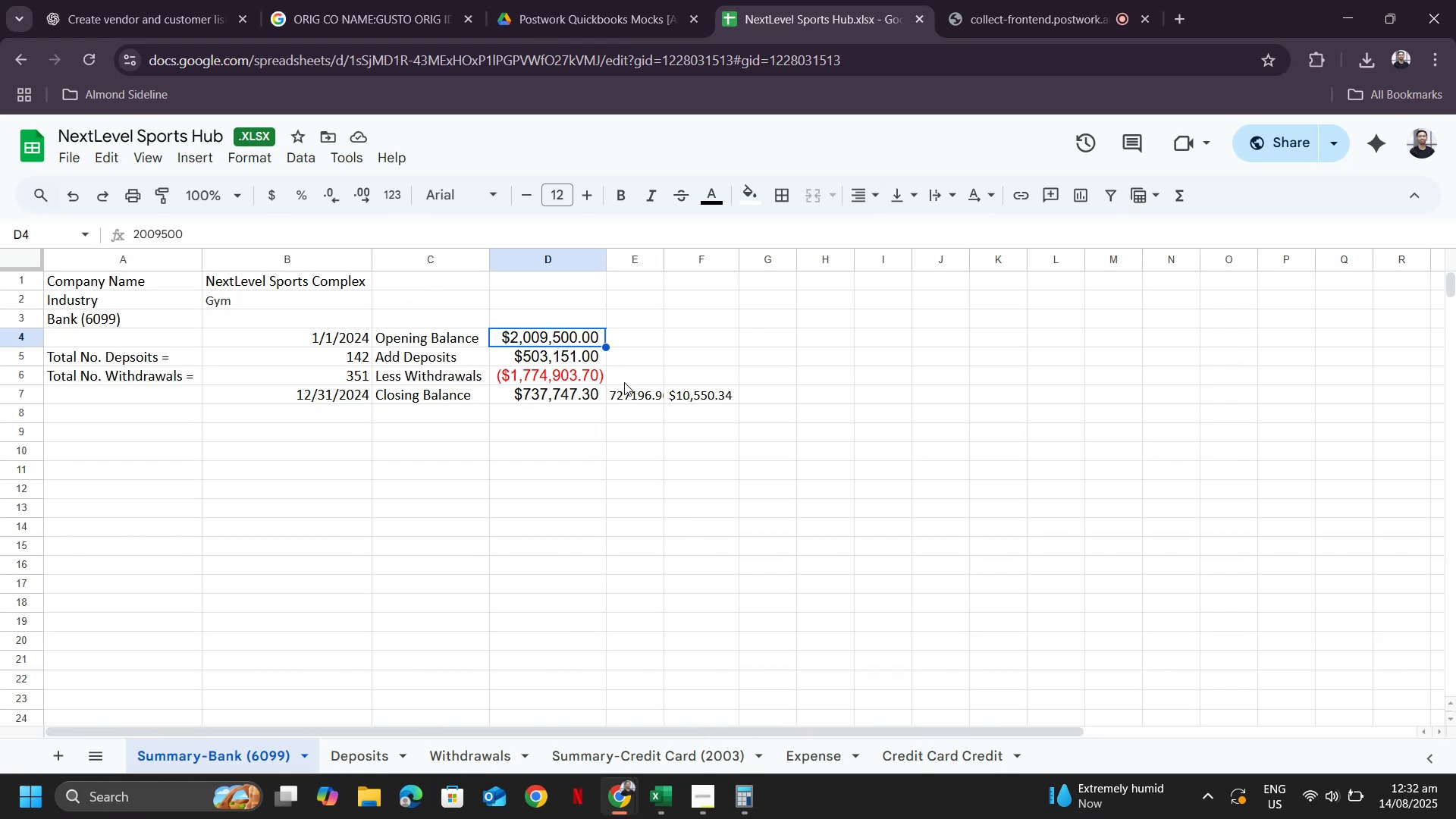 
wait(9.4)
 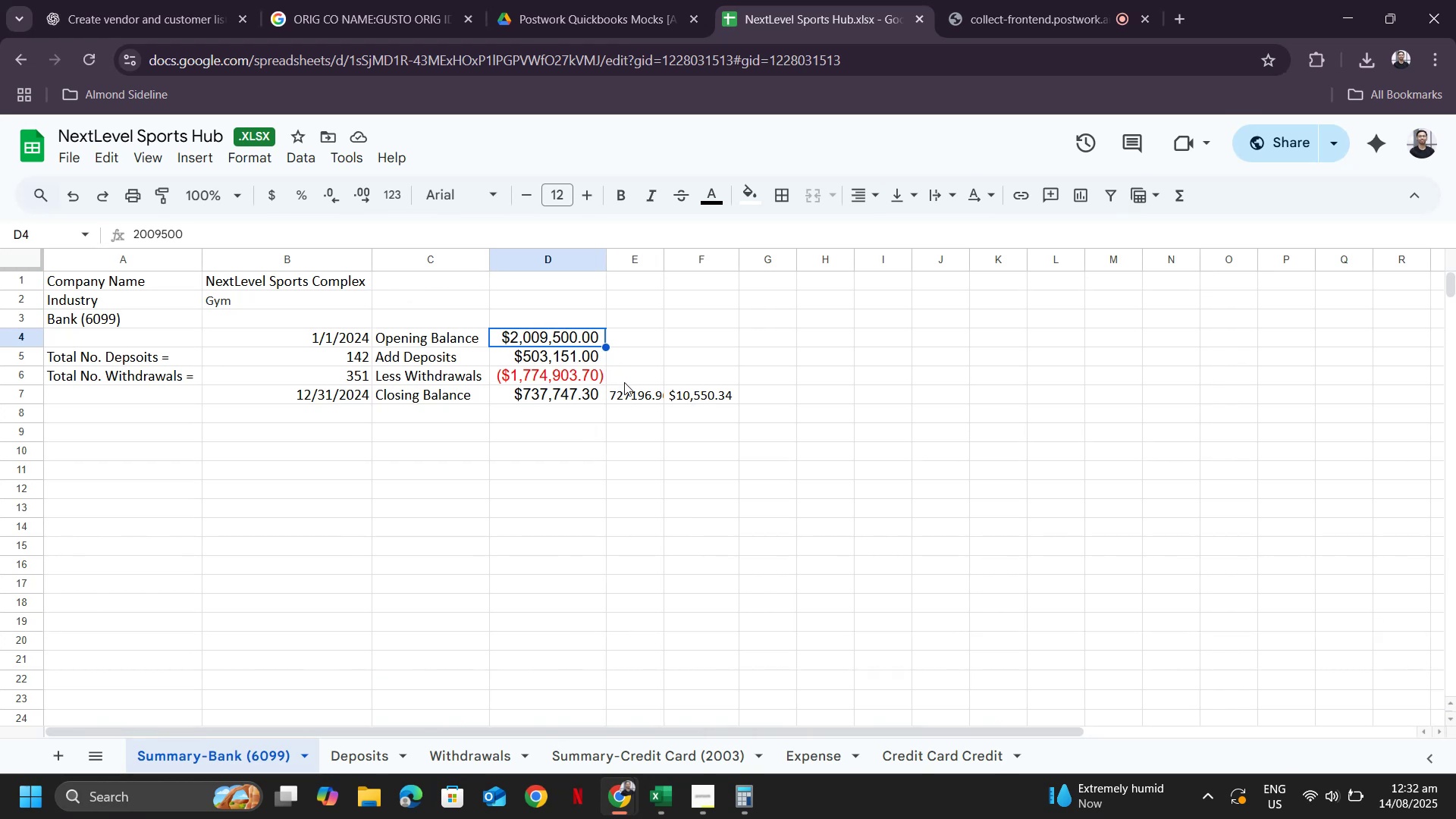 
left_click([375, 758])
 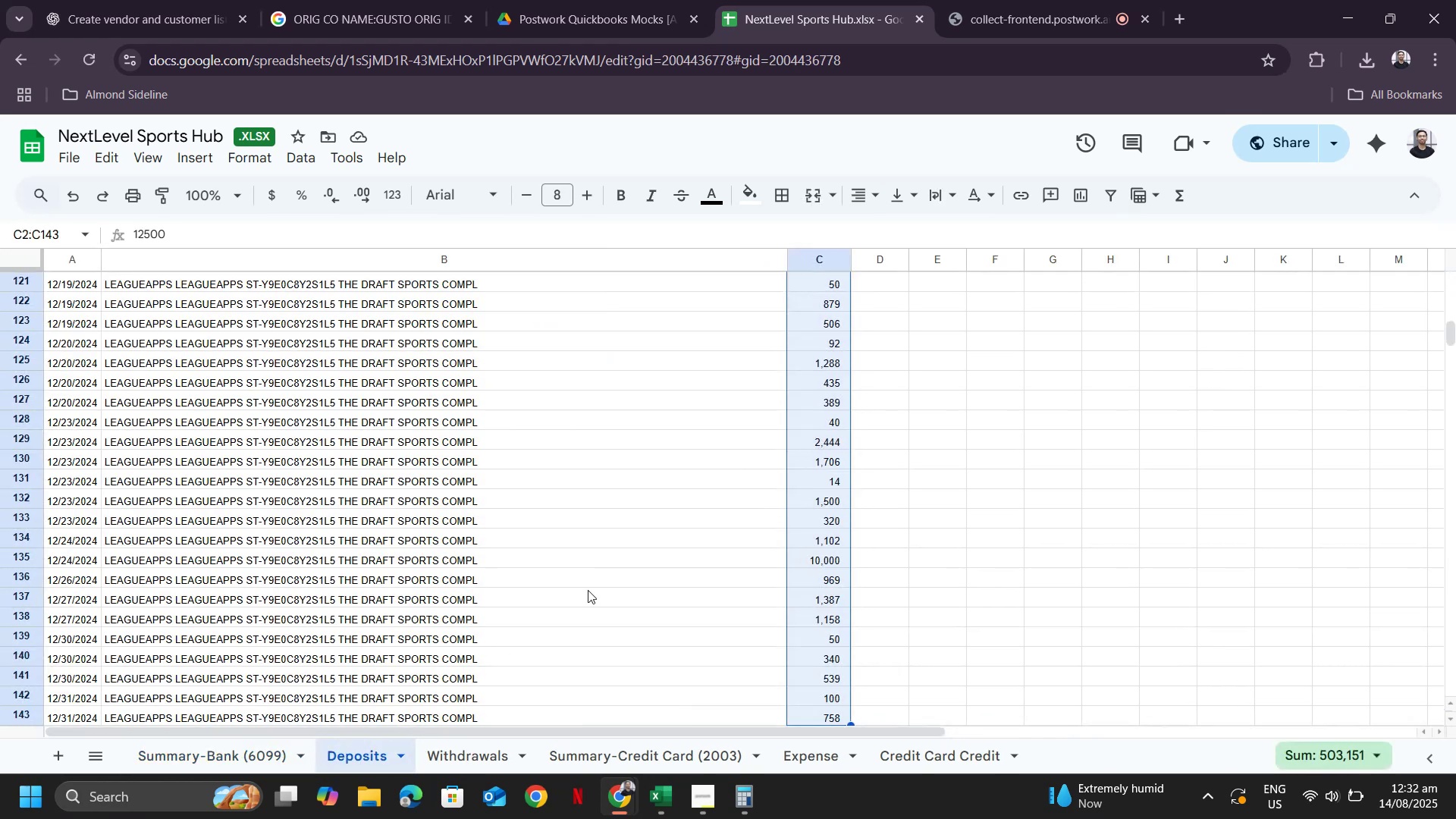 
key(Control+F)
 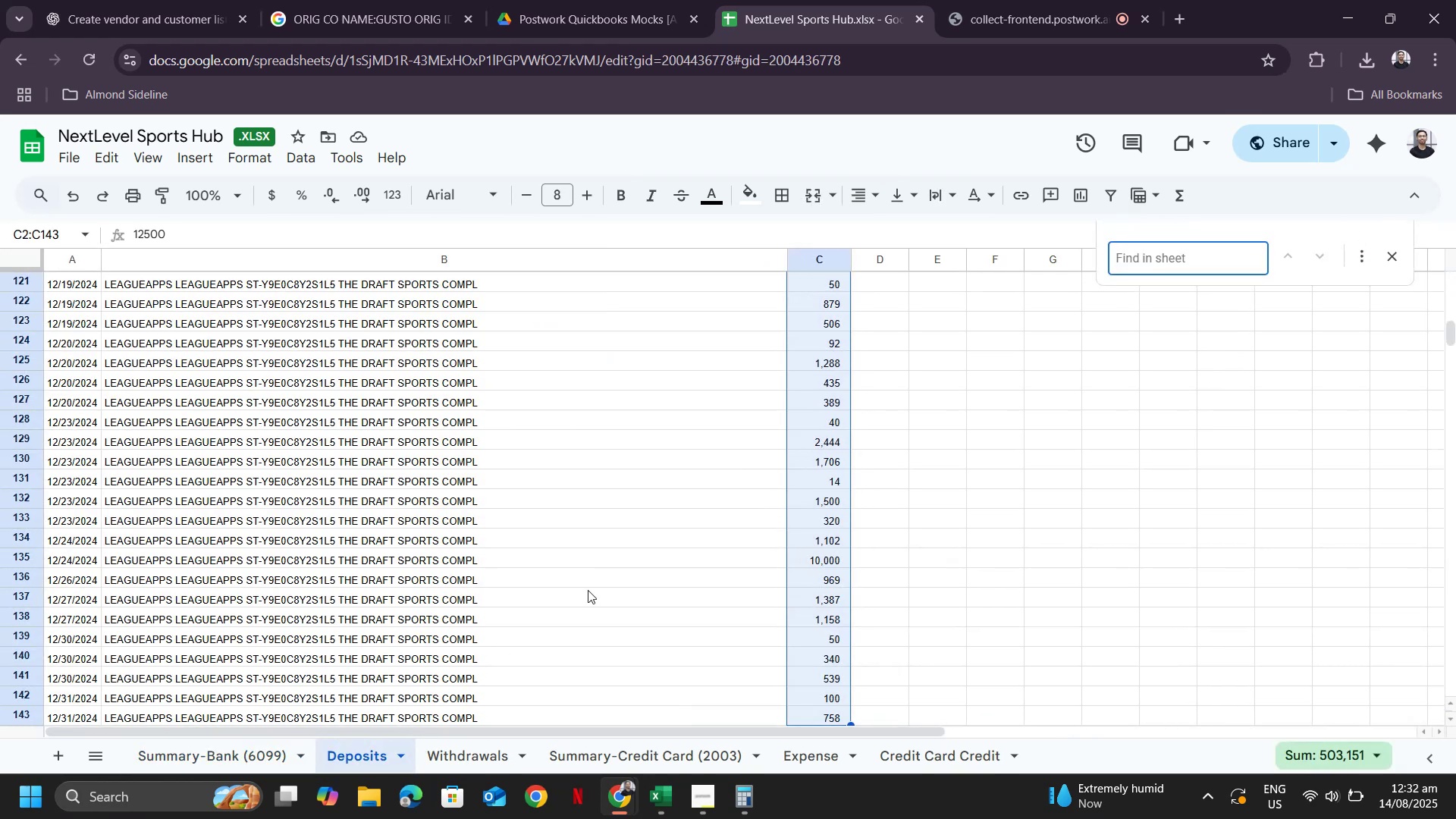 
key(Numpad1)
 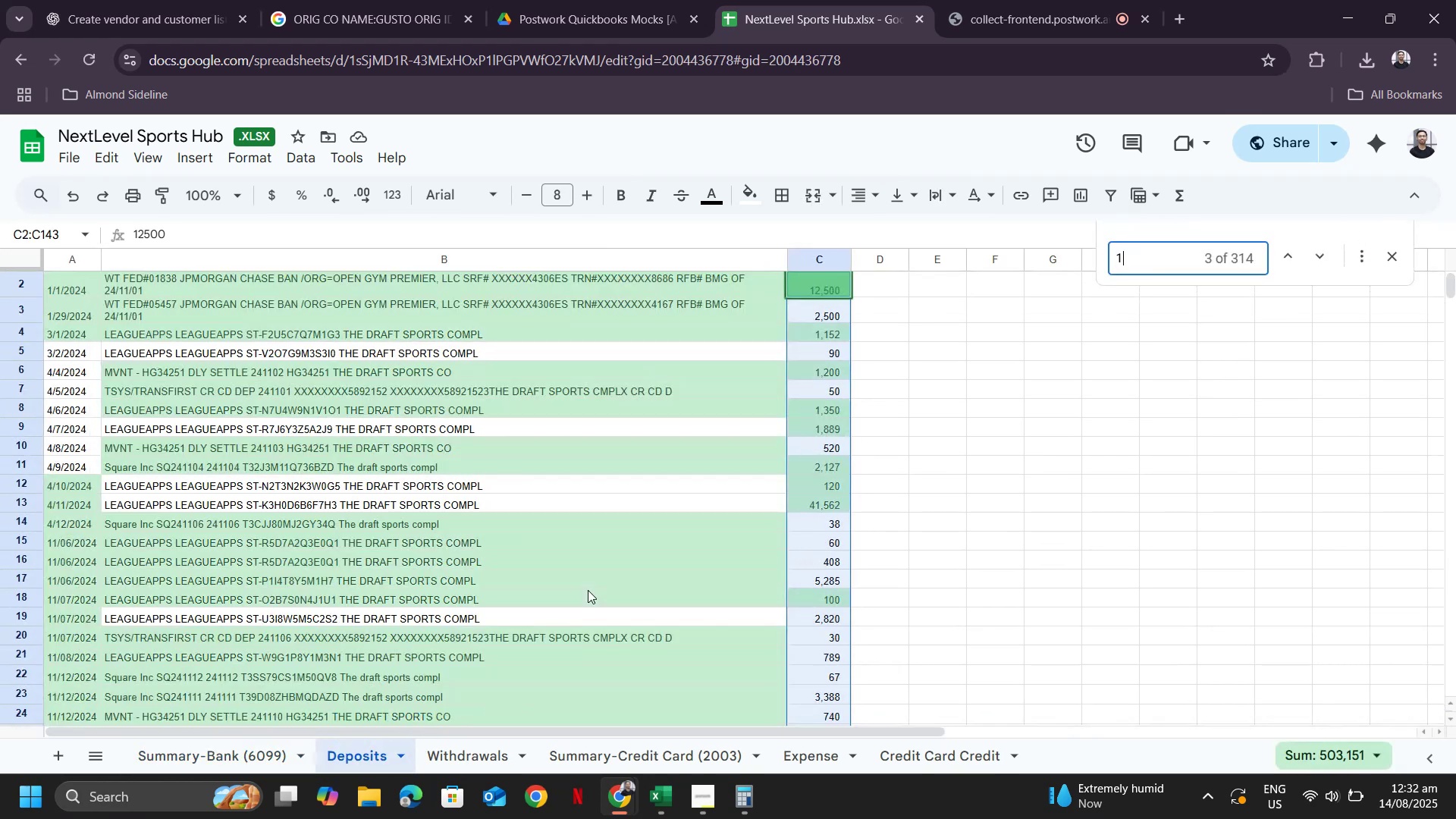 
key(Numpad0)
 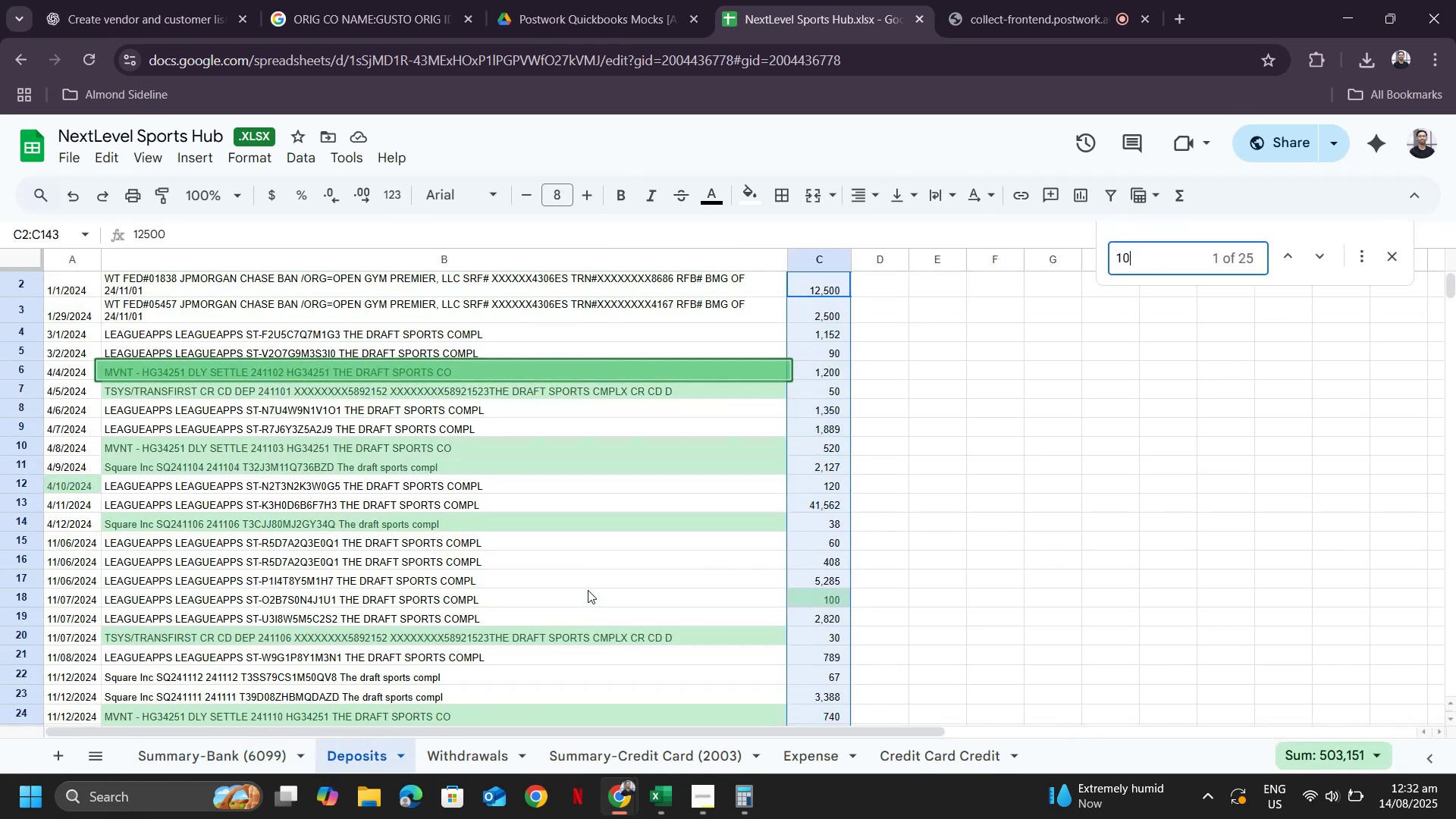 
key(Numpad5)
 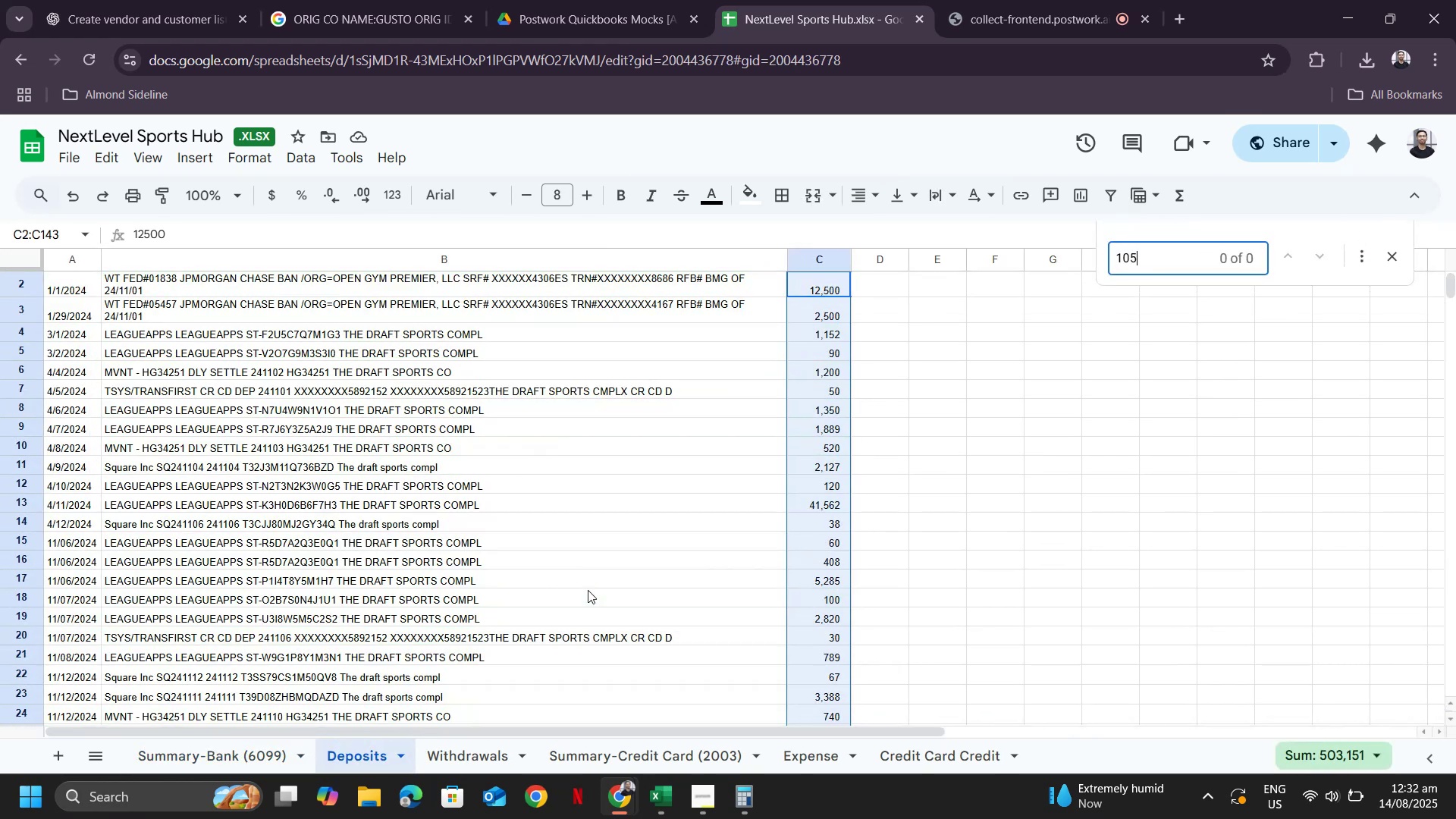 
key(Numpad5)
 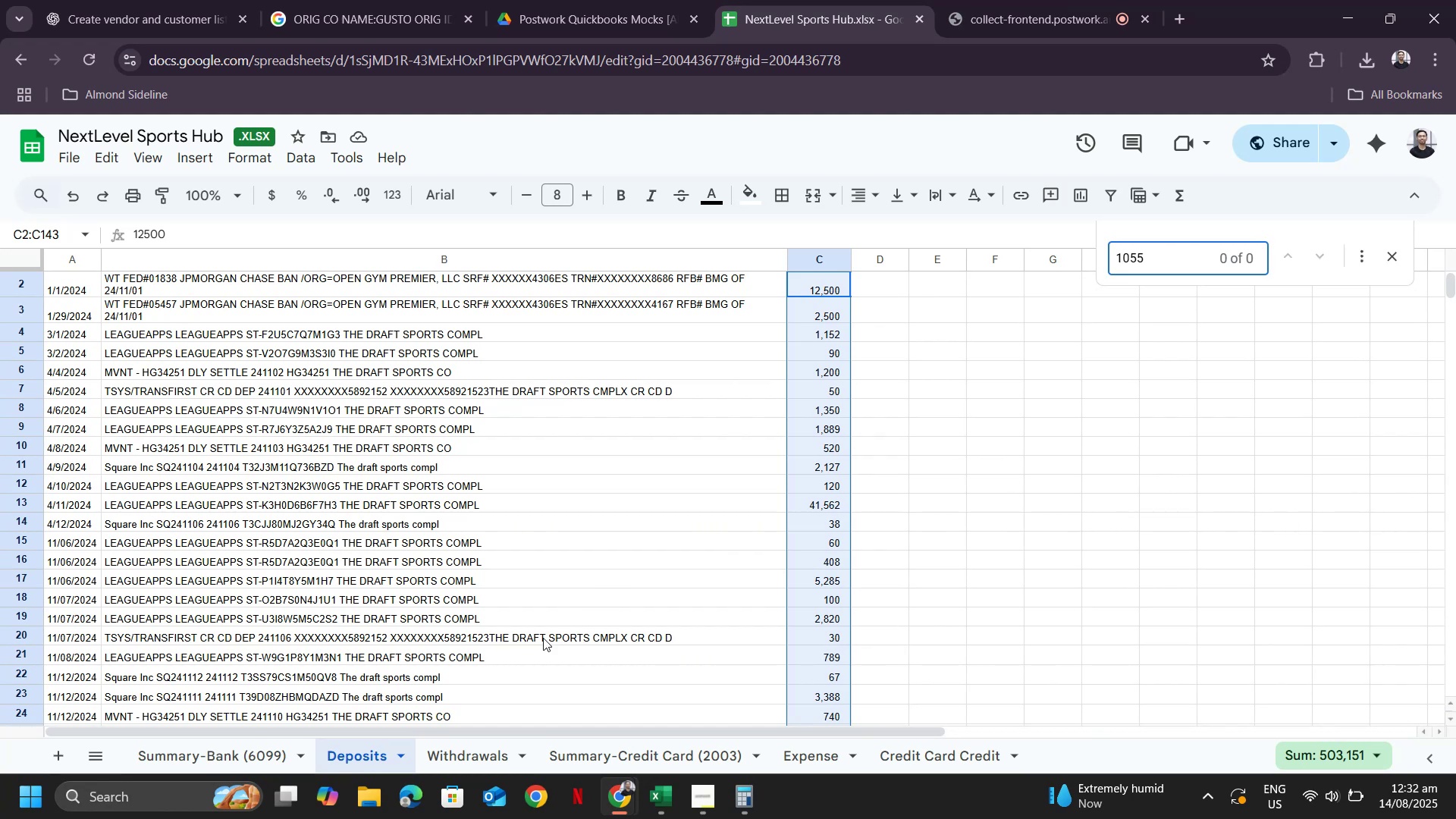 
left_click([468, 750])
 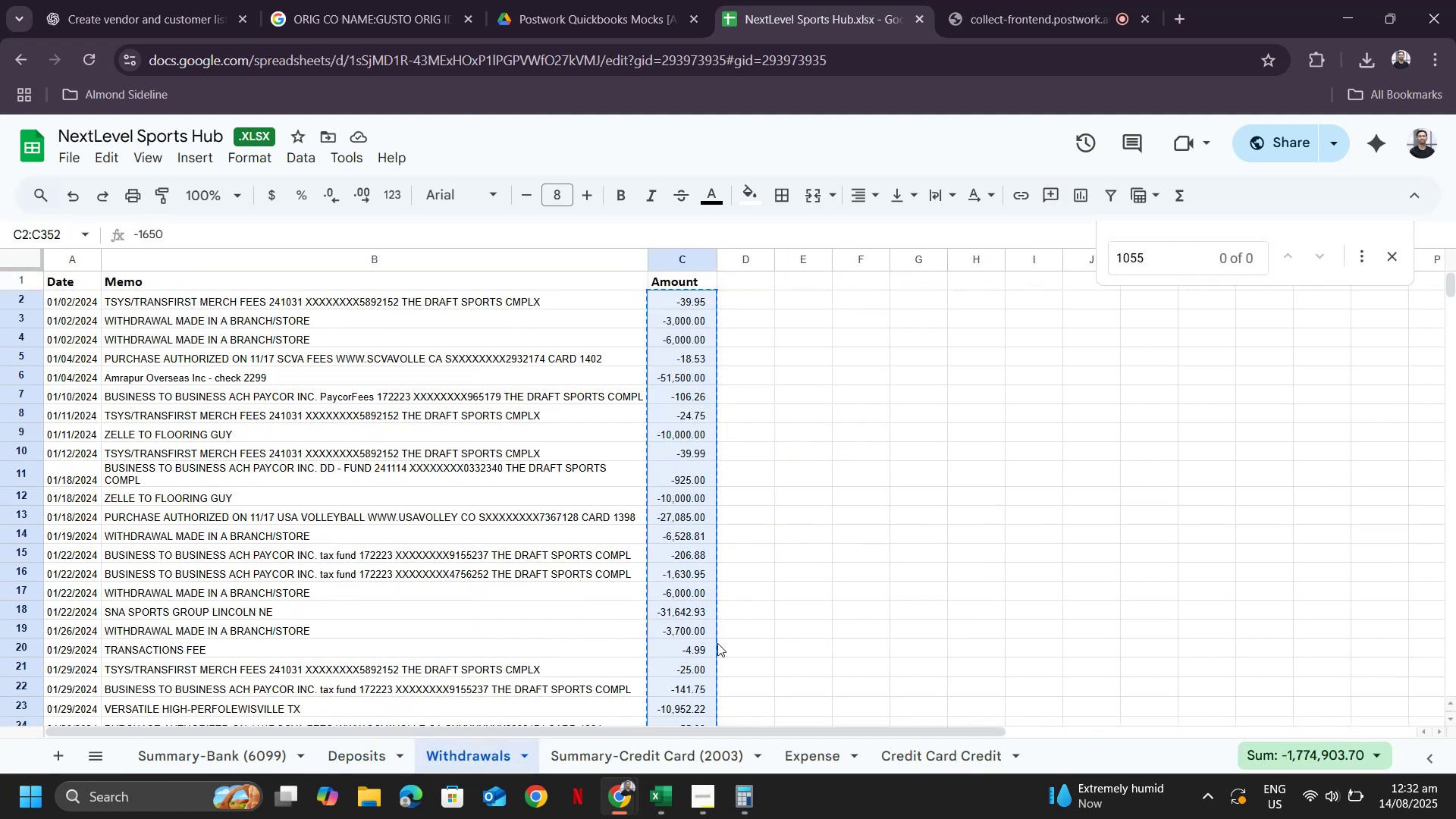 
key(Control+F)
 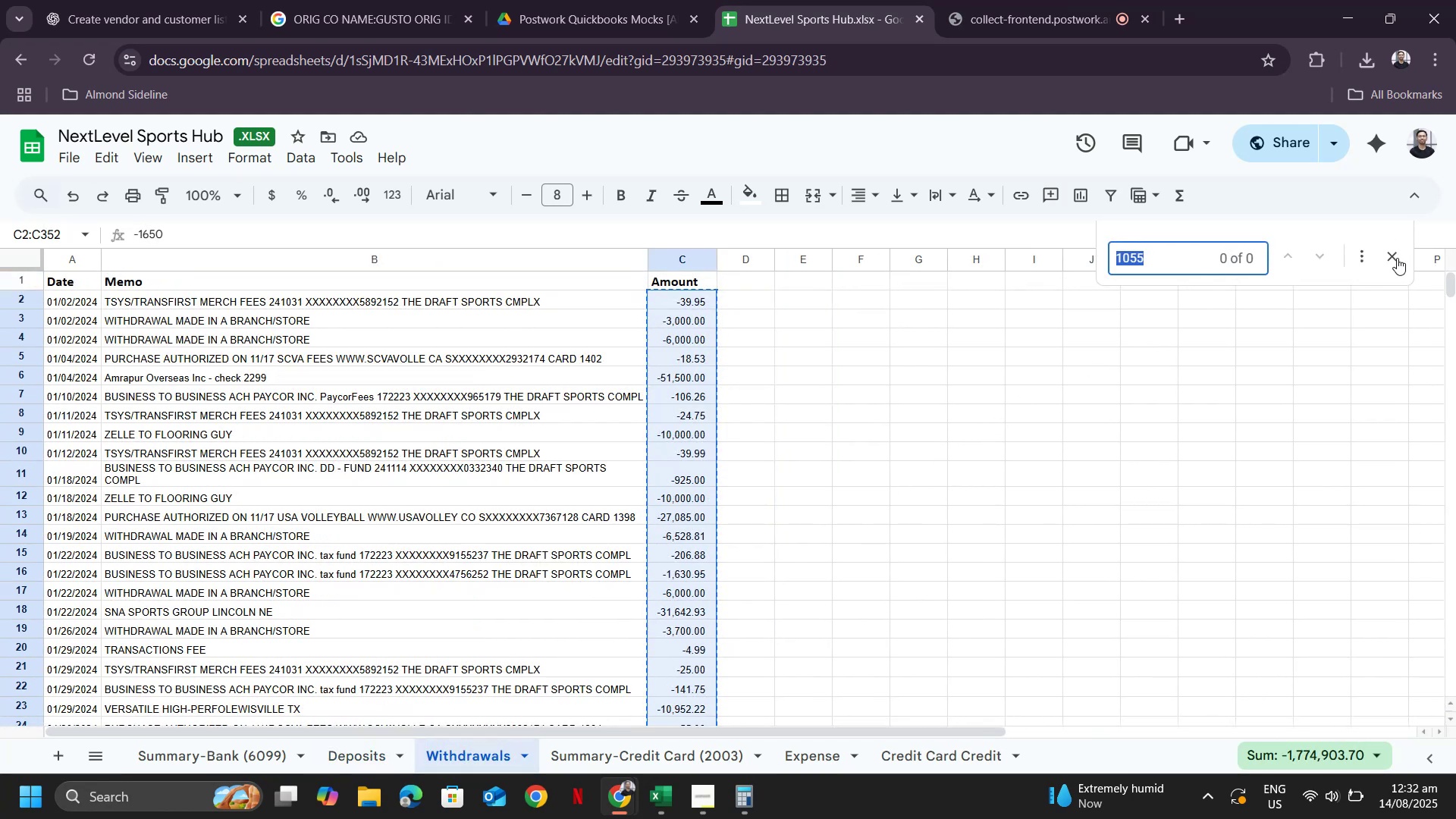 
key(Alt+Tab)
 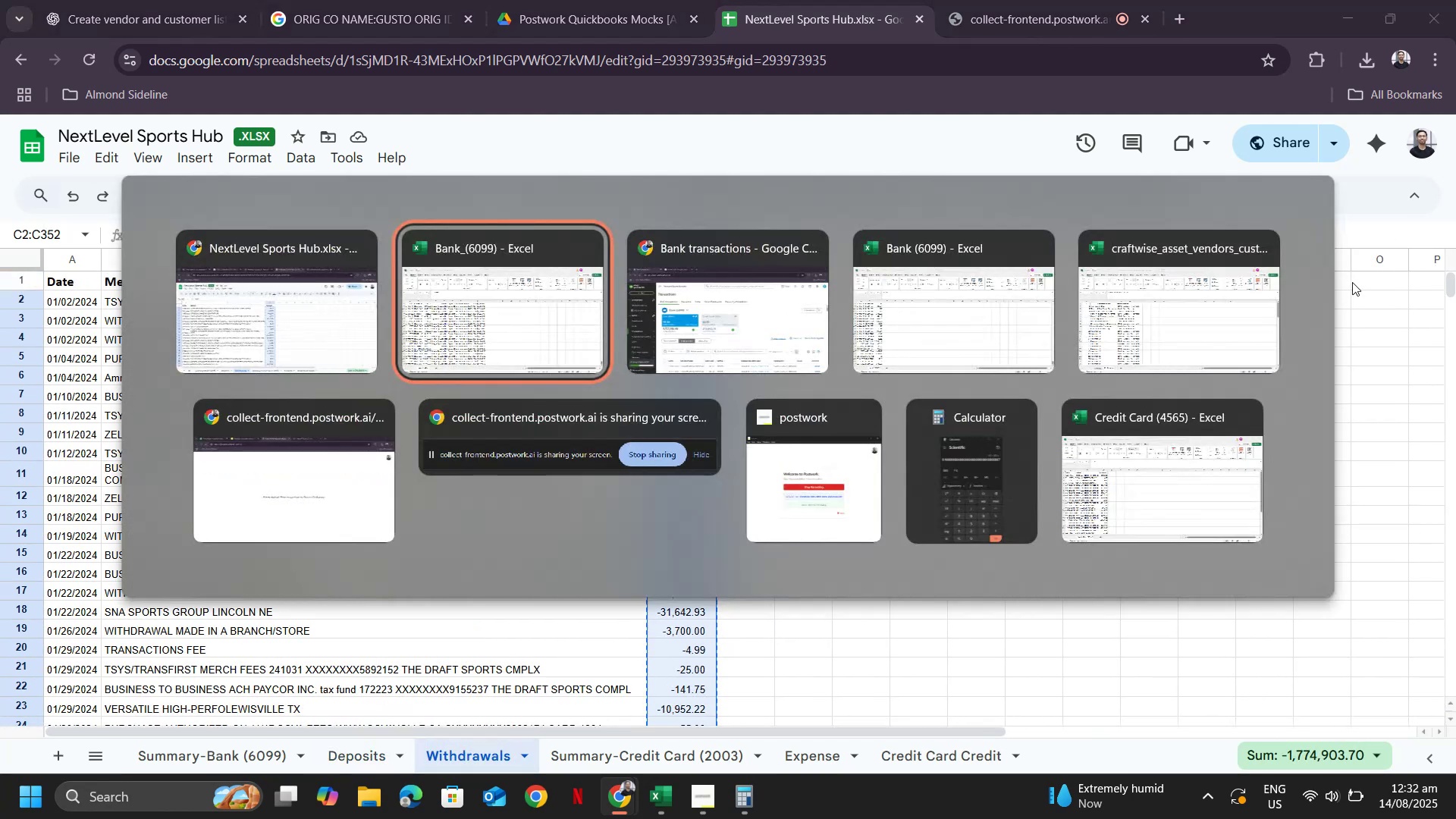 
key(Control+F)
 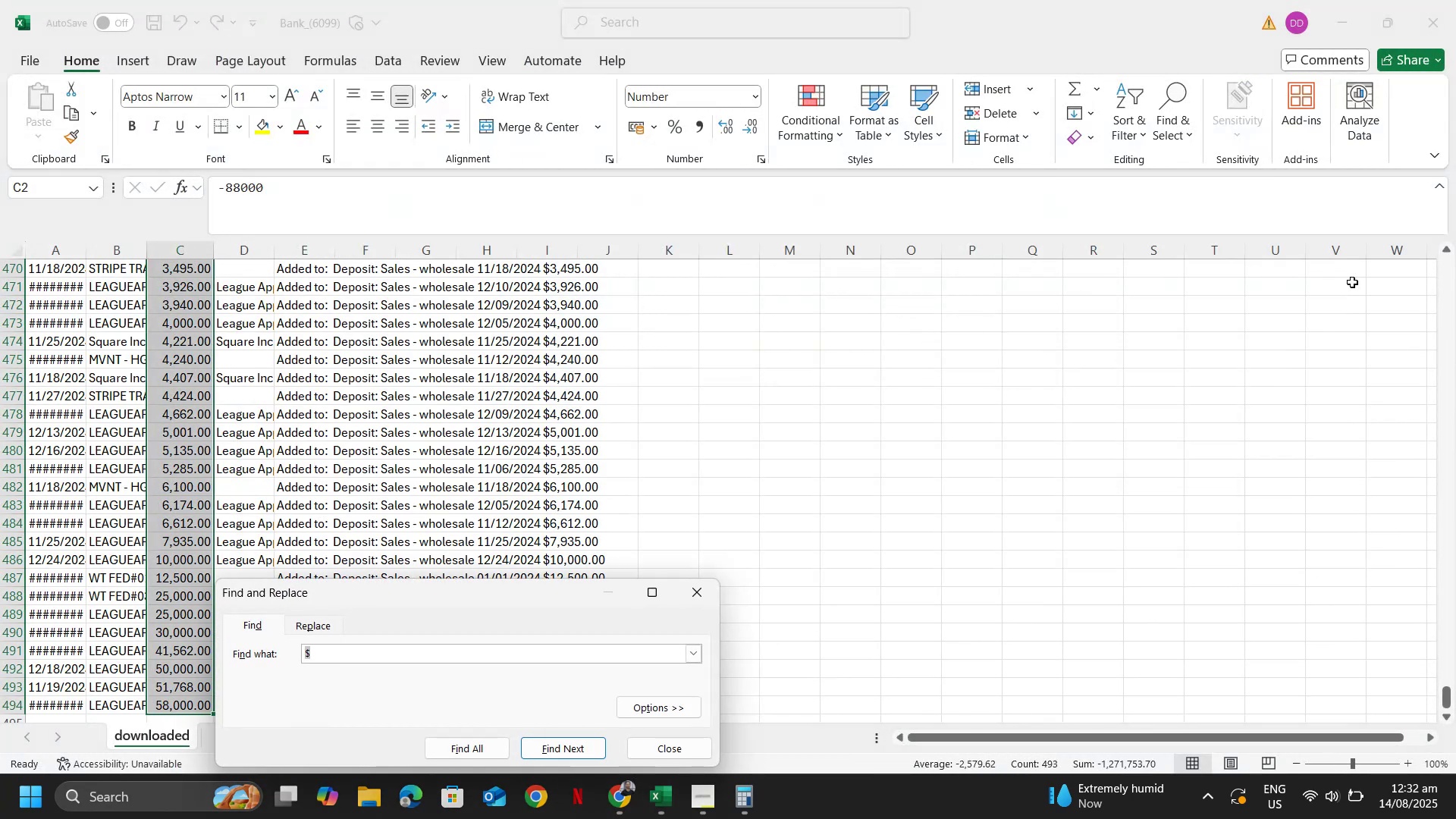 
key(Numpad1)
 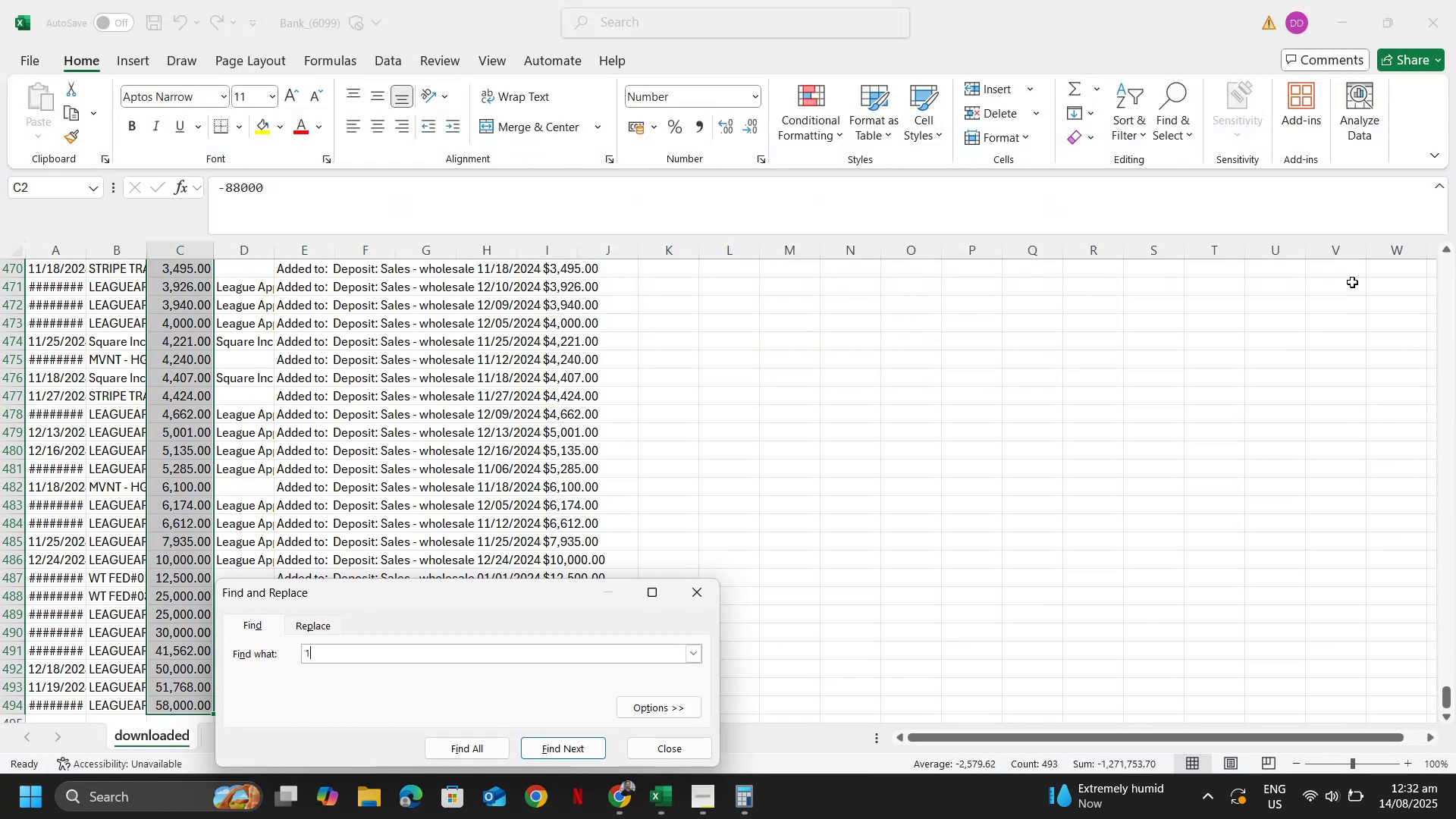 
key(Numpad0)
 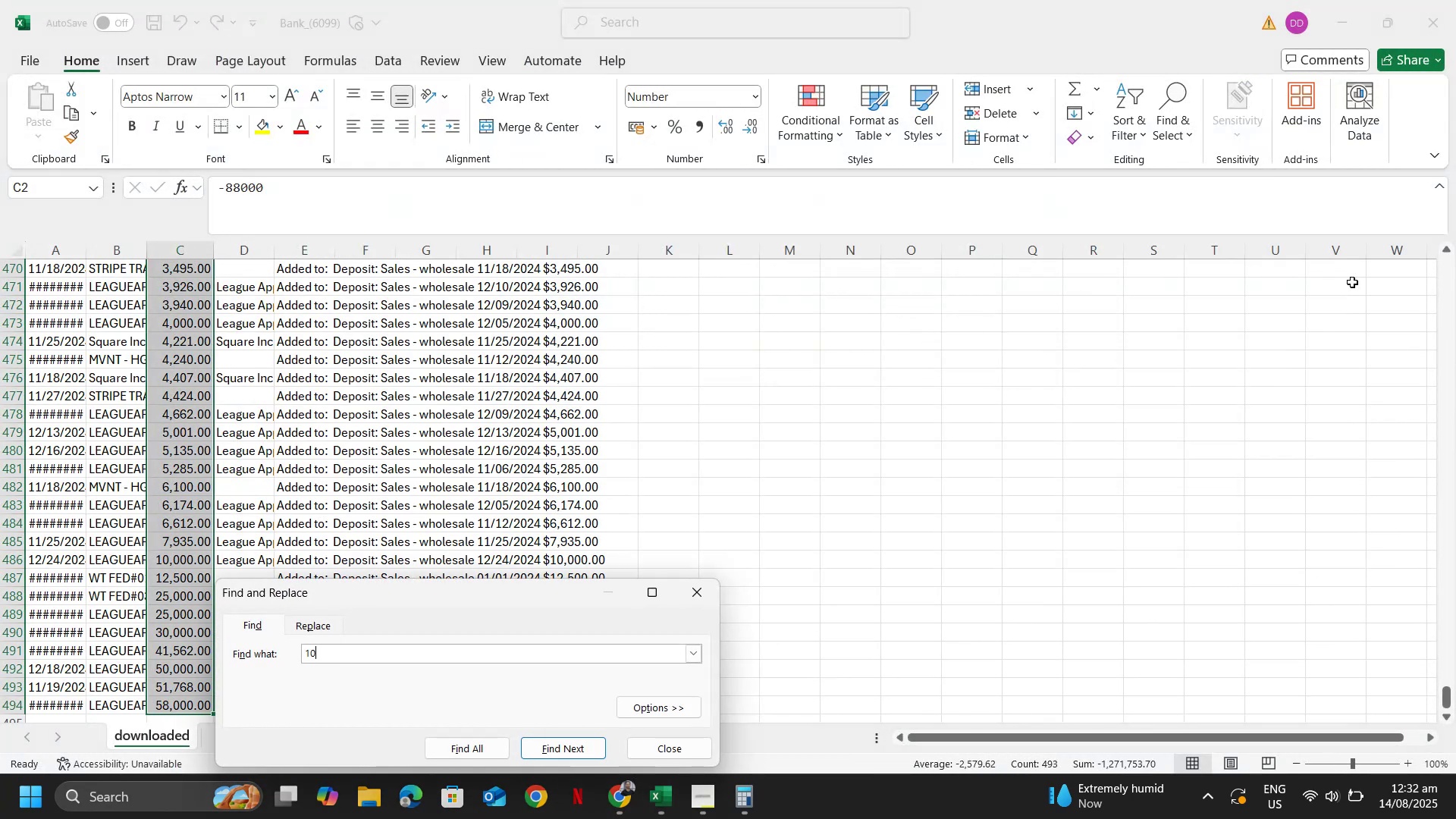 
key(Numpad5)
 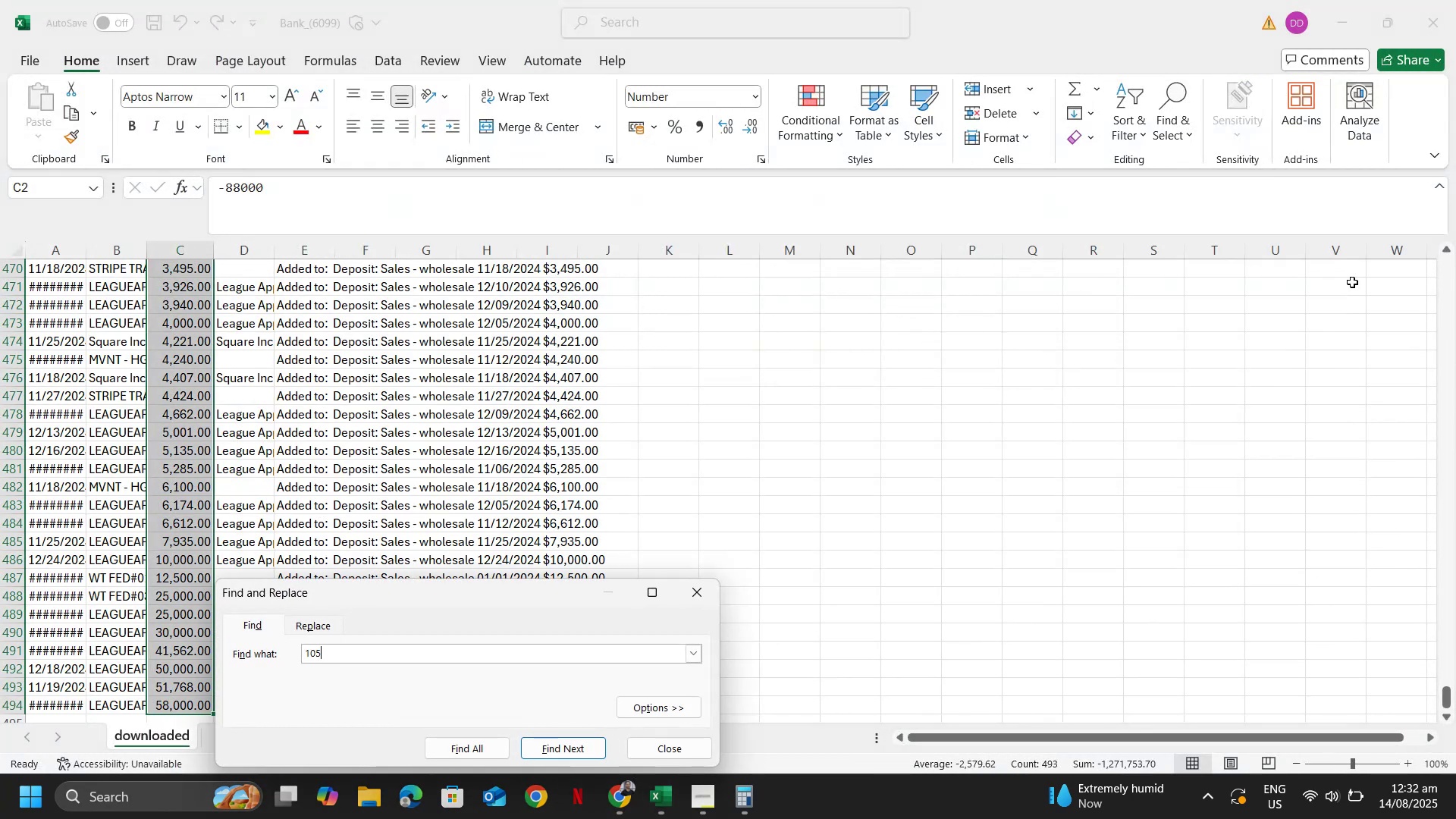 
key(Numpad5)
 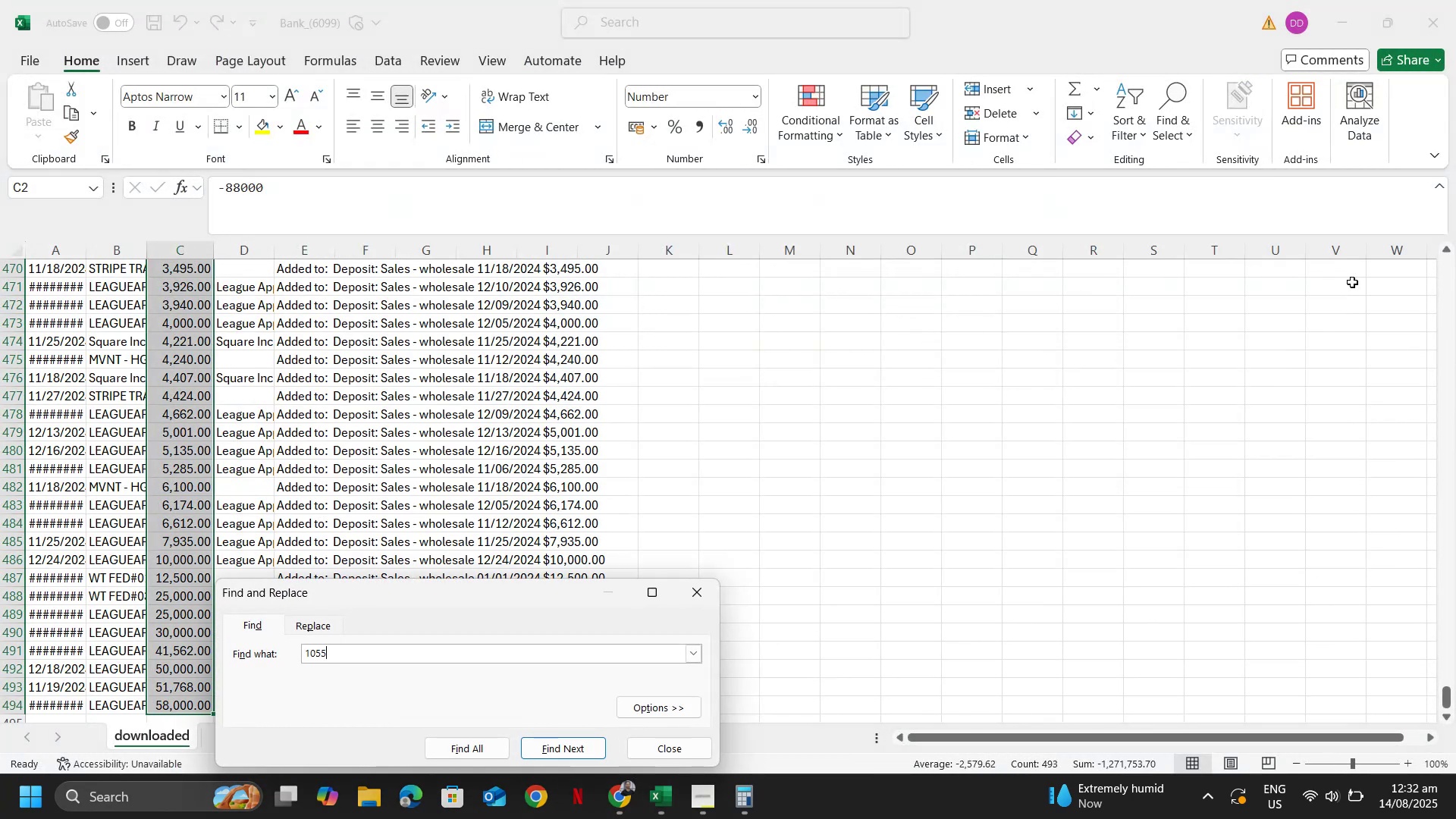 
key(Numpad0)
 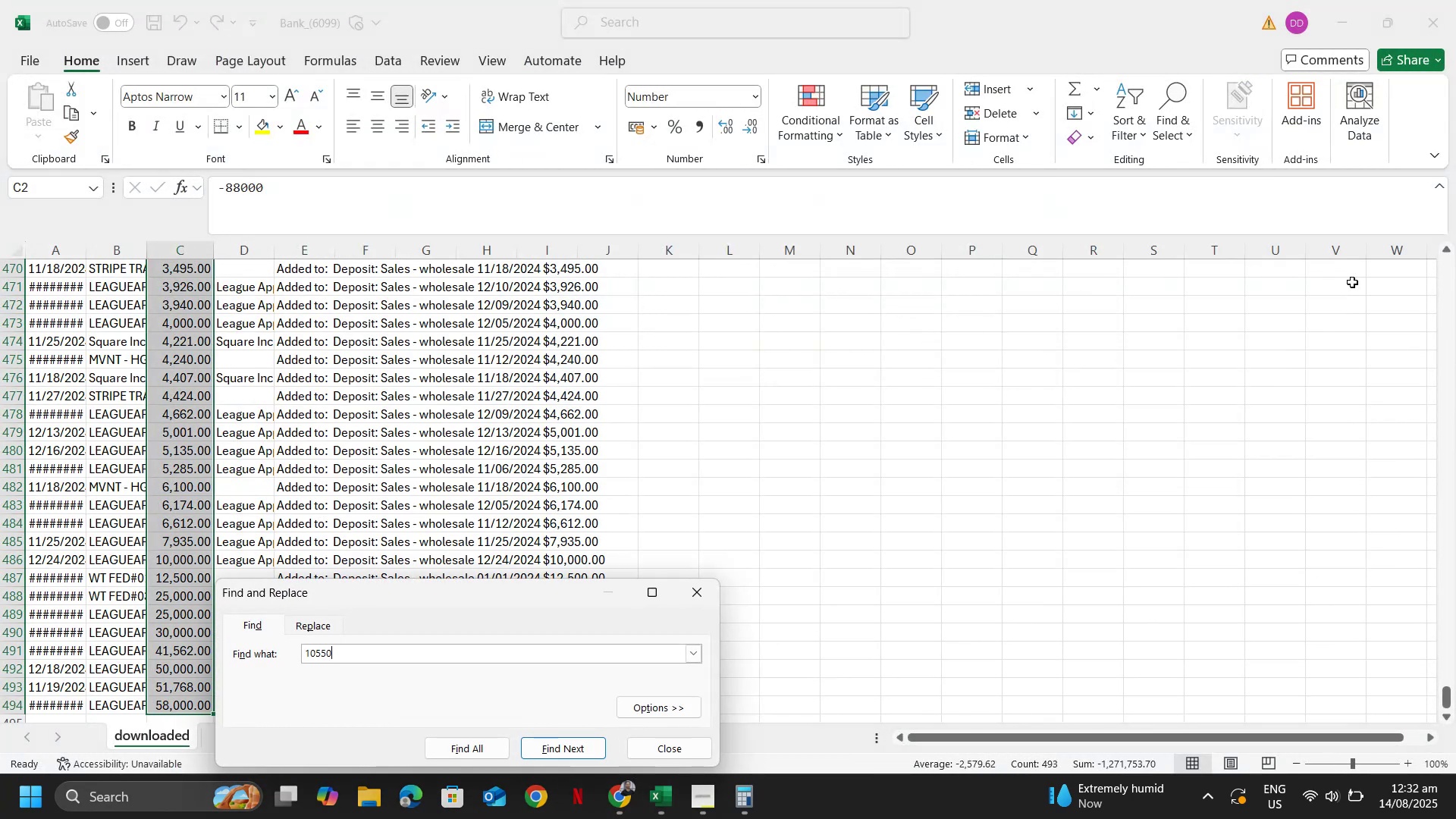 
key(NumpadEnter)
 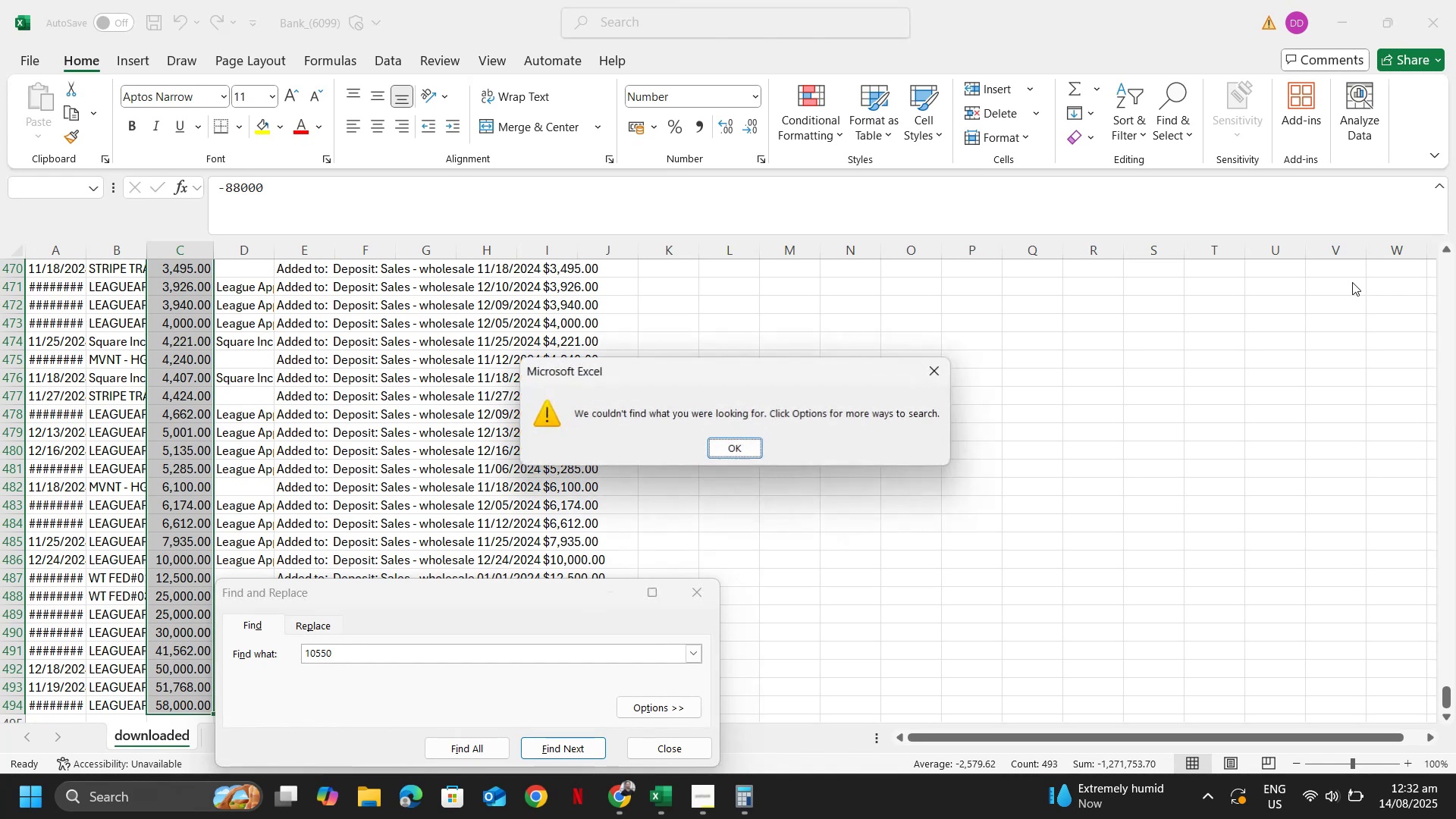 
key(Escape)
 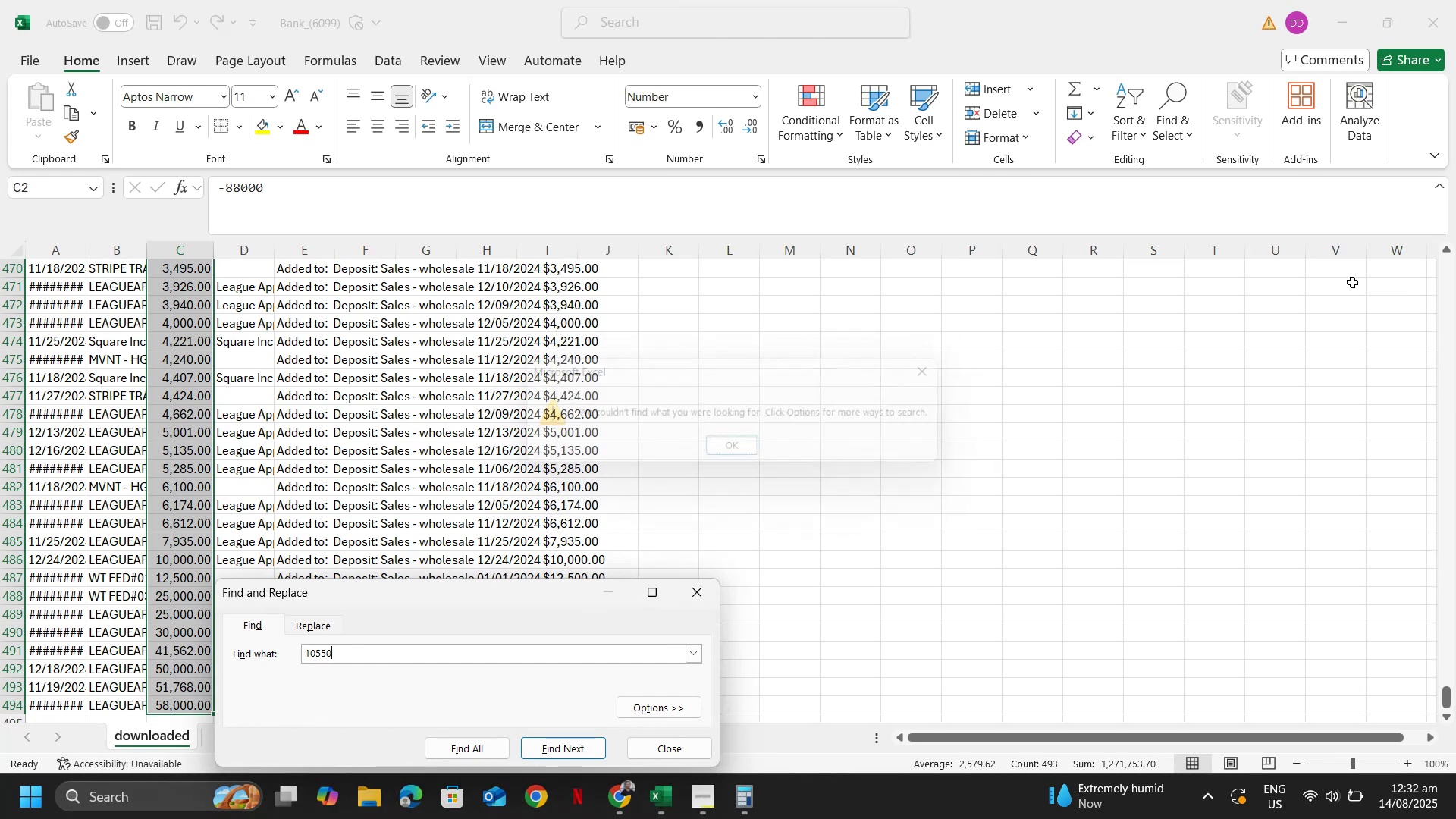 
key(Escape)
 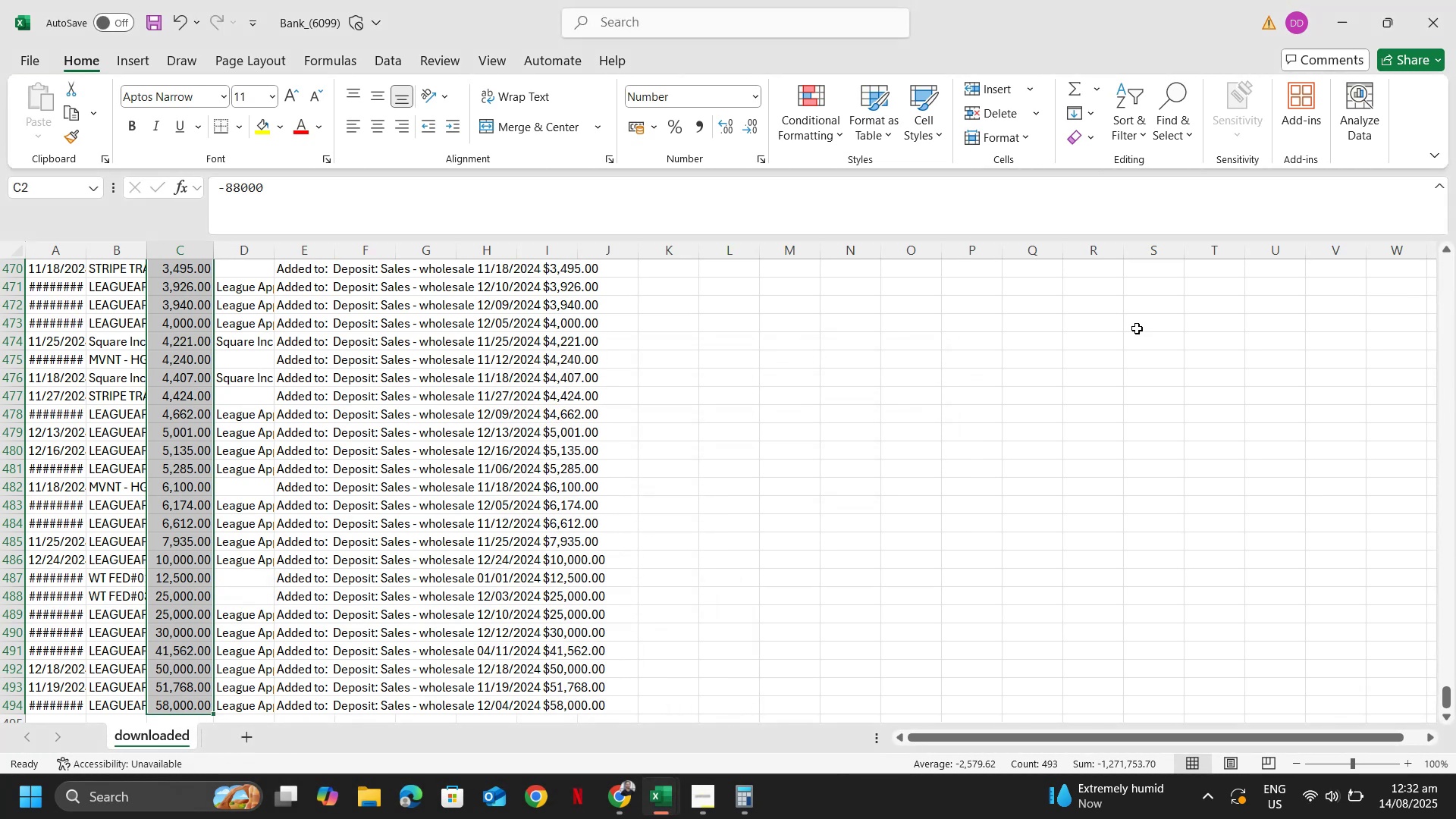 
key(Alt+AltLeft)
 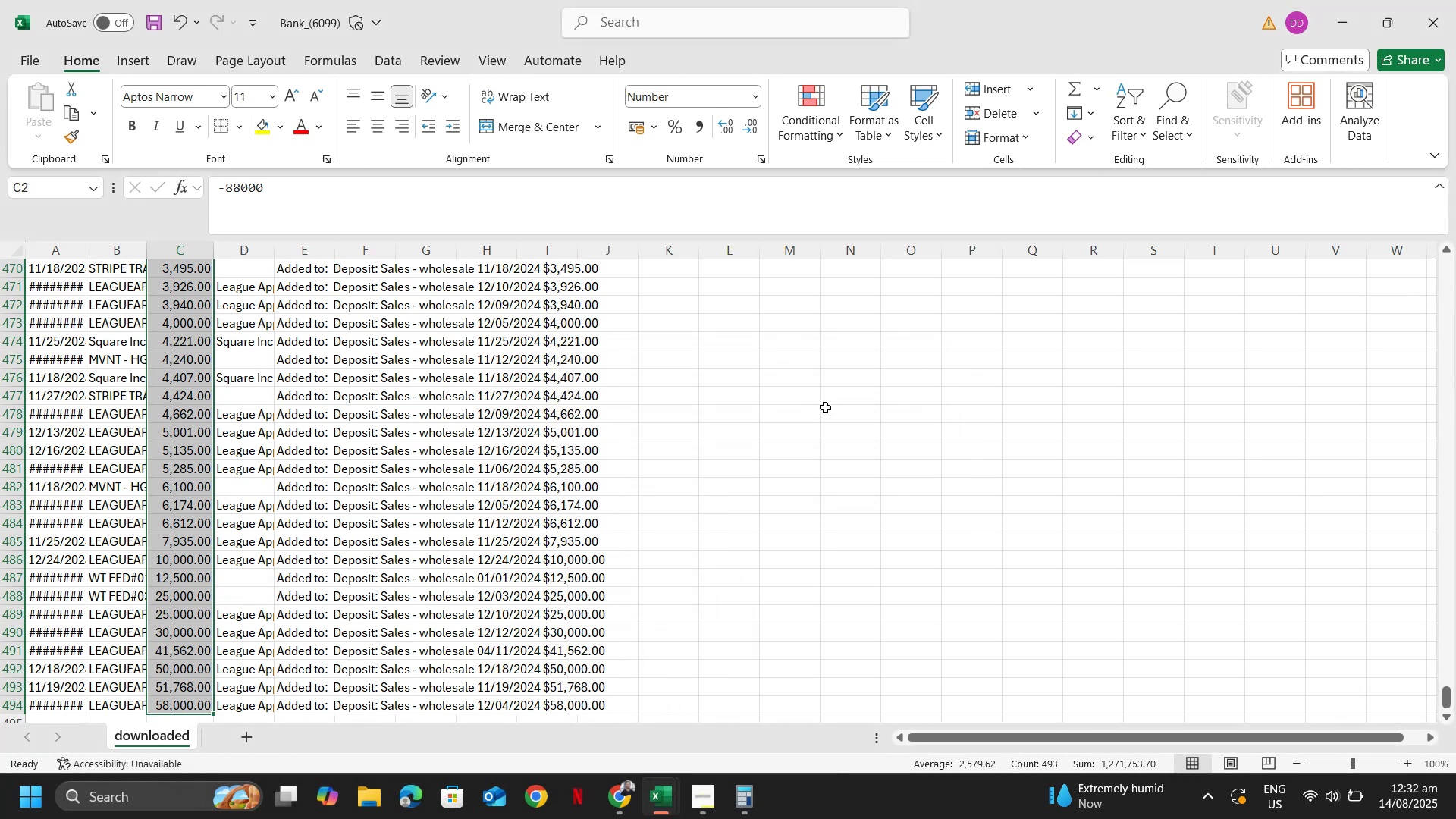 
key(Alt+Tab)
 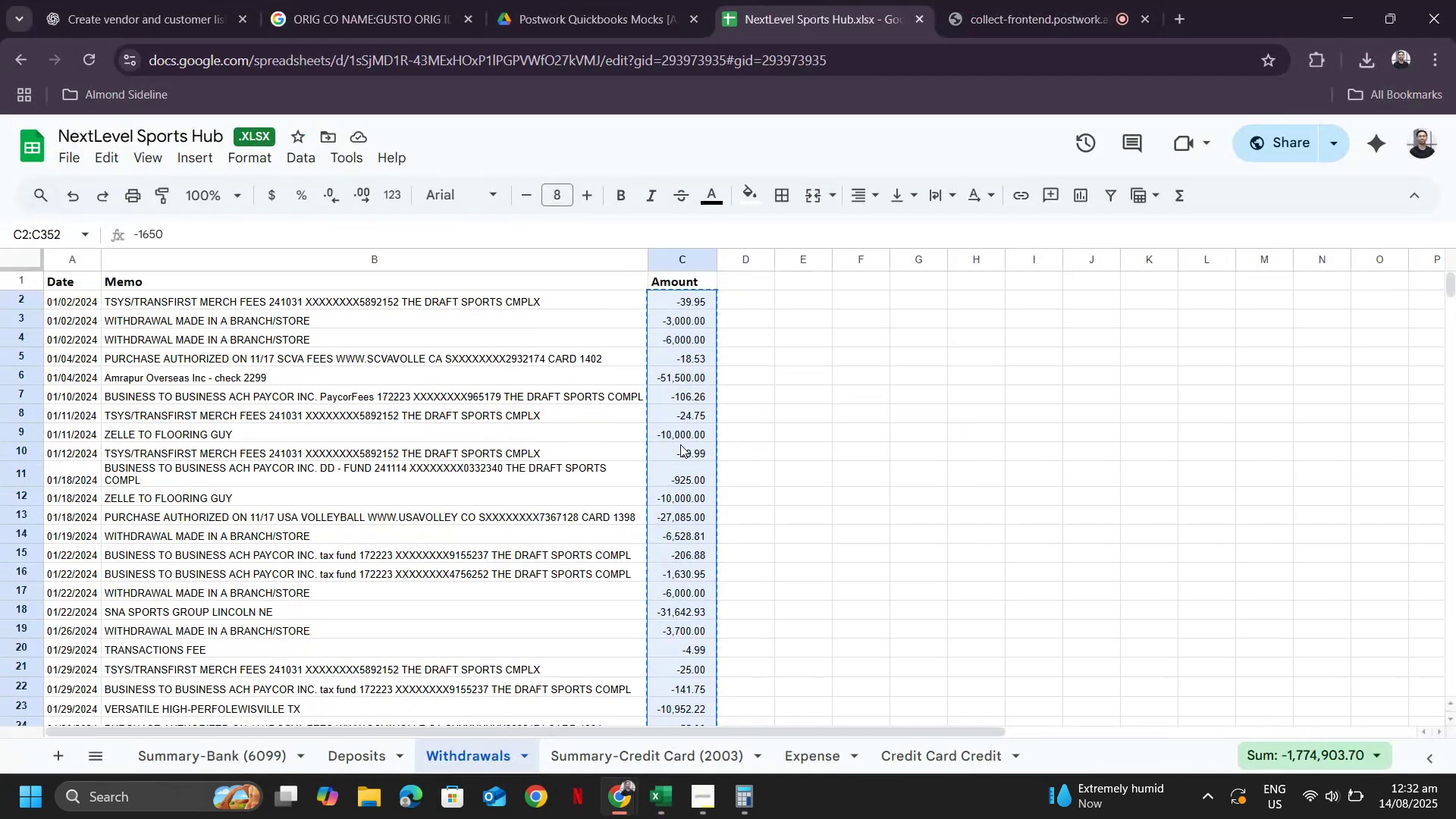 
key(Alt+AltLeft)
 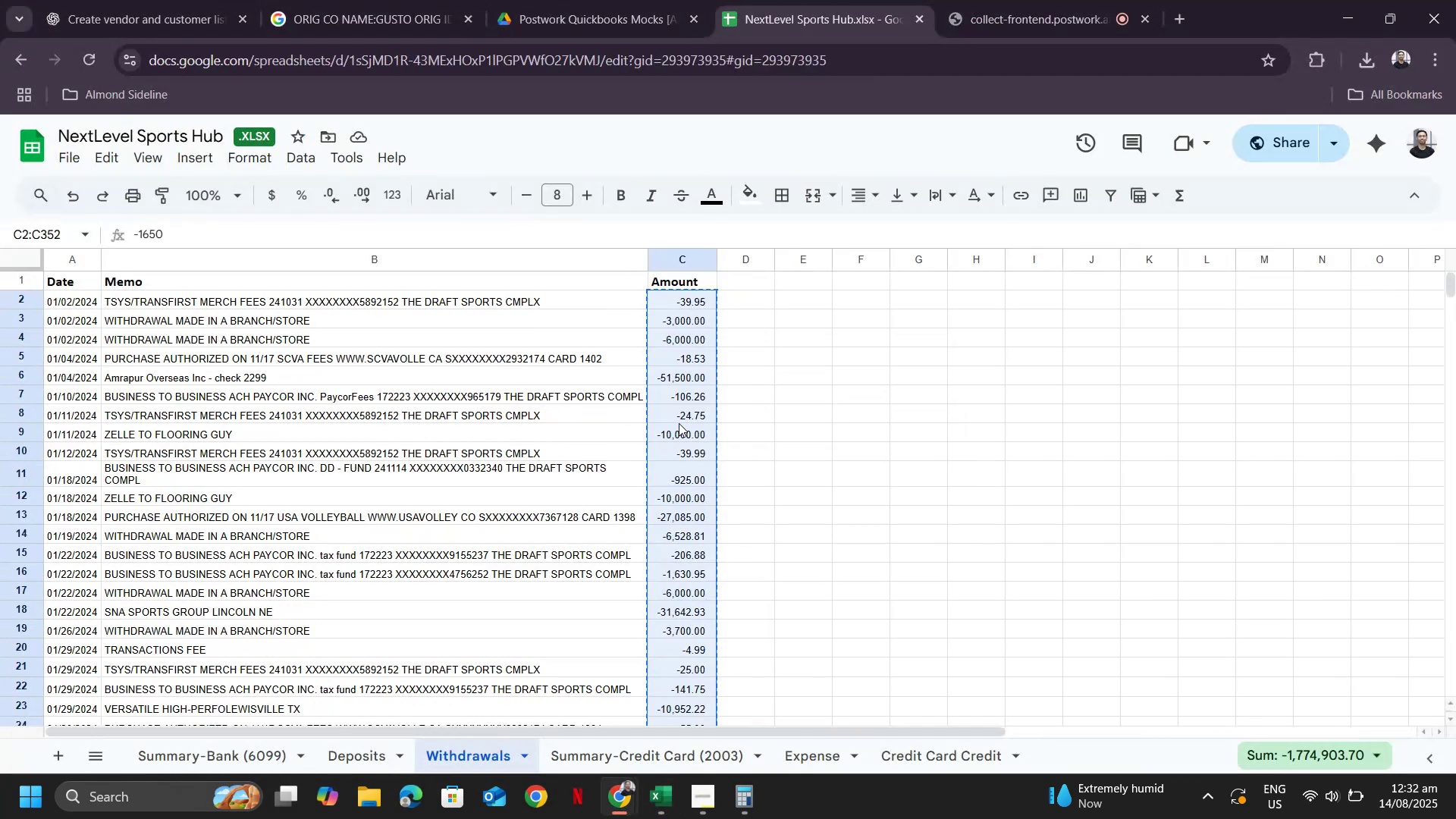 
key(Alt+Tab)
 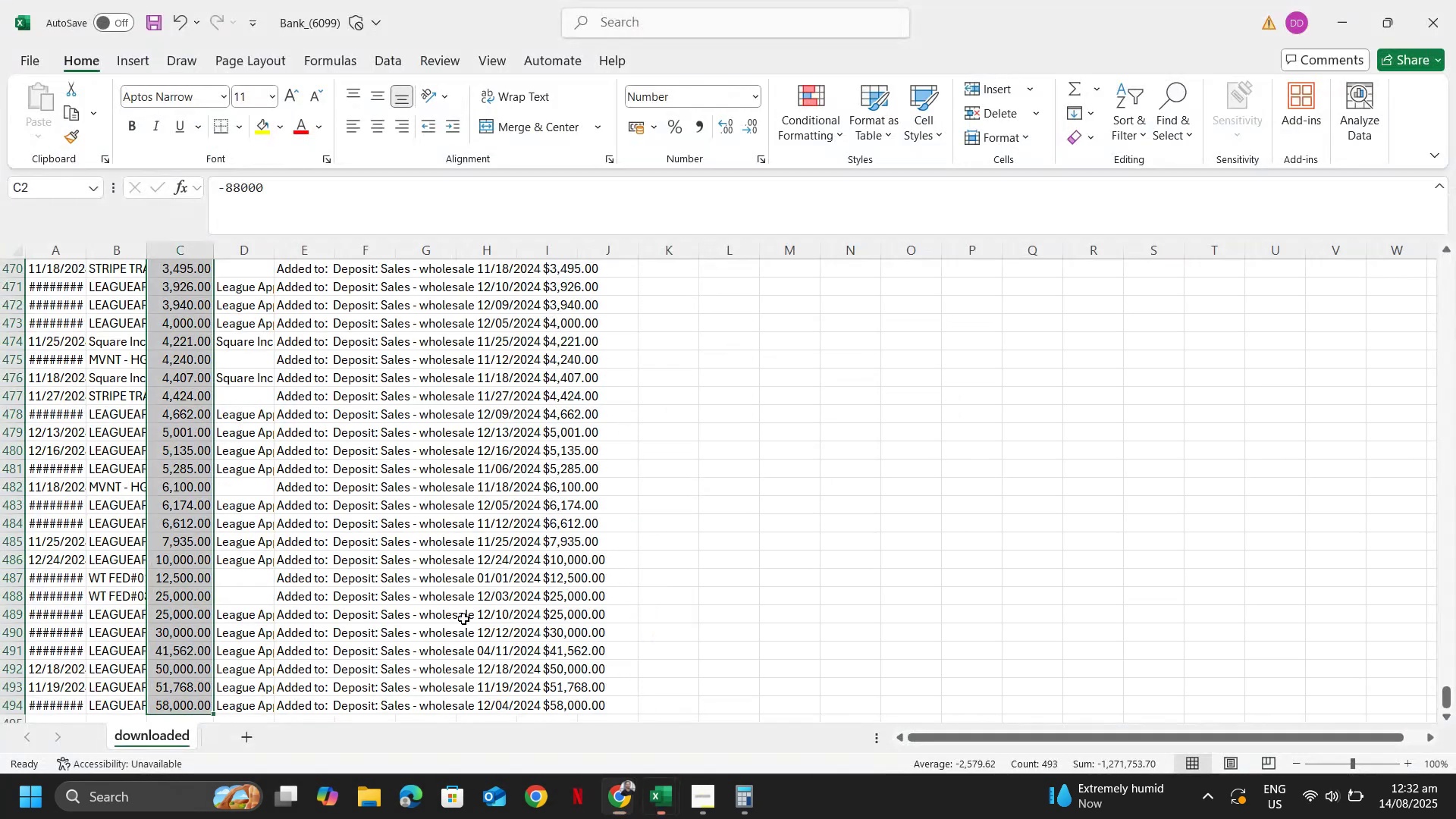 
key(Alt+AltLeft)
 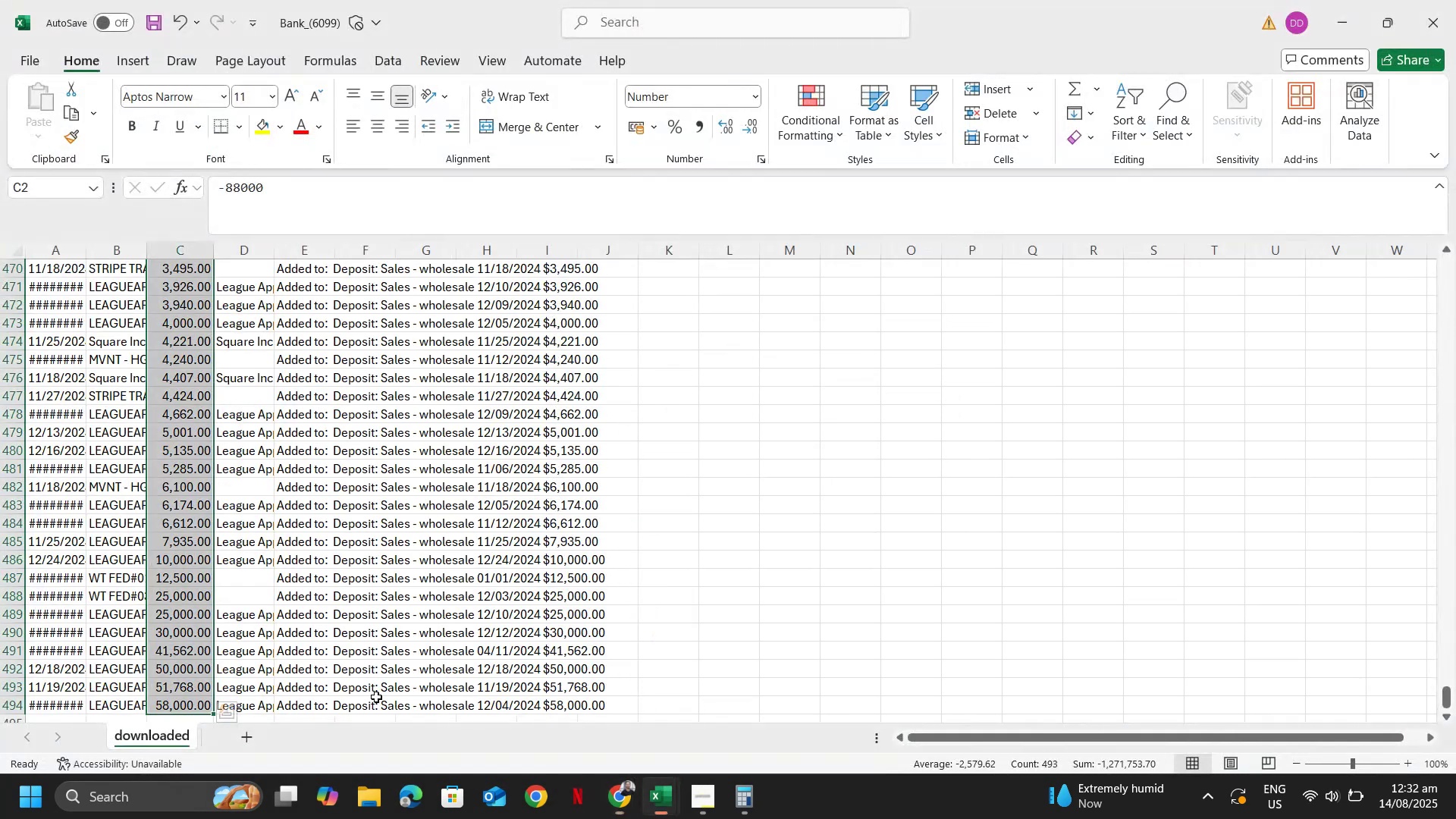 
key(Alt+Tab)
 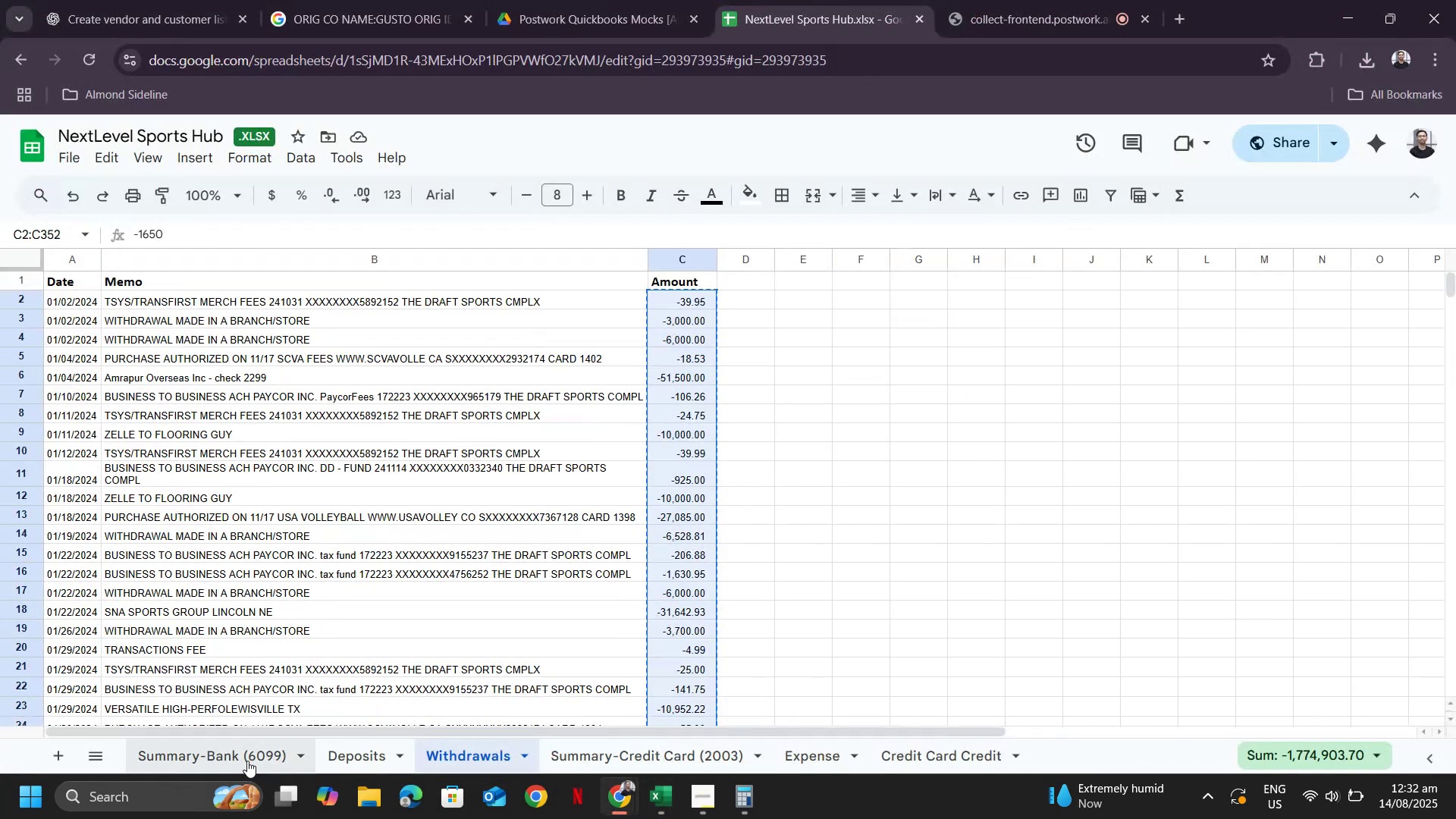 
left_click([247, 761])
 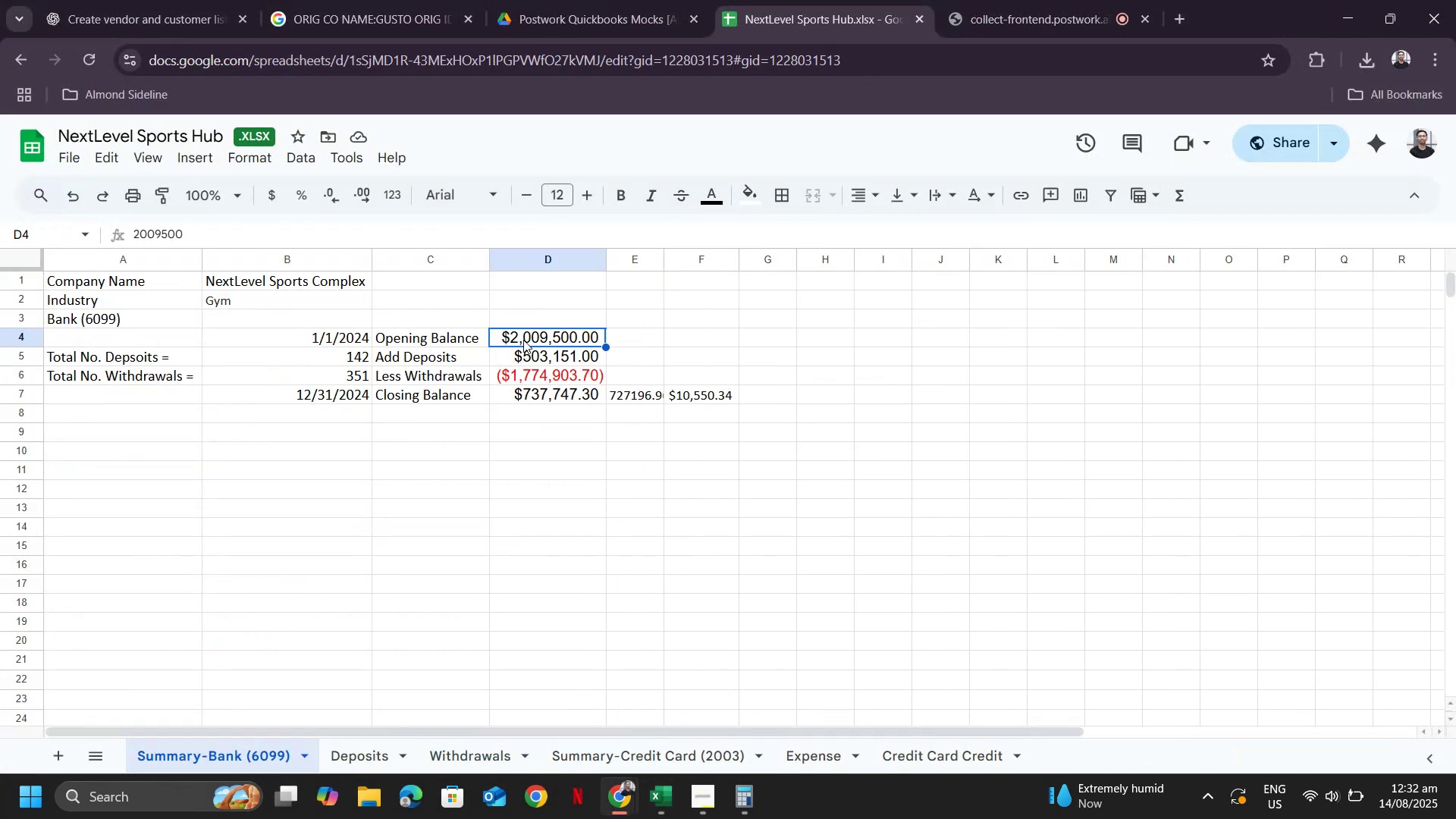 
left_click_drag(start_coordinate=[526, 335], to_coordinate=[531, 375])
 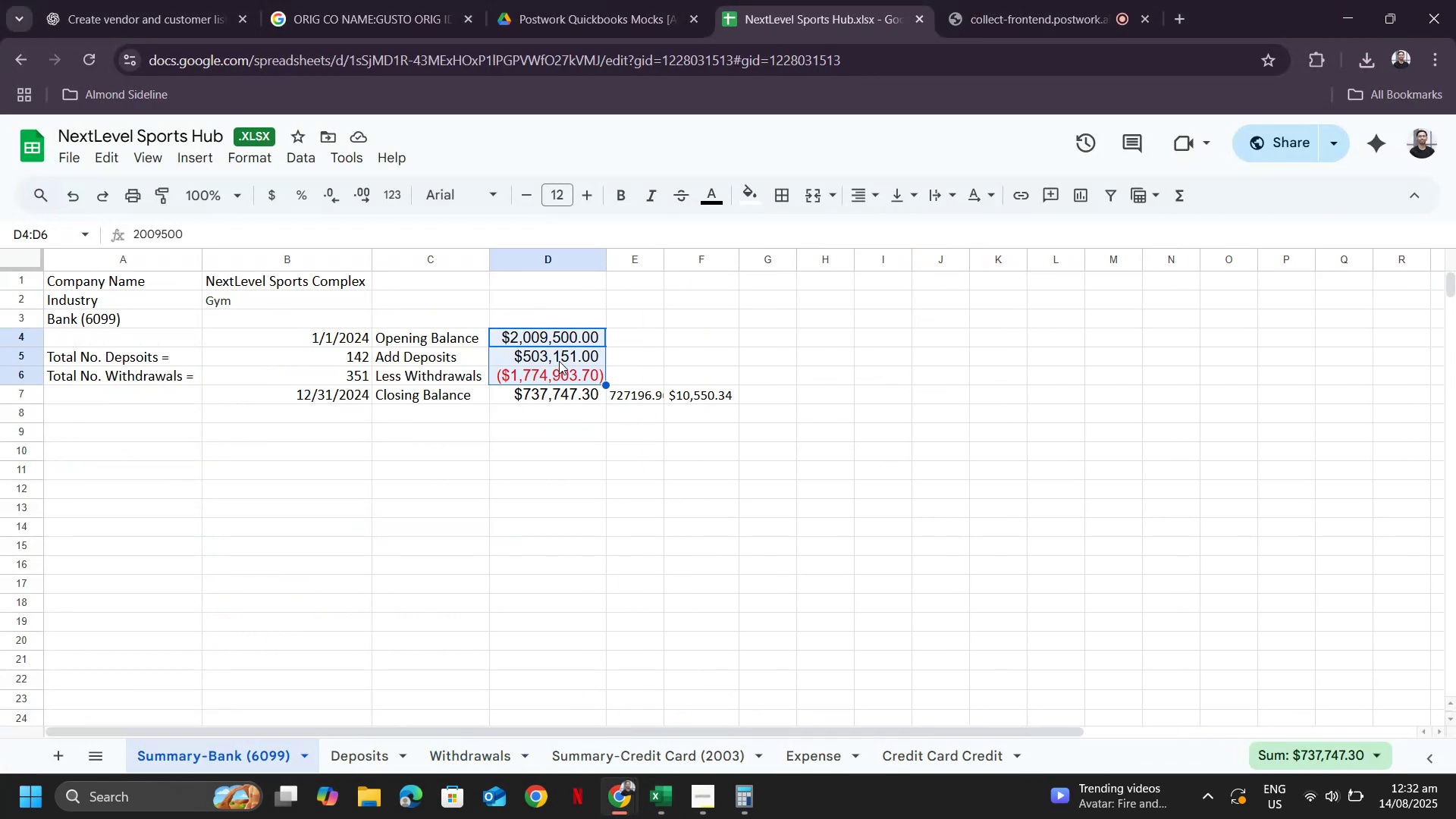 
left_click([551, 337])
 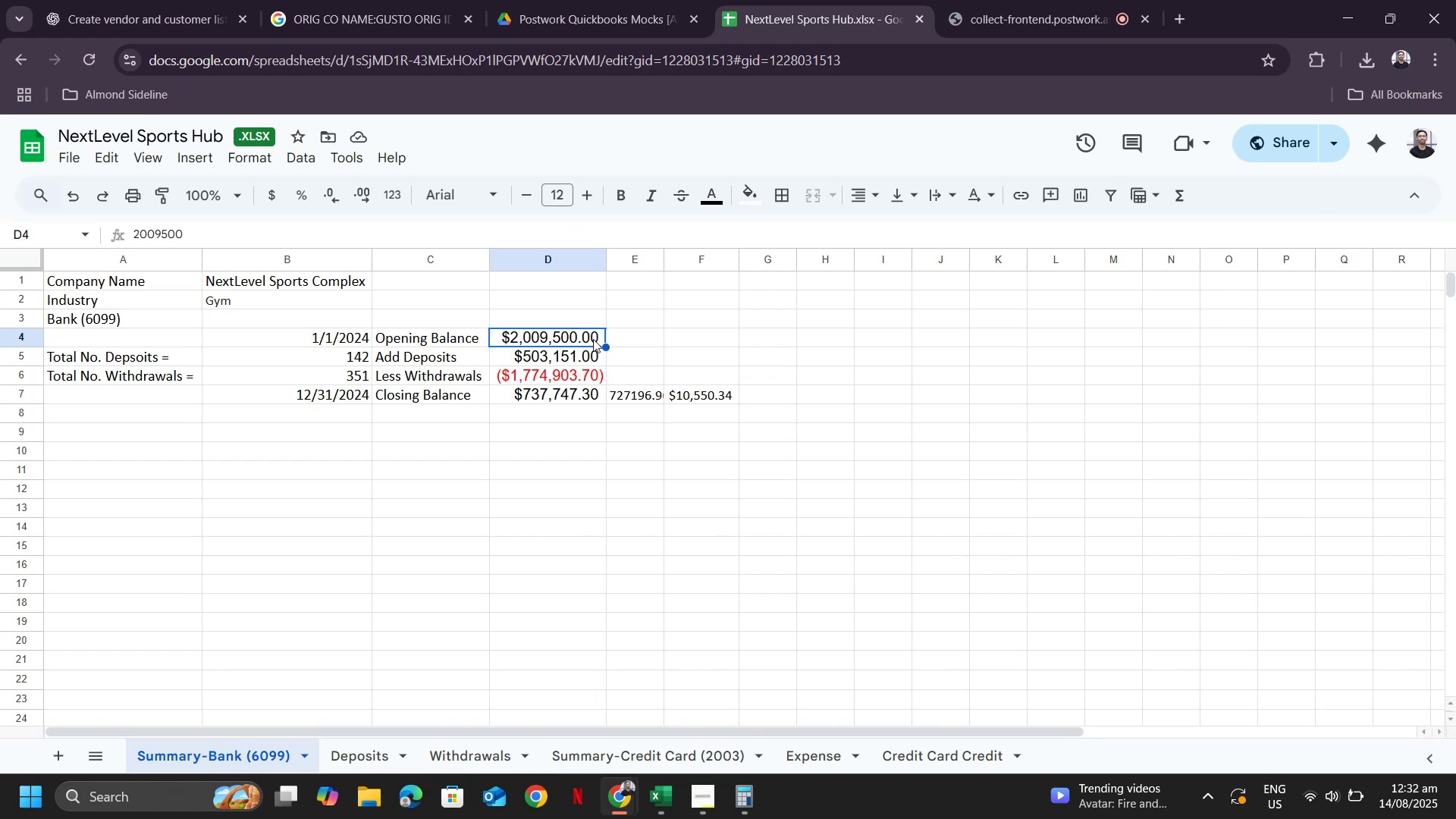 
key(Alt+Tab)
 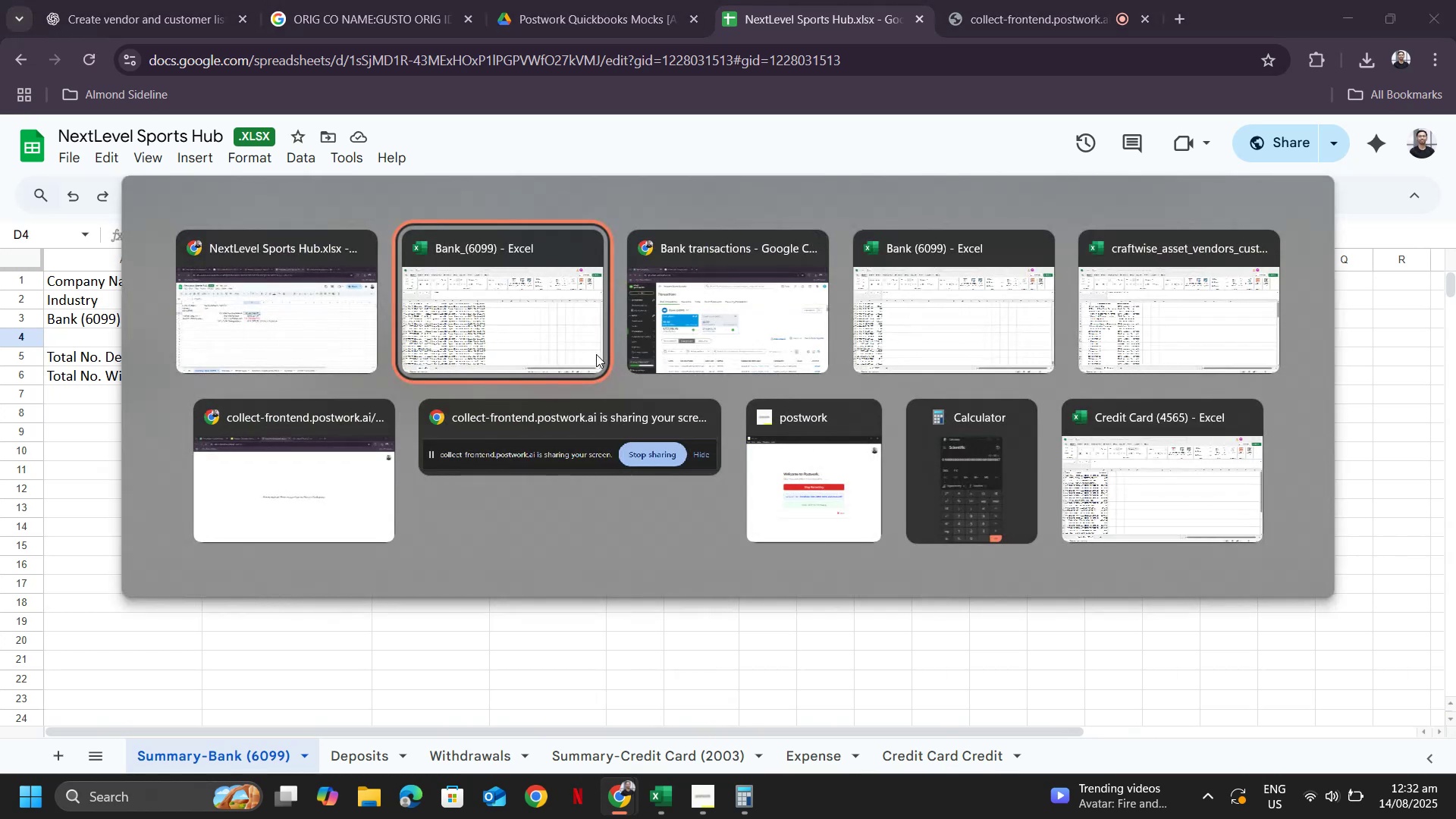 
key(Alt+Tab)
 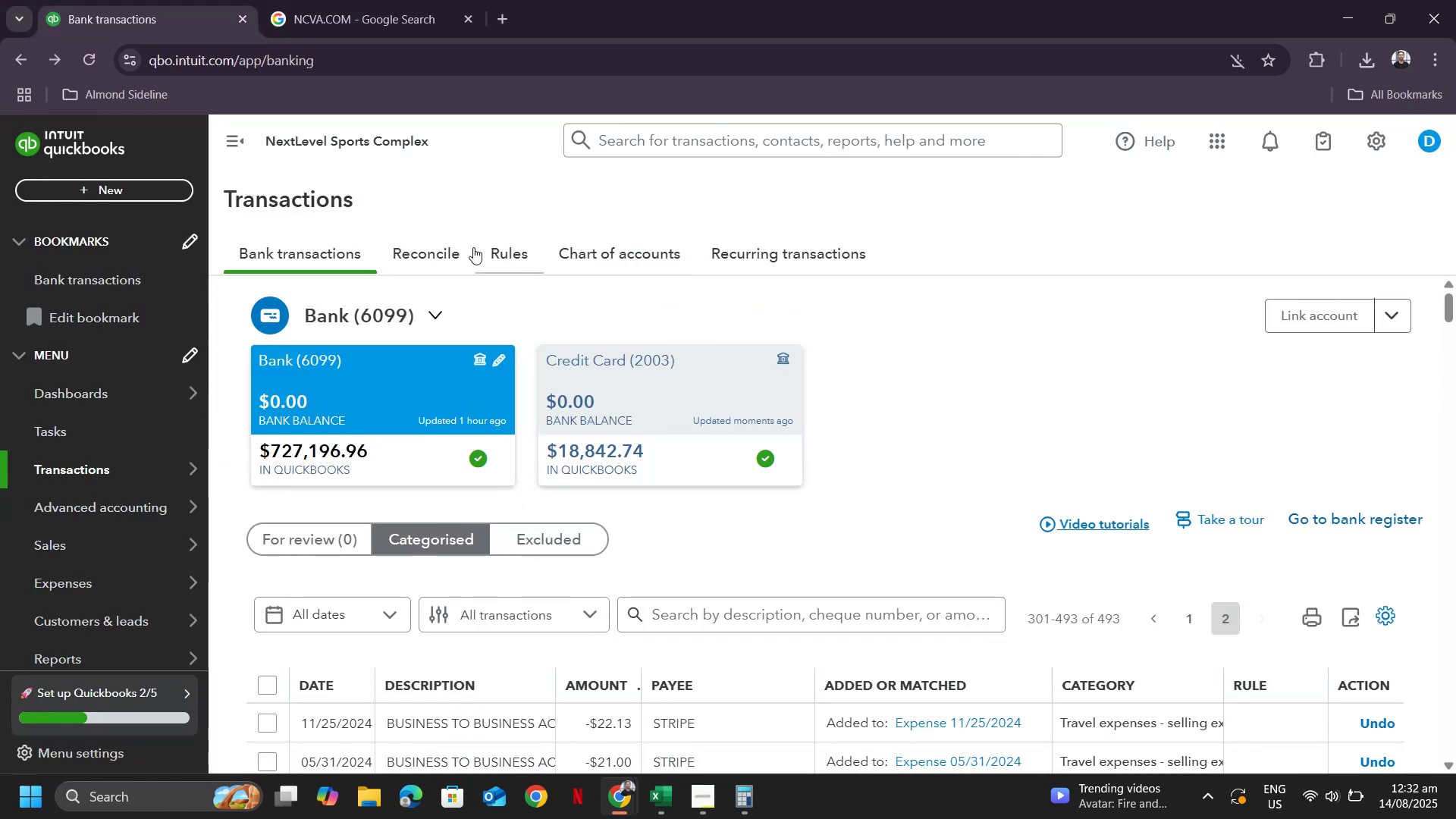 
left_click([466, 254])
 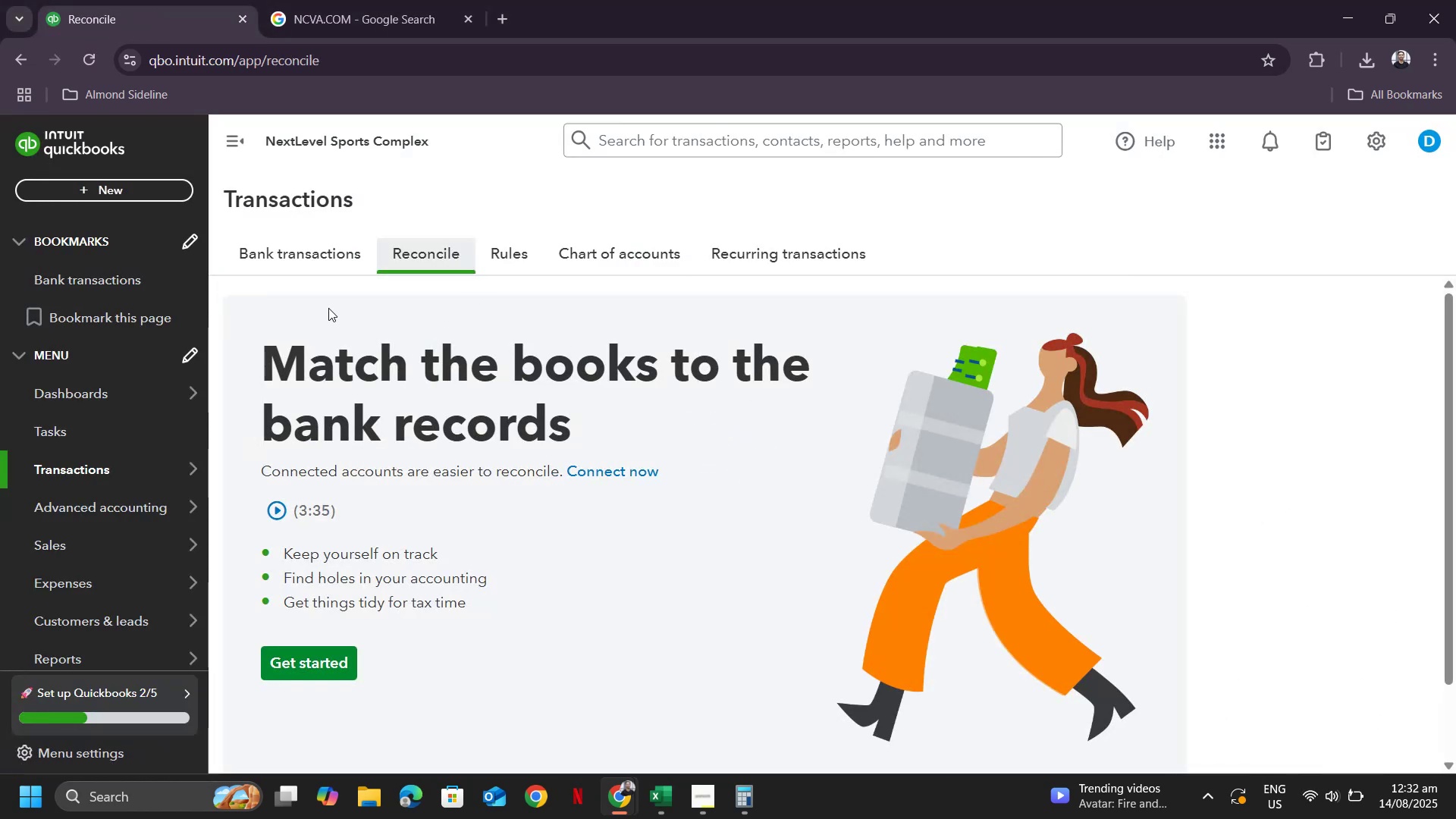 
left_click([298, 253])
 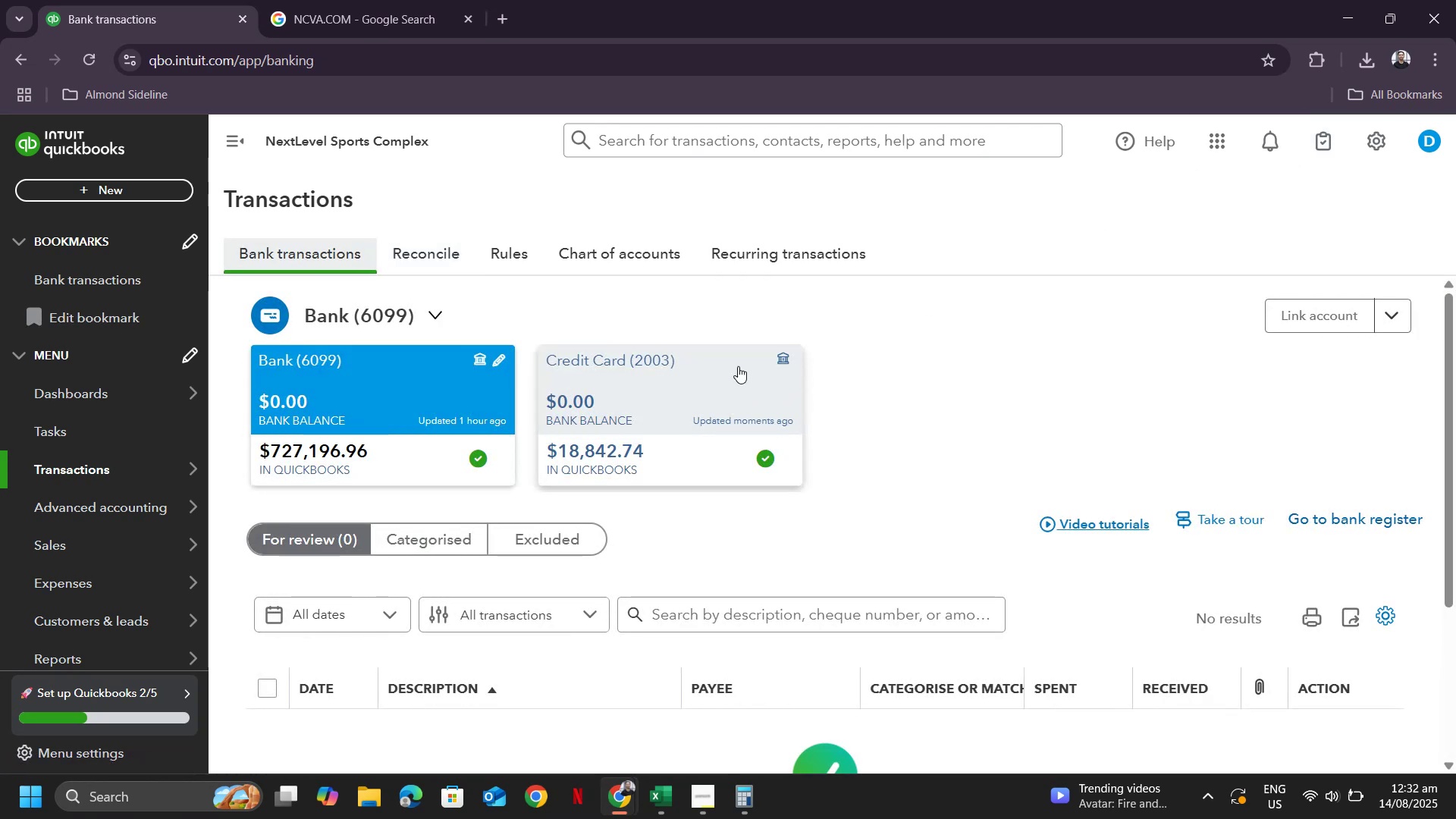 
wait(5.38)
 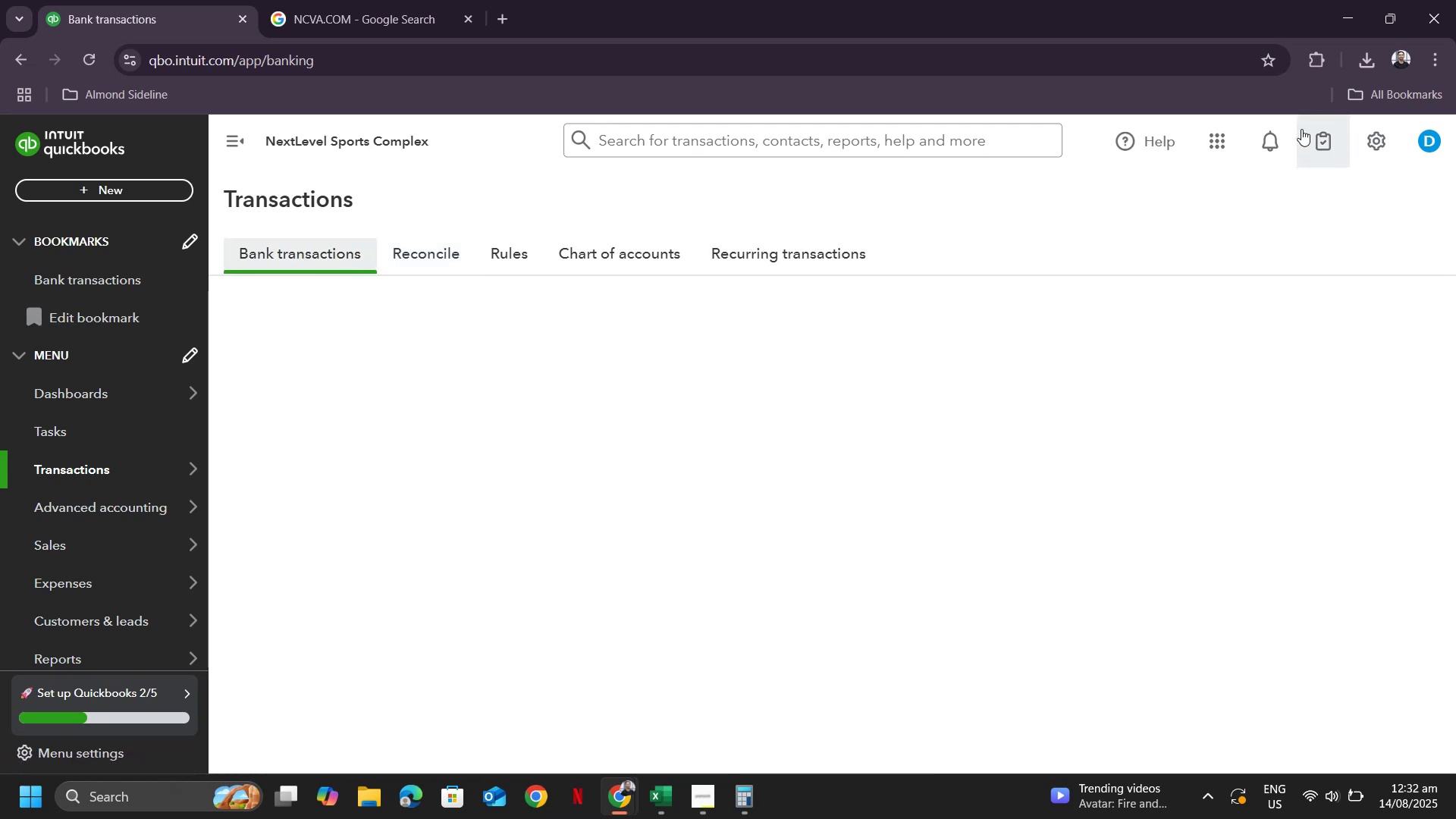 
left_click([363, 454])
 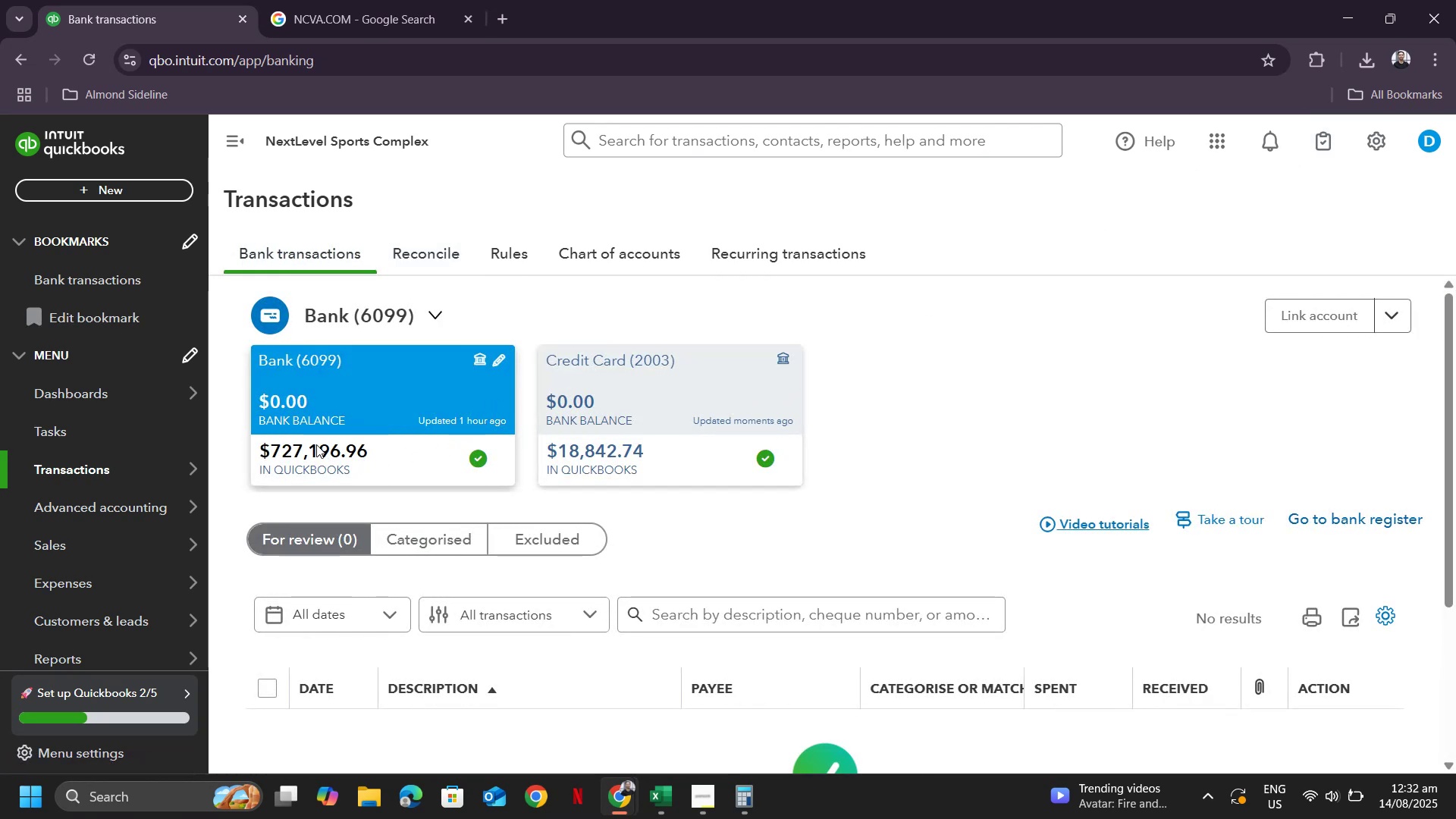 
double_click([316, 444])
 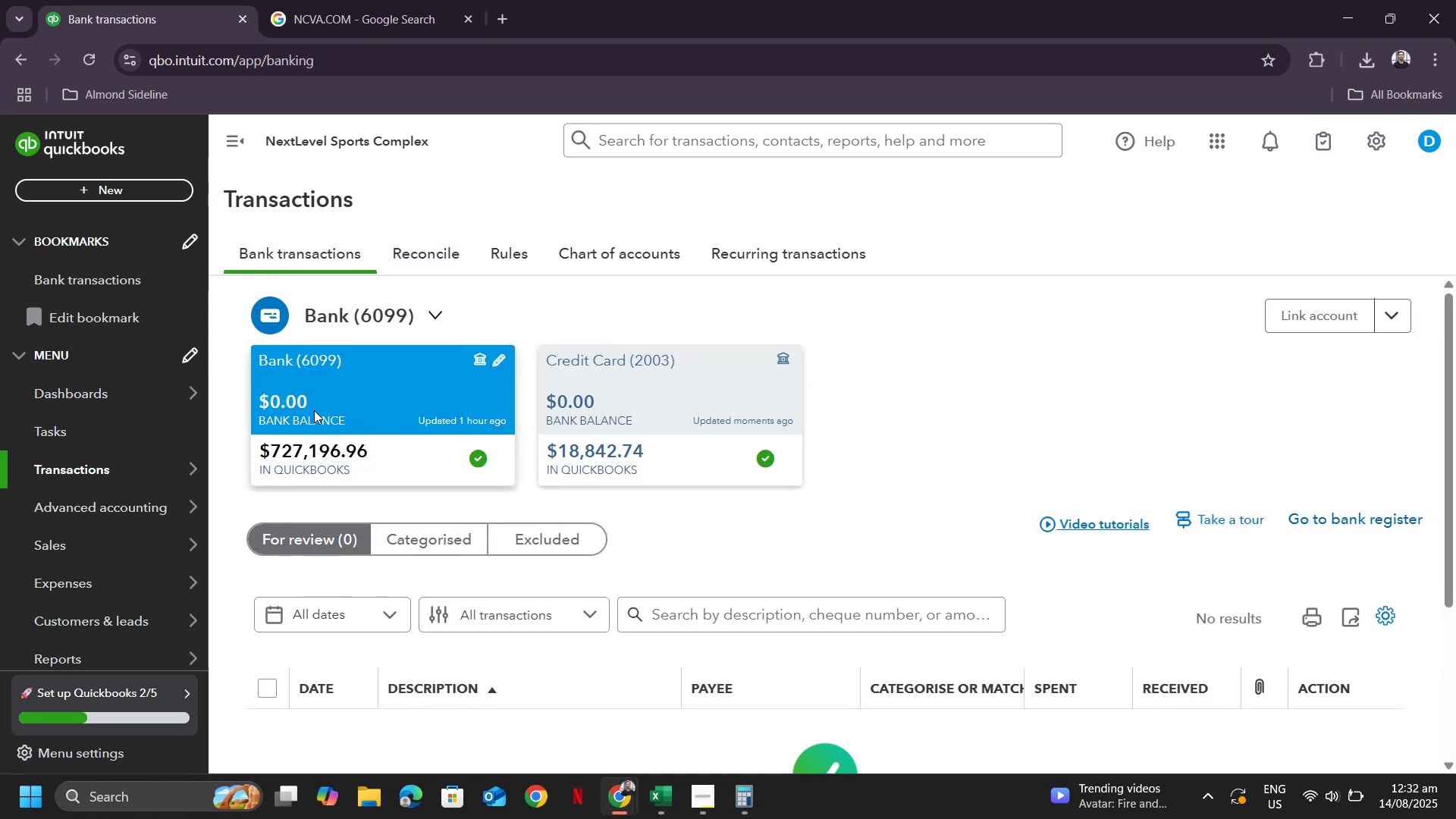 
double_click([314, 410])
 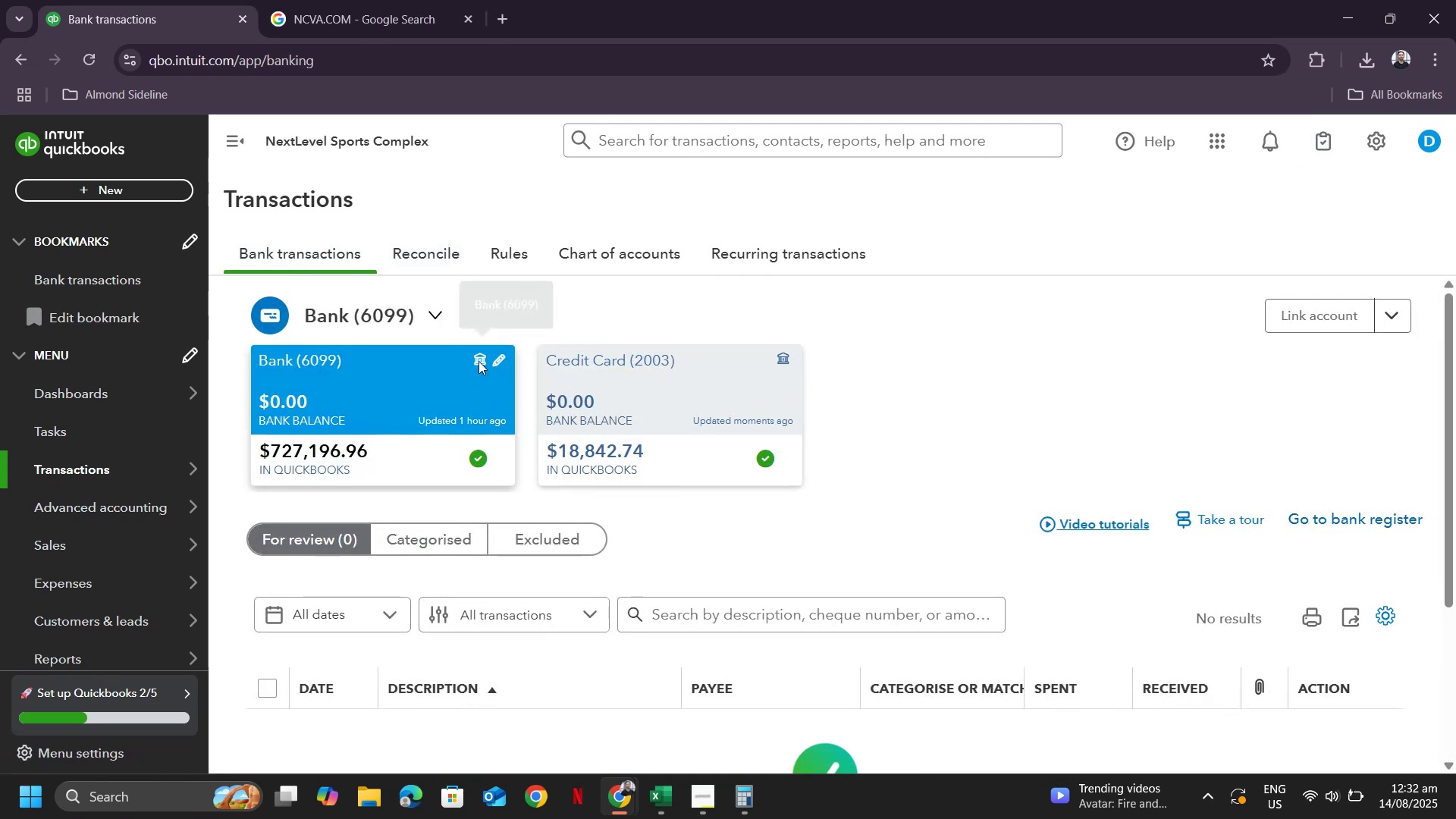 
left_click([475, 360])
 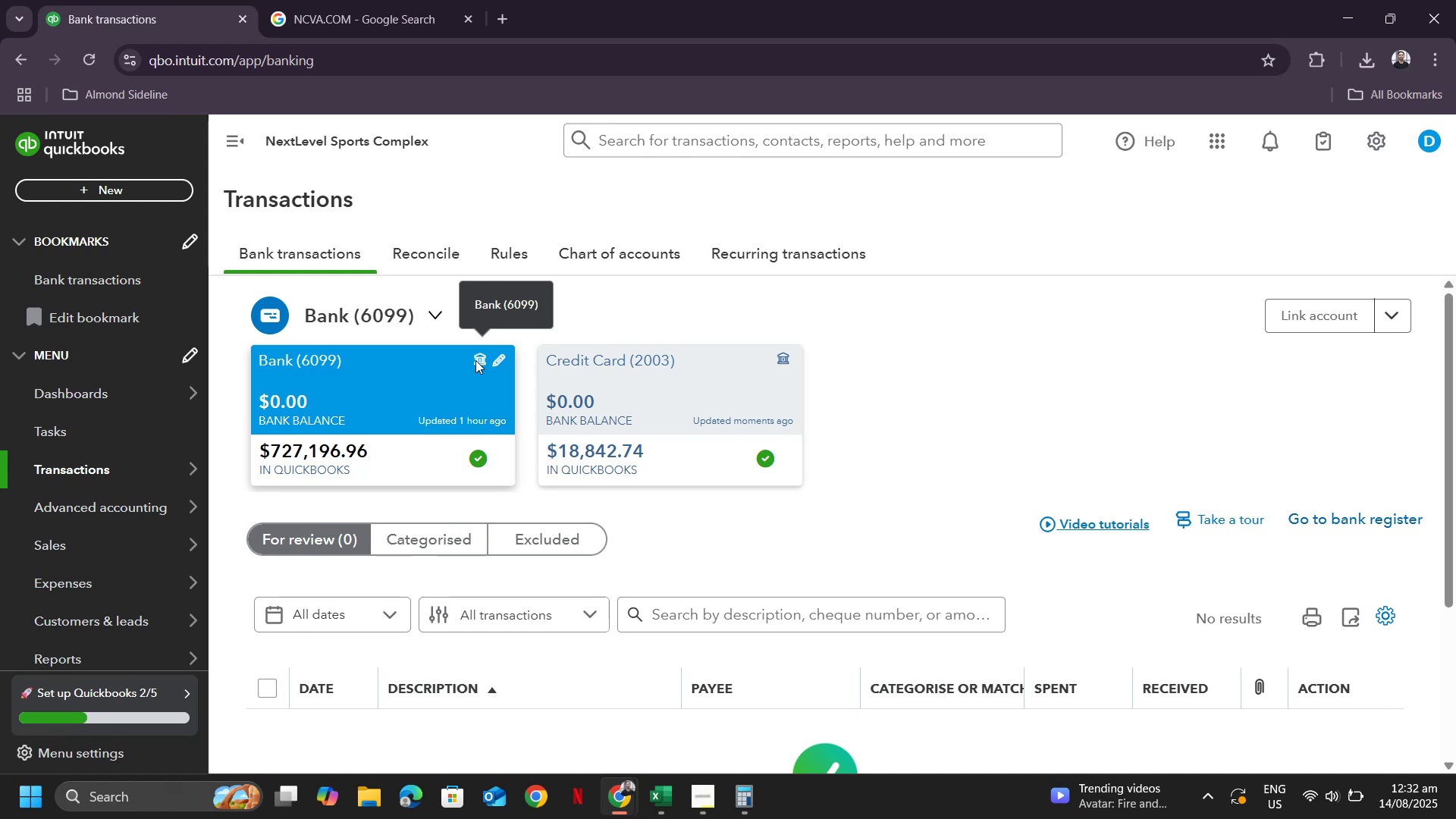 
left_click([475, 360])
 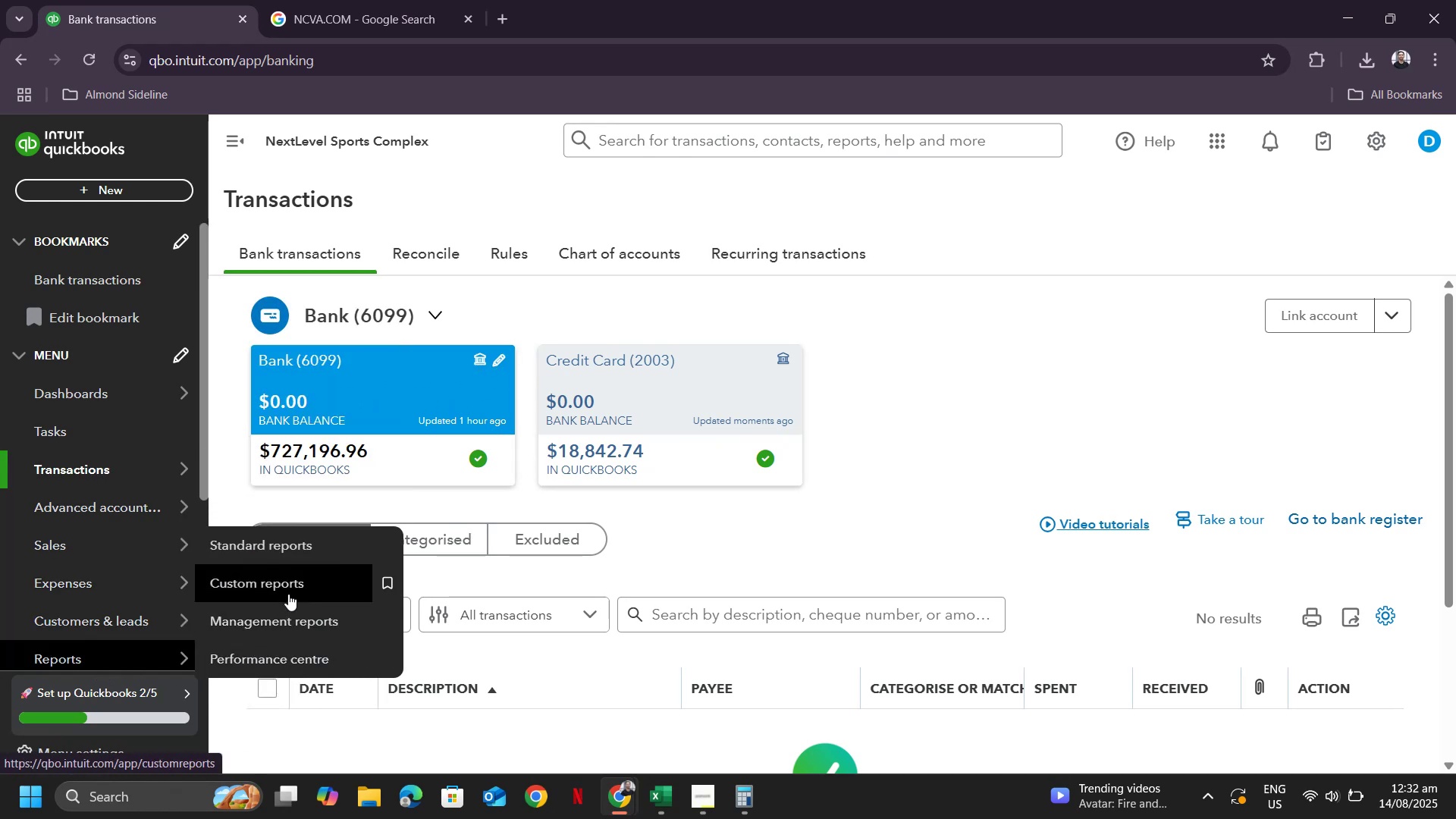 
wait(7.14)
 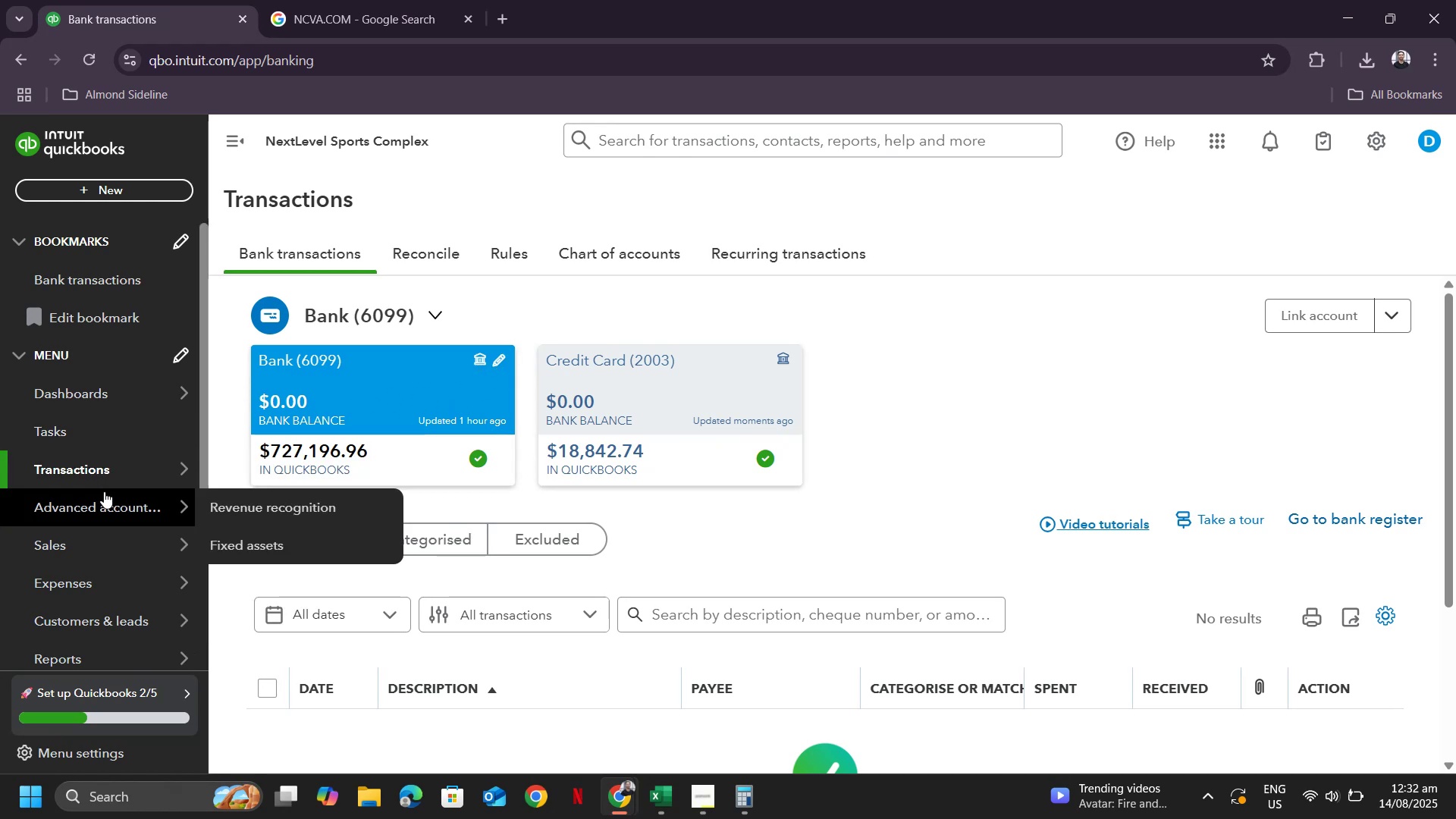 
left_click([289, 551])
 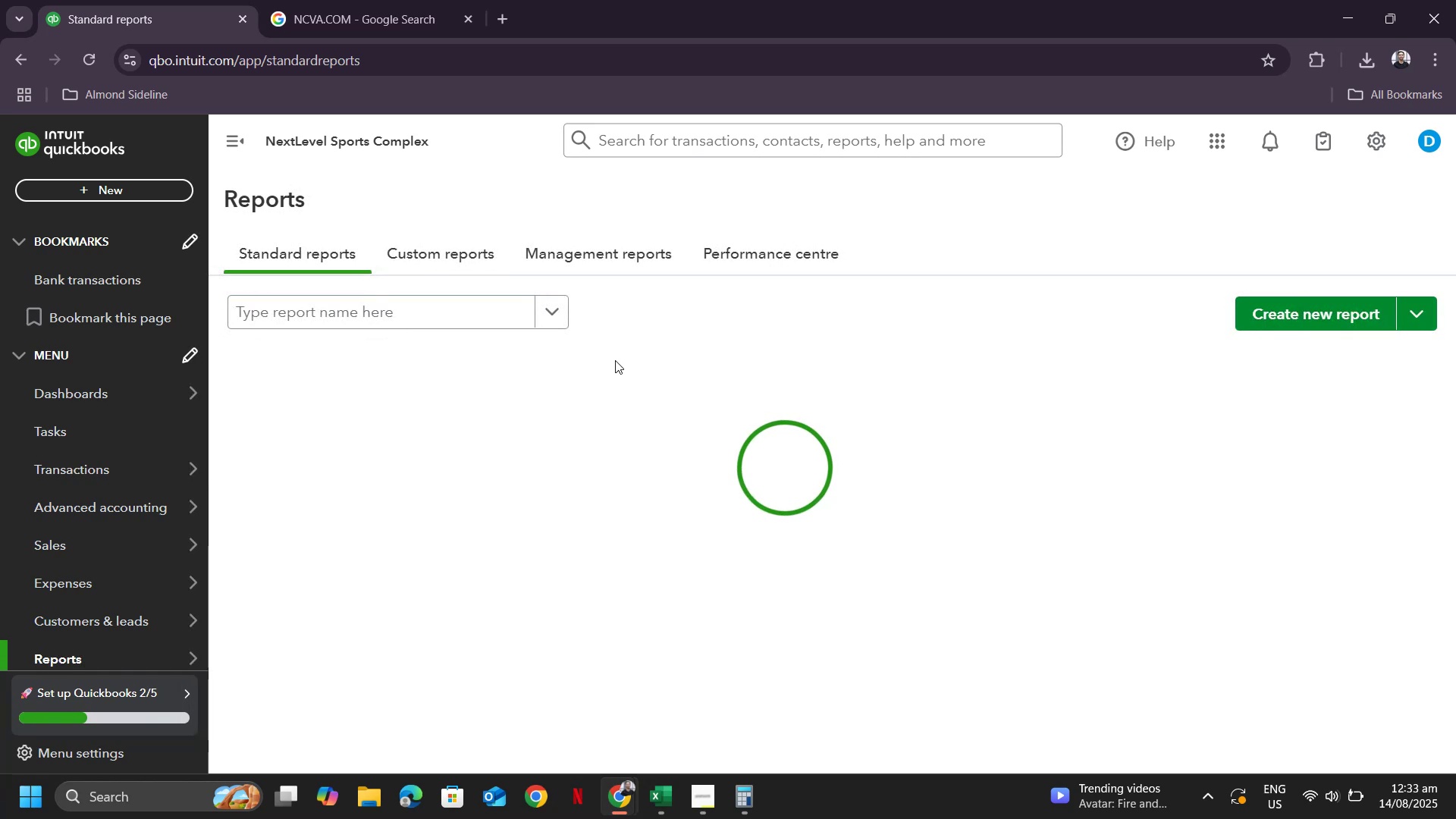 
wait(5.29)
 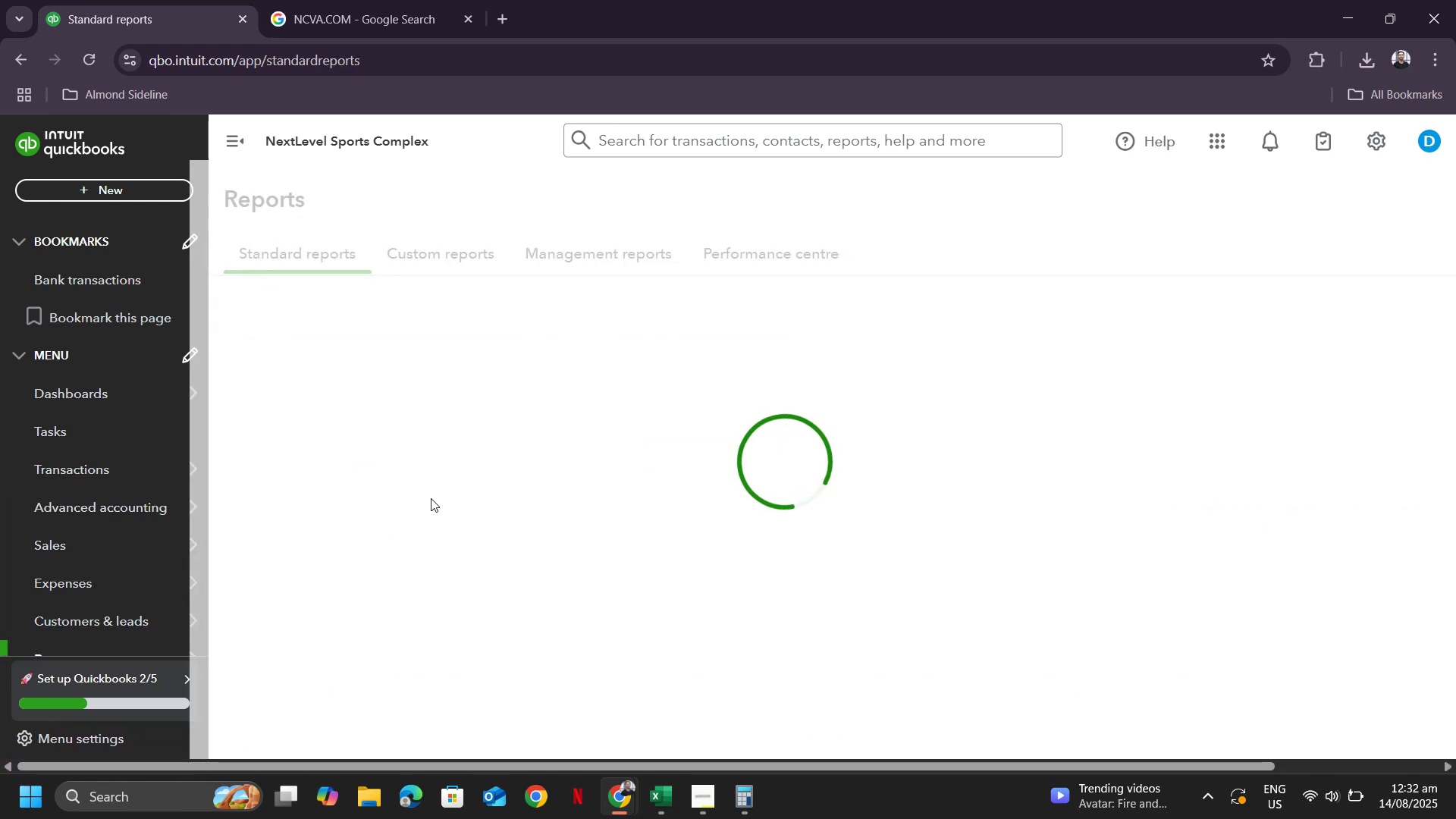 
scroll: coordinate [990, 529], scroll_direction: down, amount: 4.0
 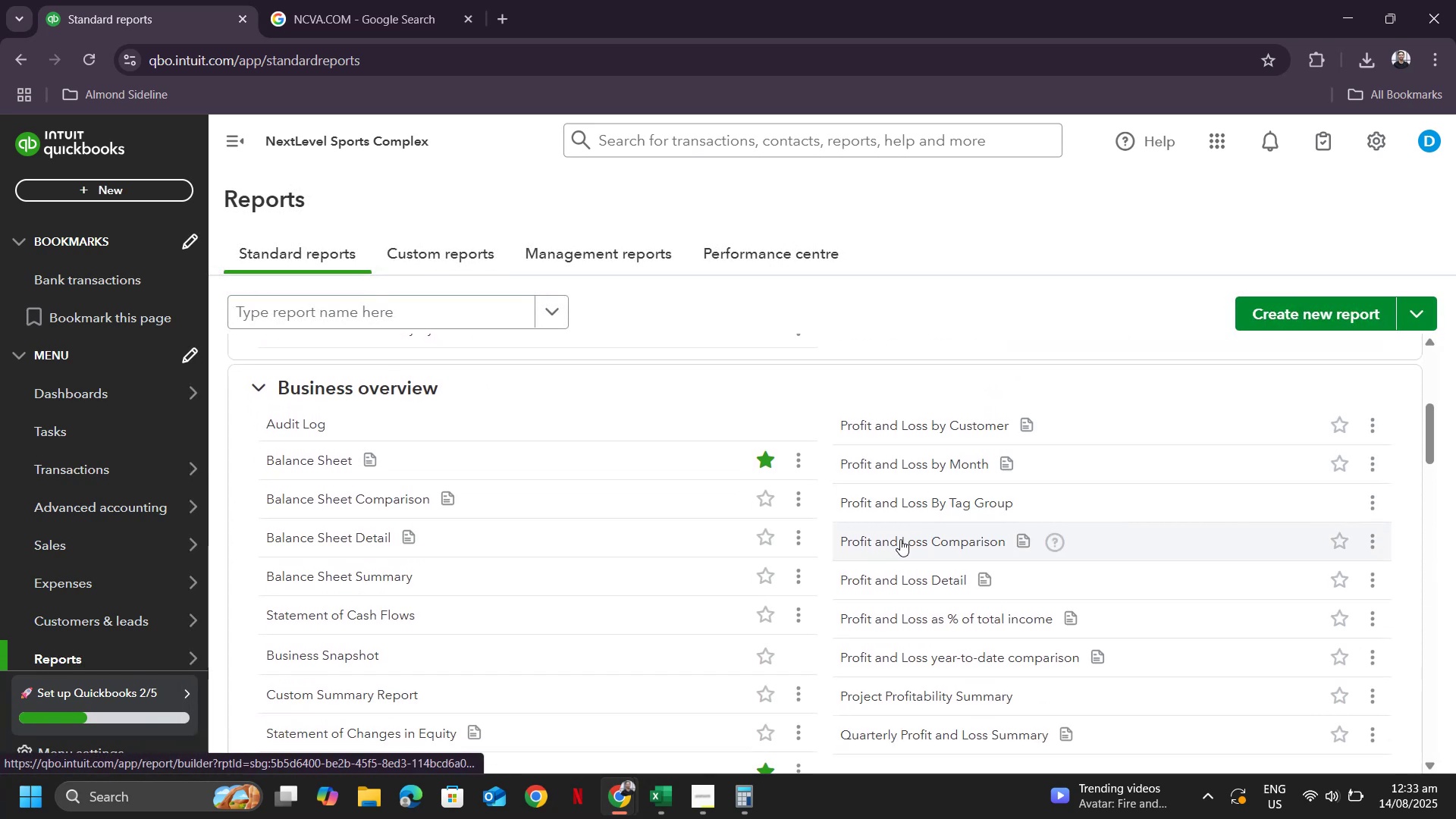 
scroll: coordinate [883, 542], scroll_direction: up, amount: 4.0
 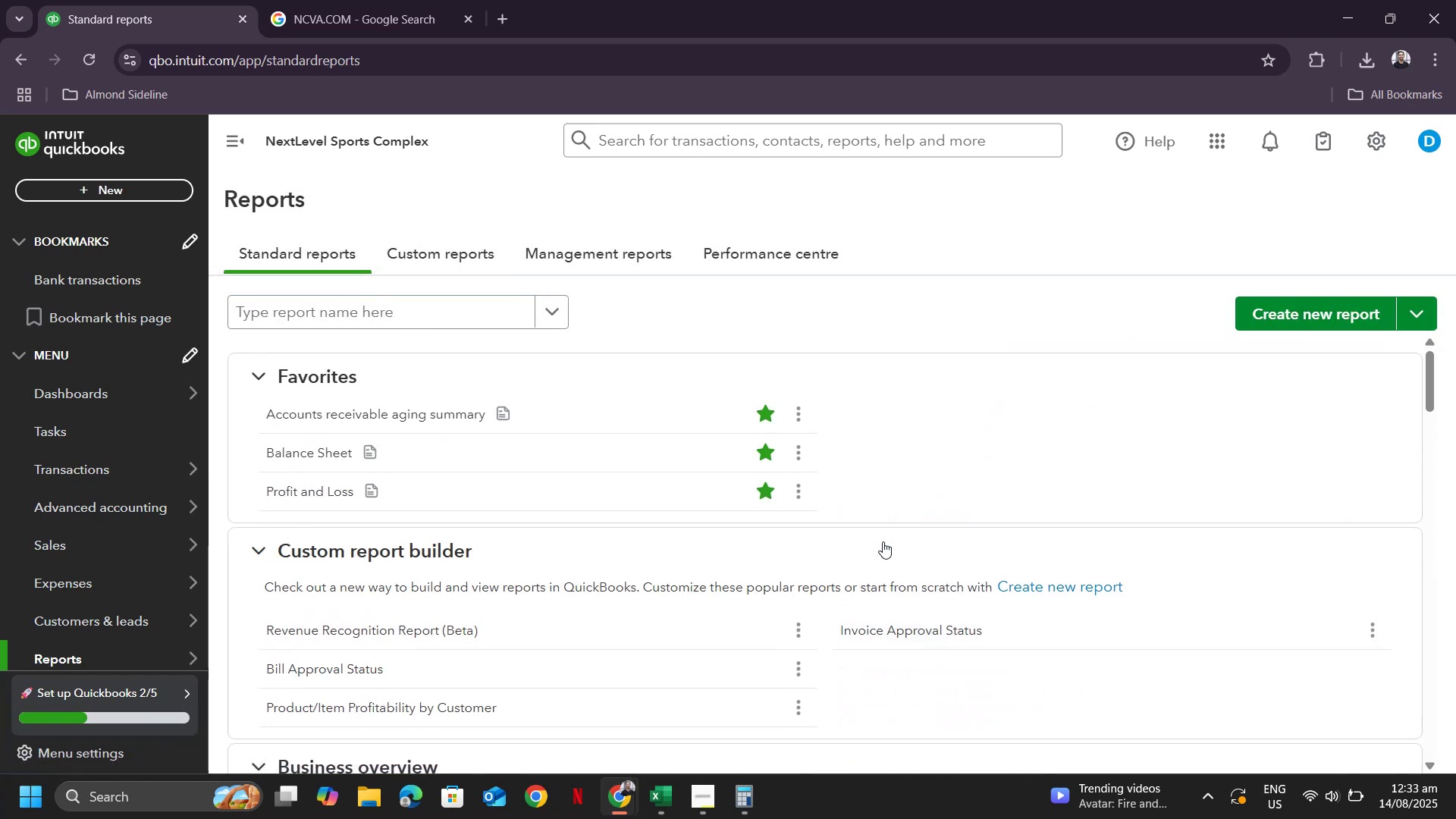 
scroll: coordinate [910, 470], scroll_direction: down, amount: 4.0
 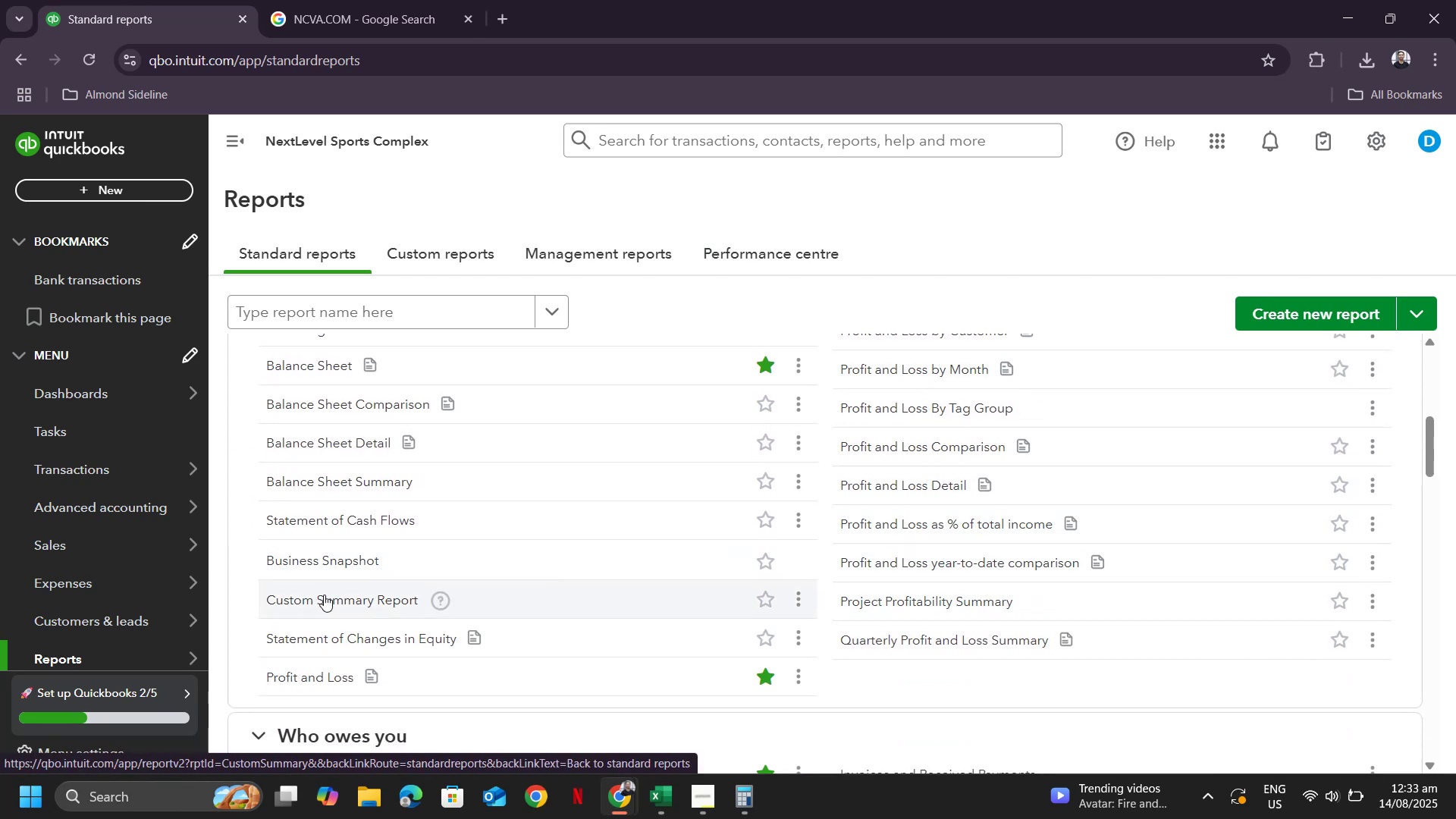 
wait(6.21)
 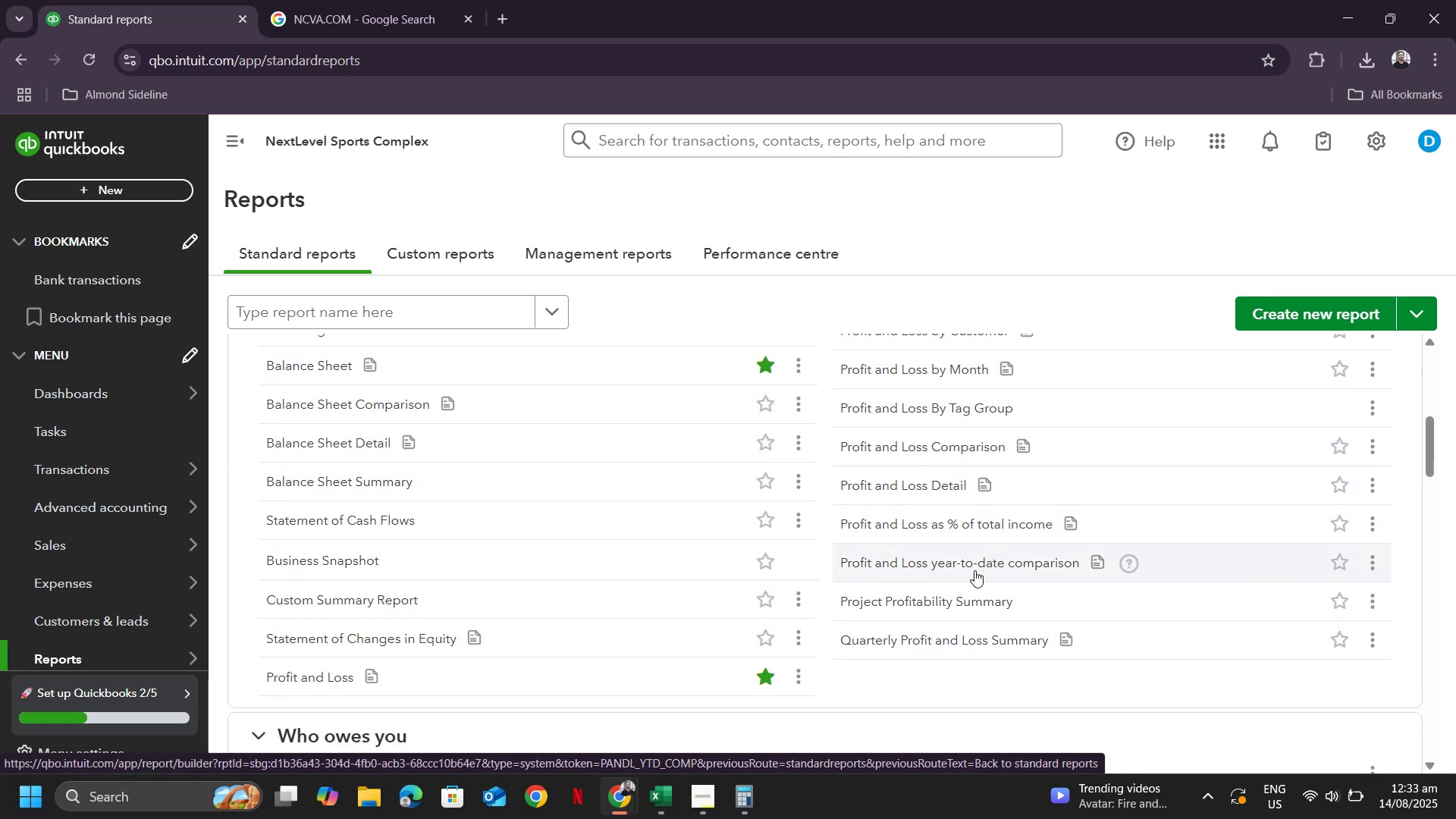 
left_click([401, 600])
 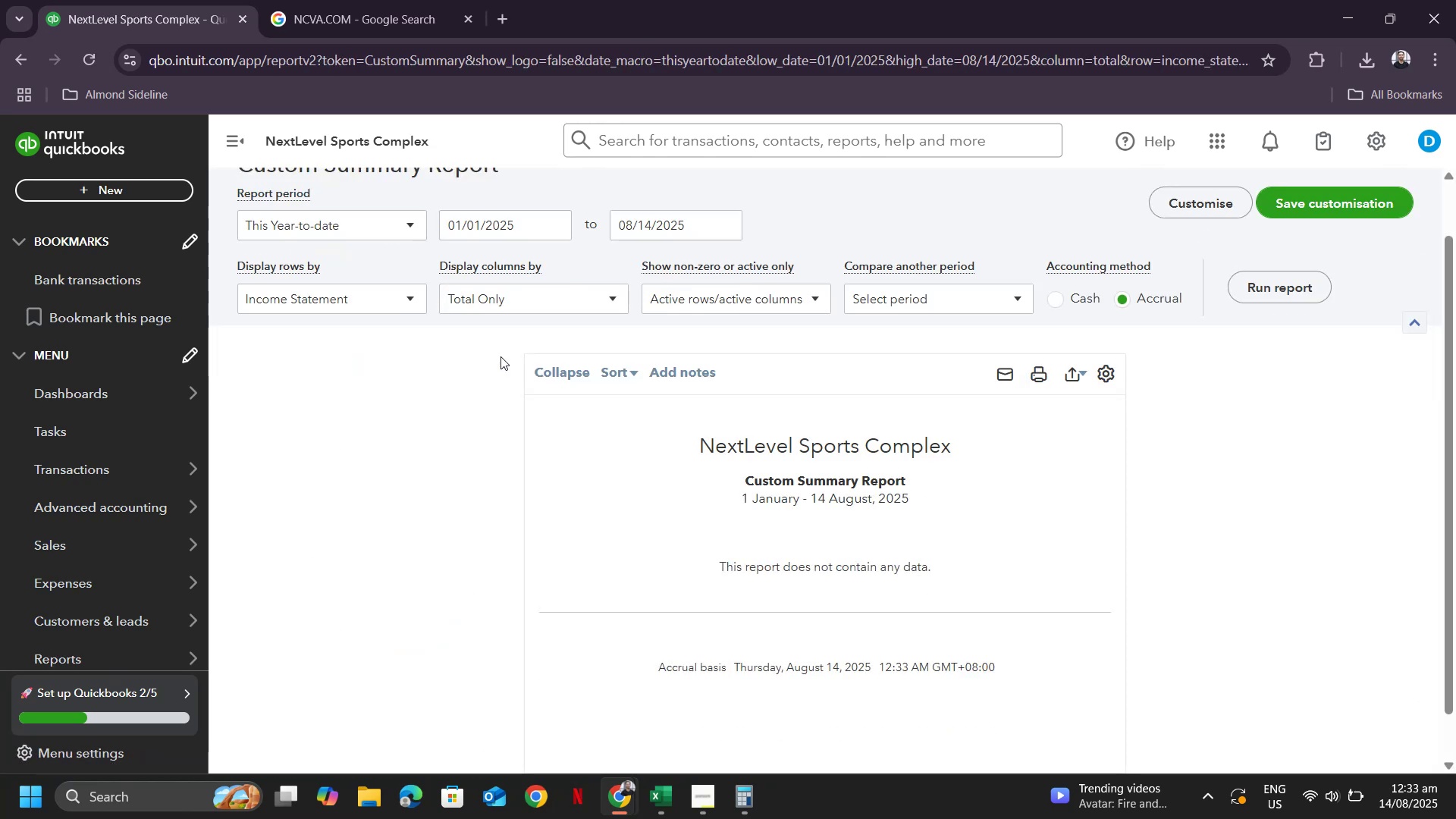 
scroll: coordinate [998, 490], scroll_direction: down, amount: 3.0
 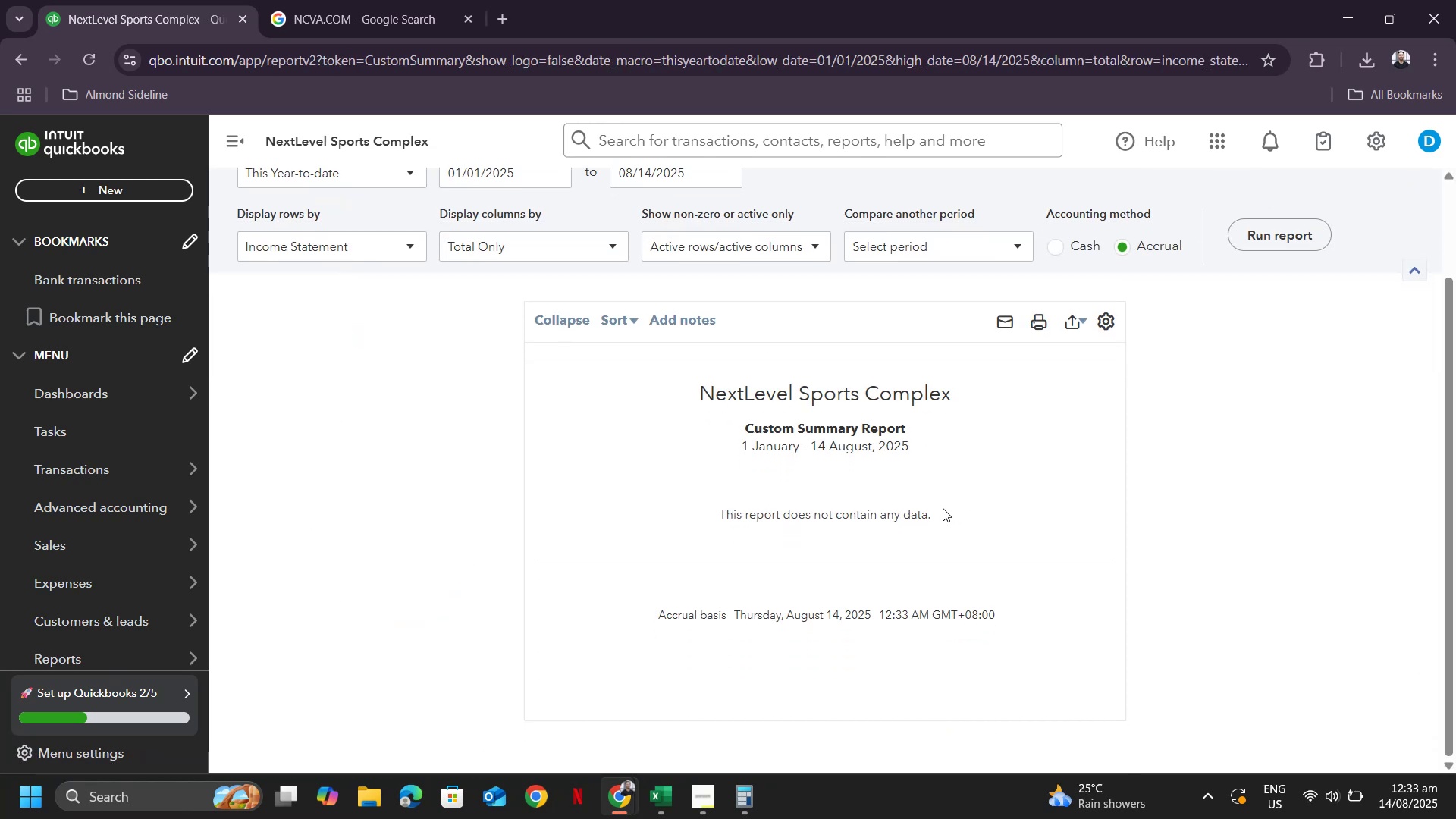 
scroll: coordinate [951, 498], scroll_direction: up, amount: 2.0
 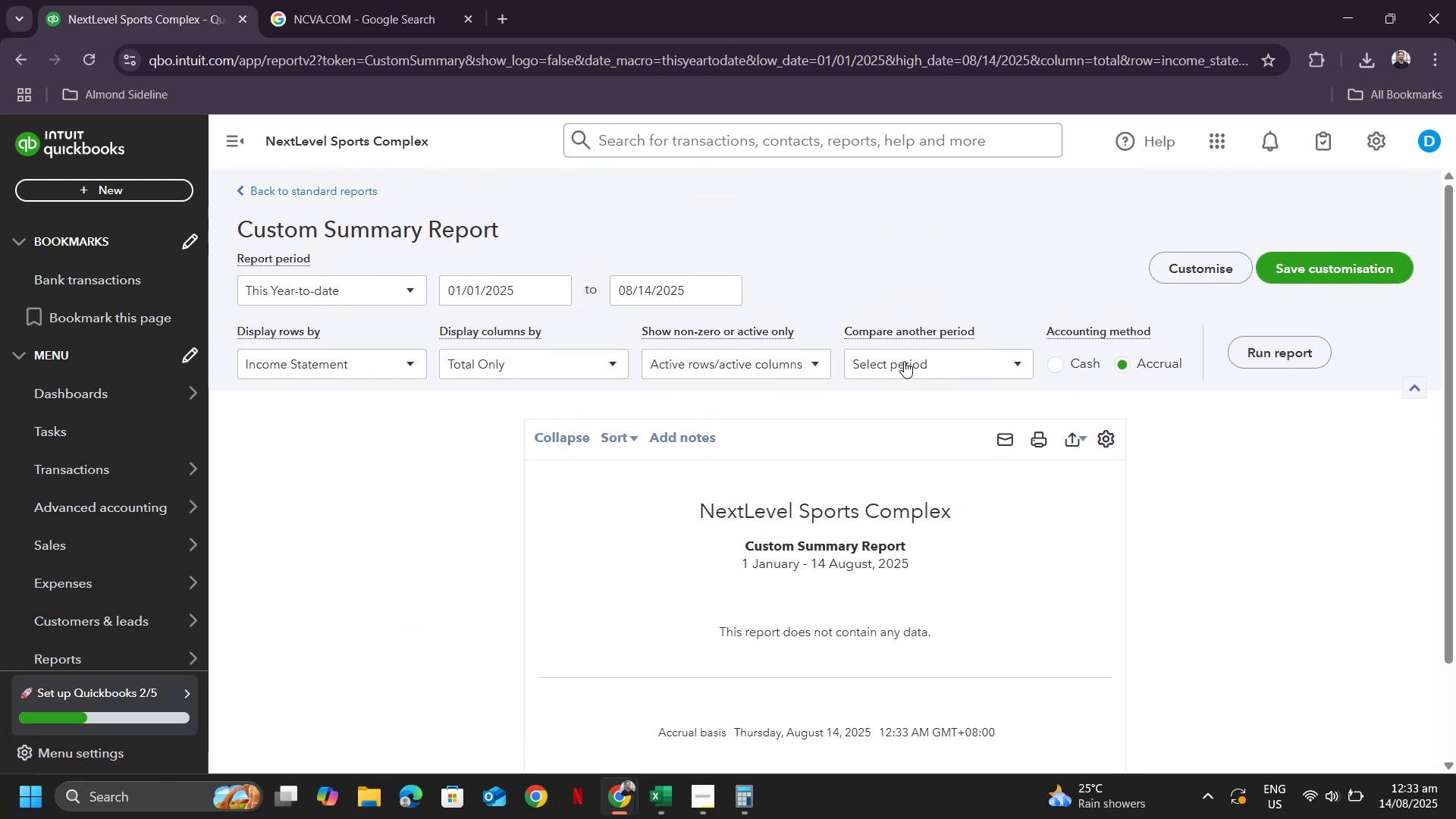 
left_click([904, 359])
 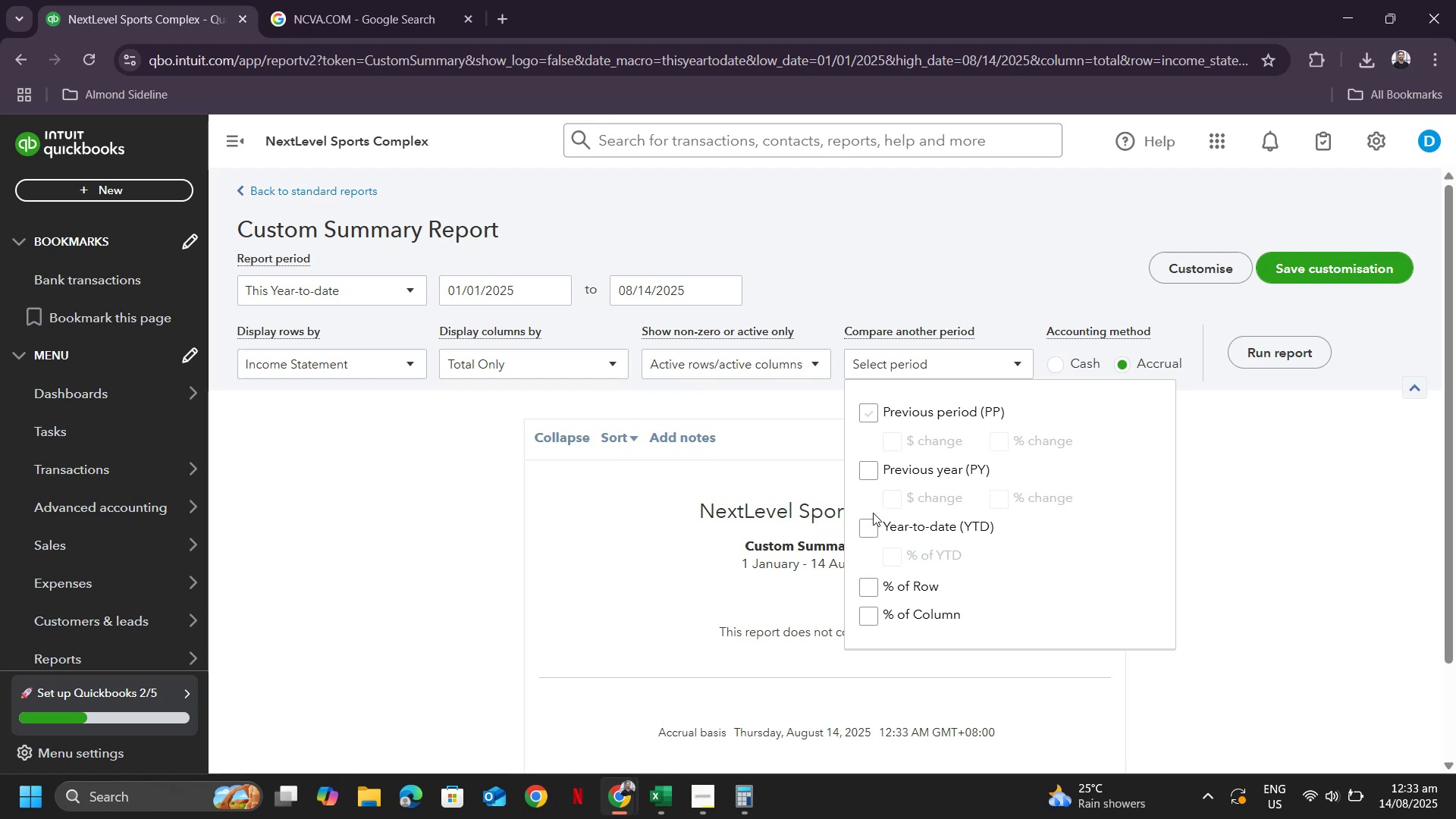 
left_click([874, 531])
 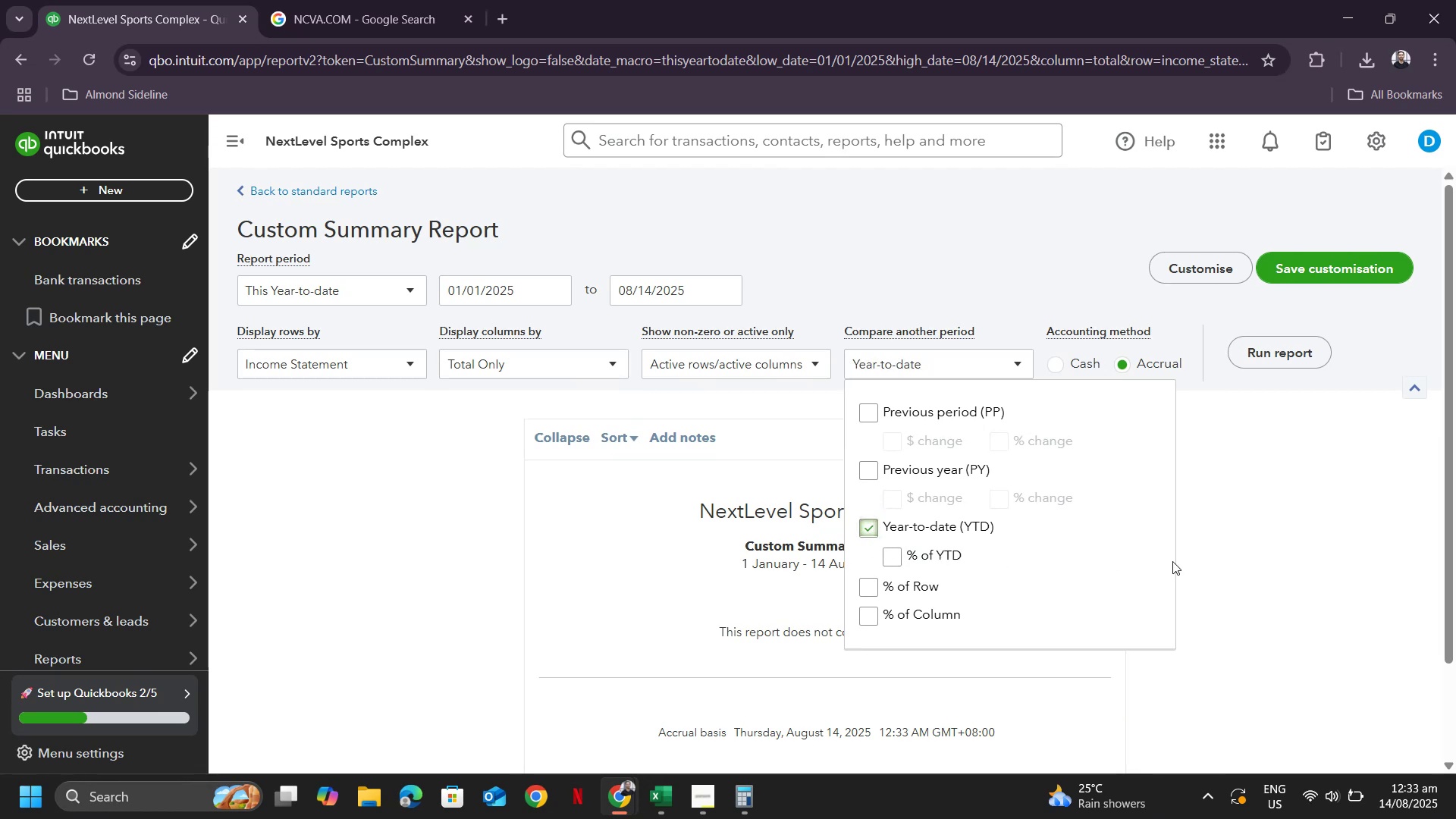 
left_click([1276, 526])
 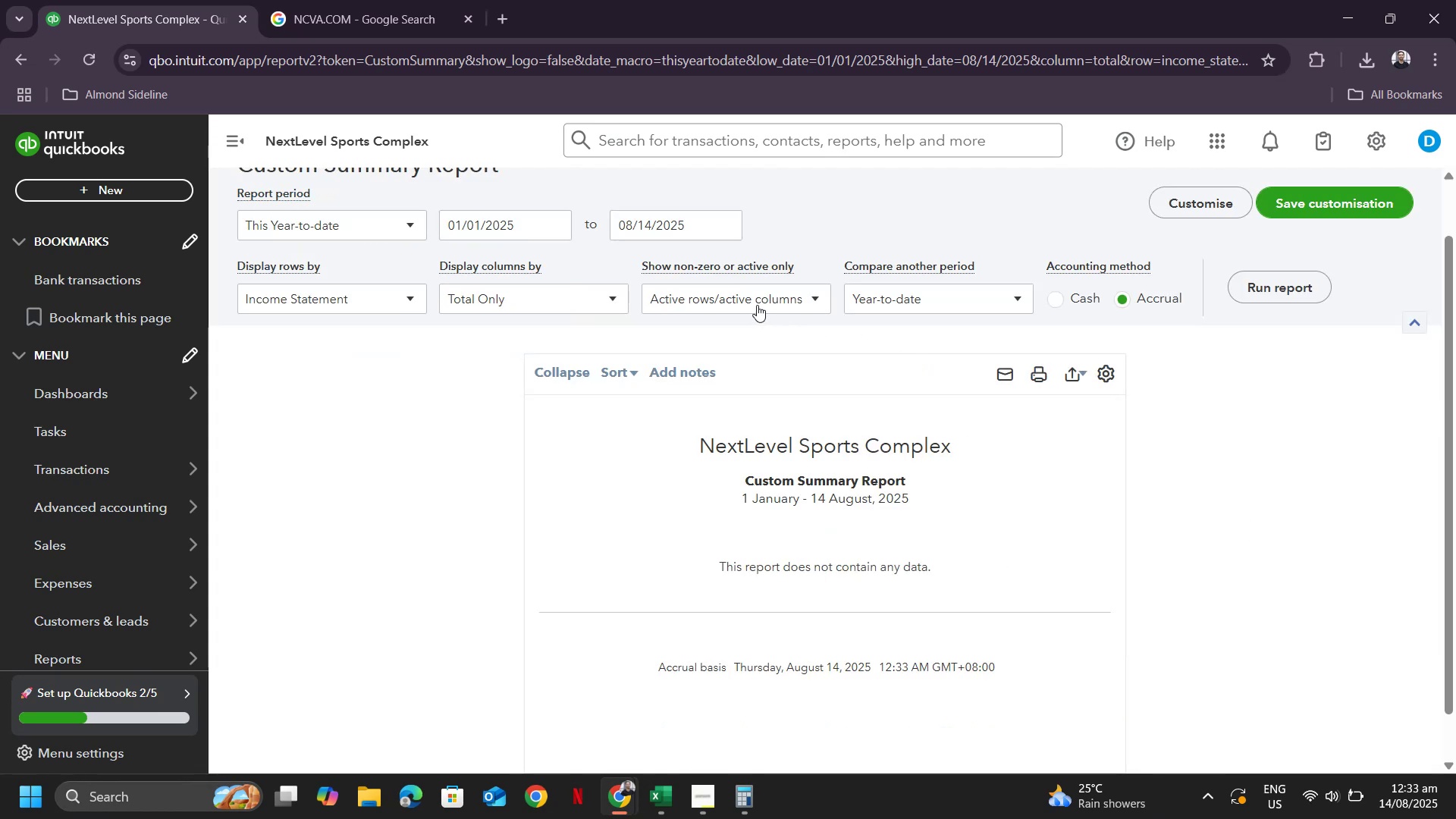 
left_click([757, 297])
 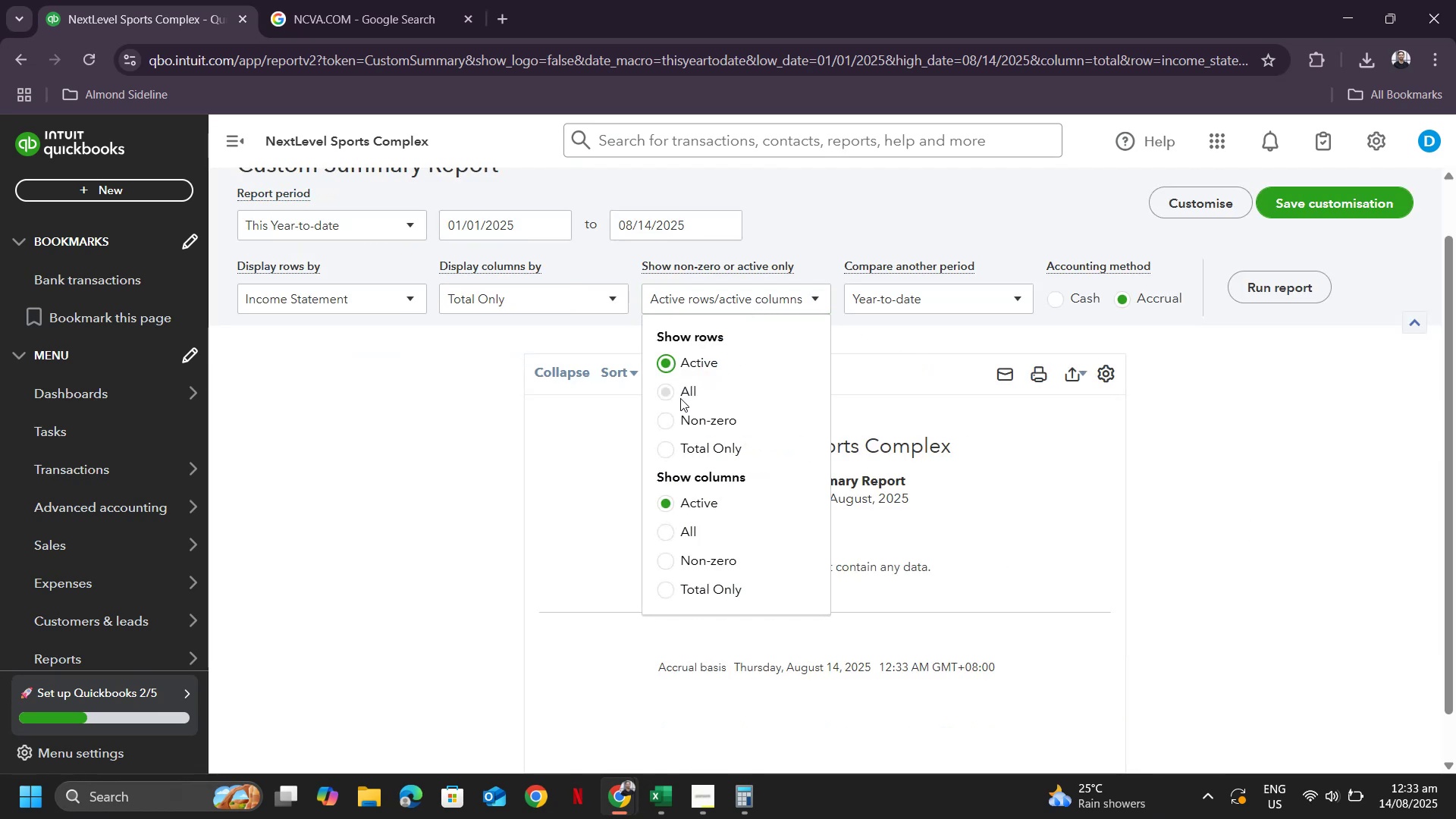 
left_click([663, 399])
 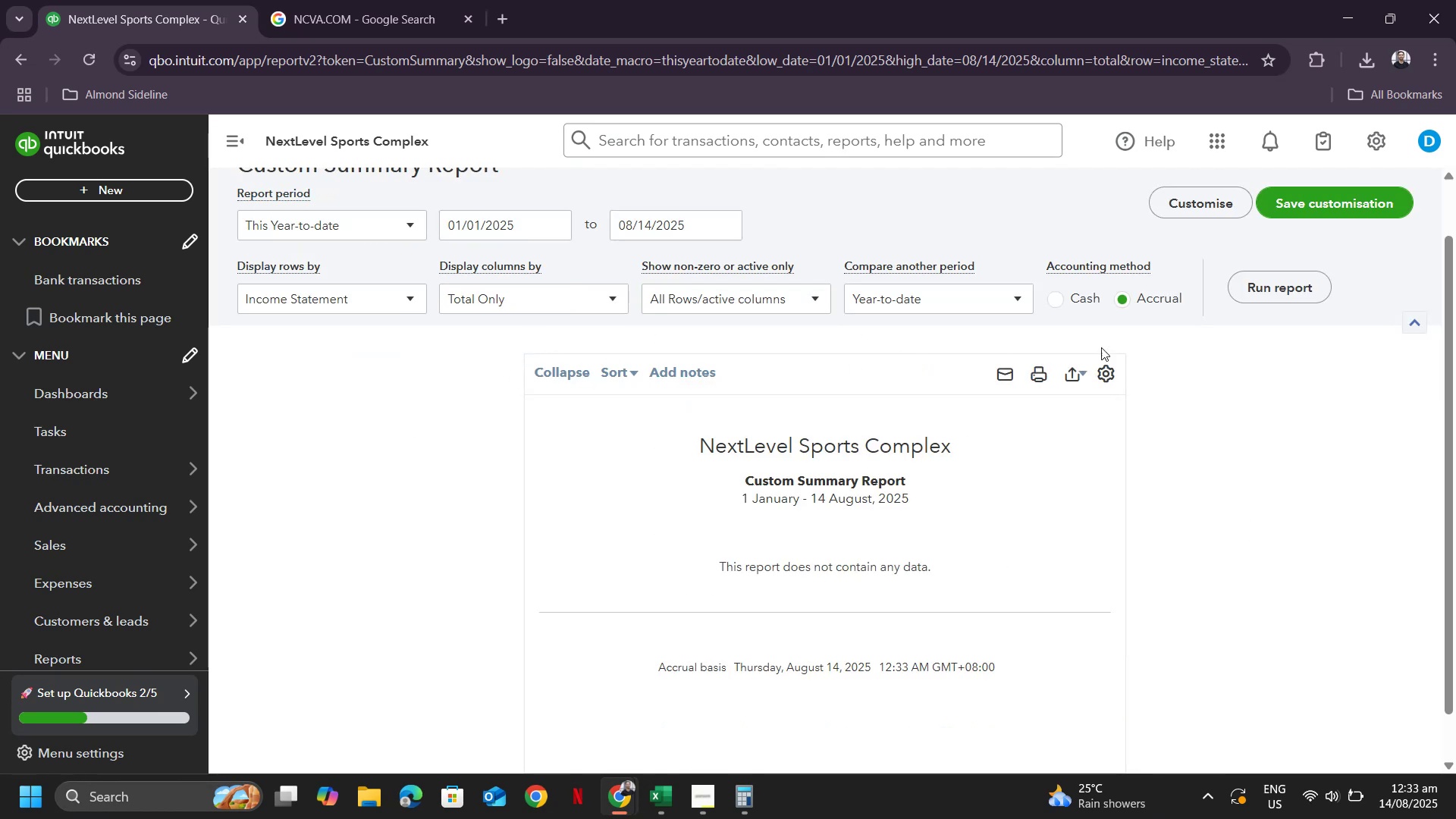 
scroll: coordinate [1168, 300], scroll_direction: up, amount: 1.0
 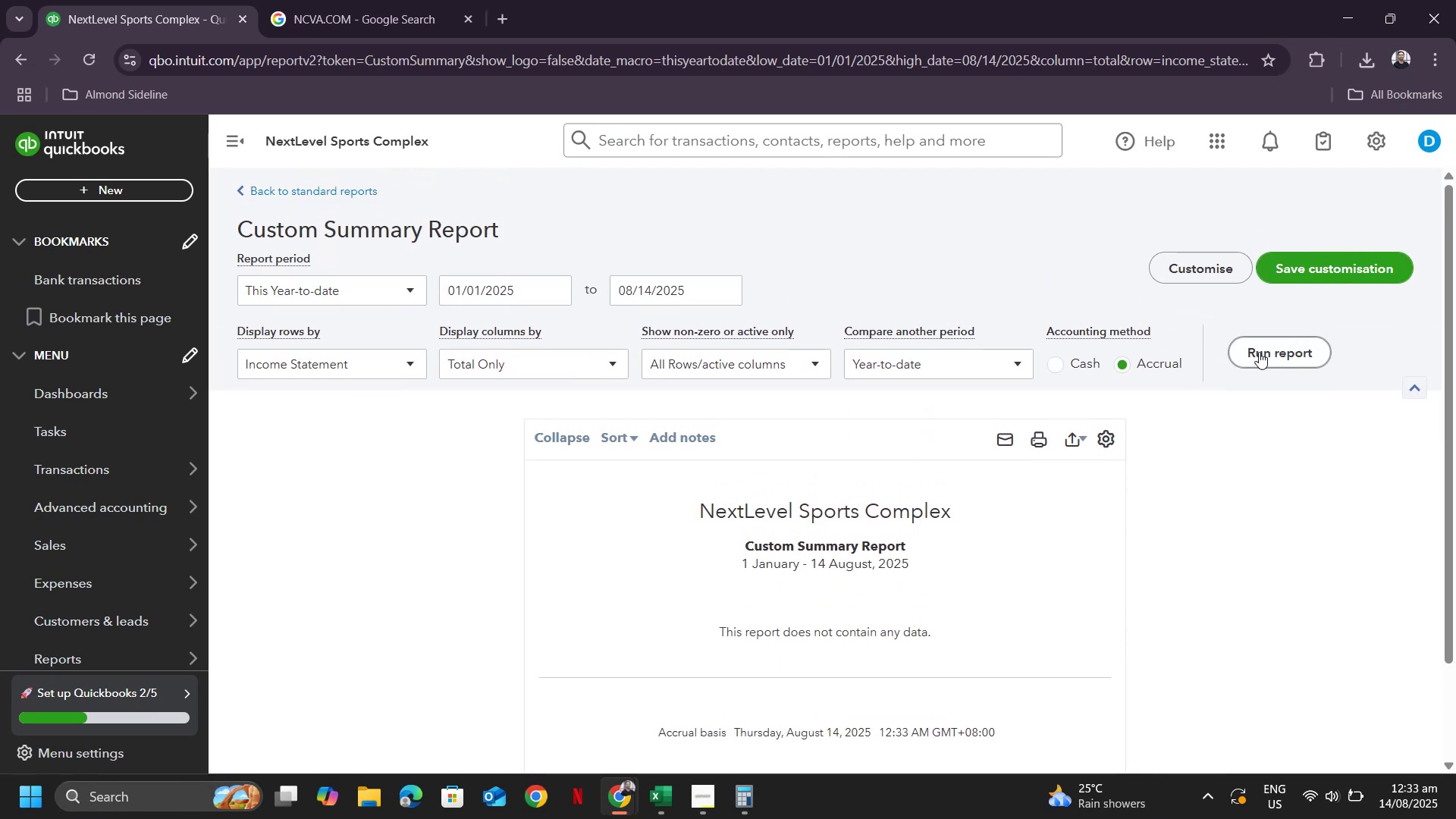 
left_click([1259, 352])
 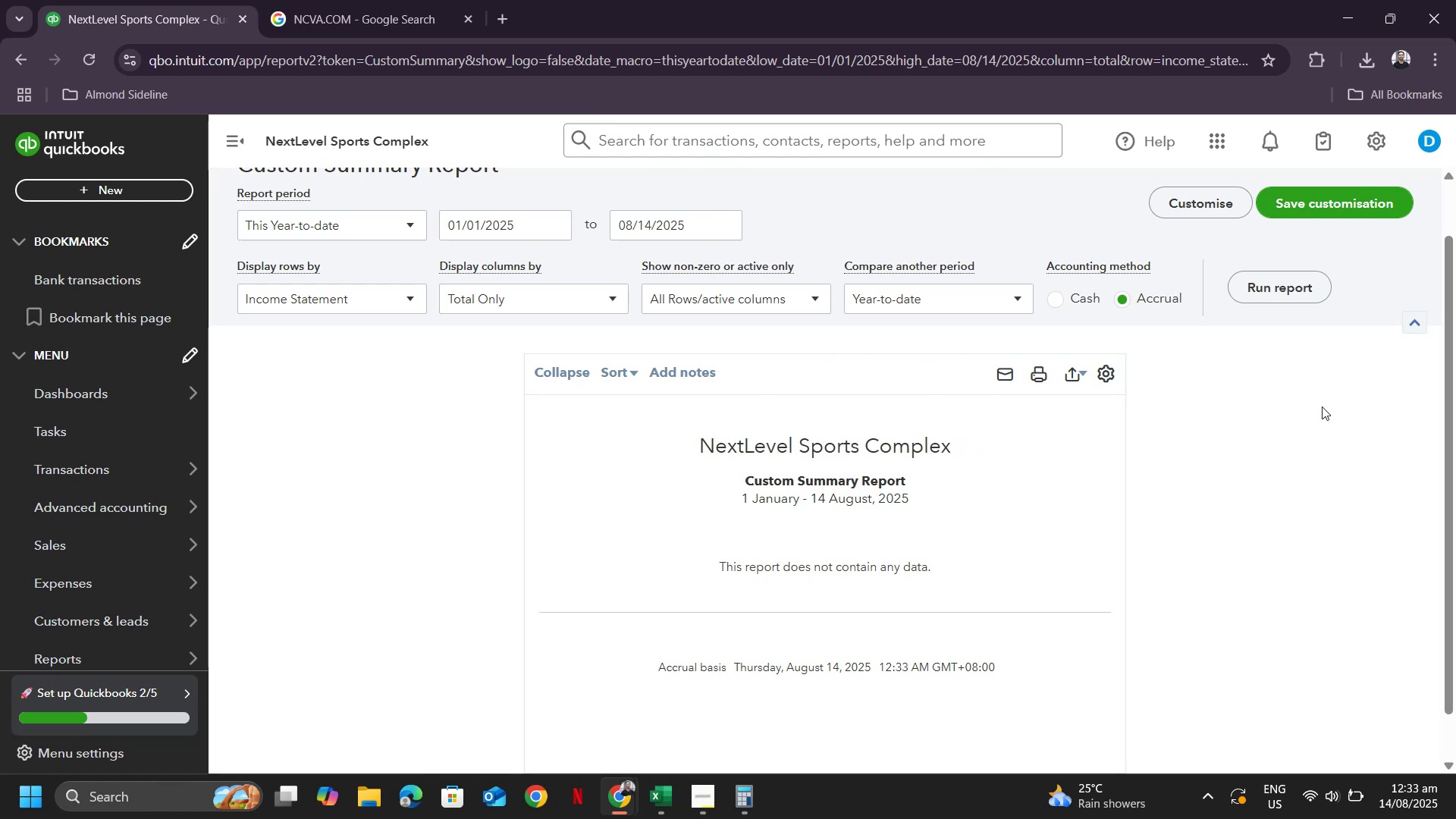 
left_click([1289, 292])
 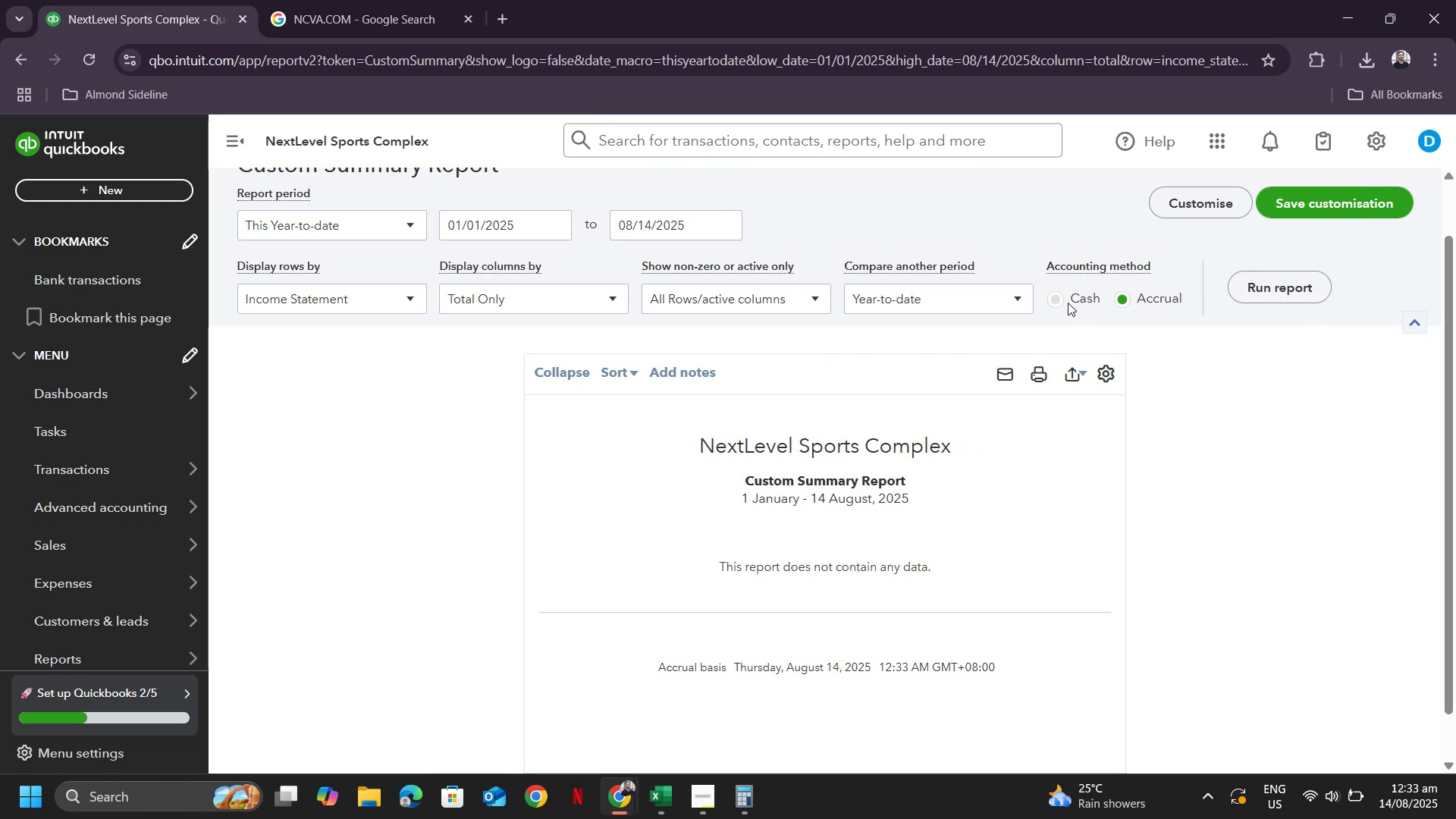 
left_click([1062, 303])
 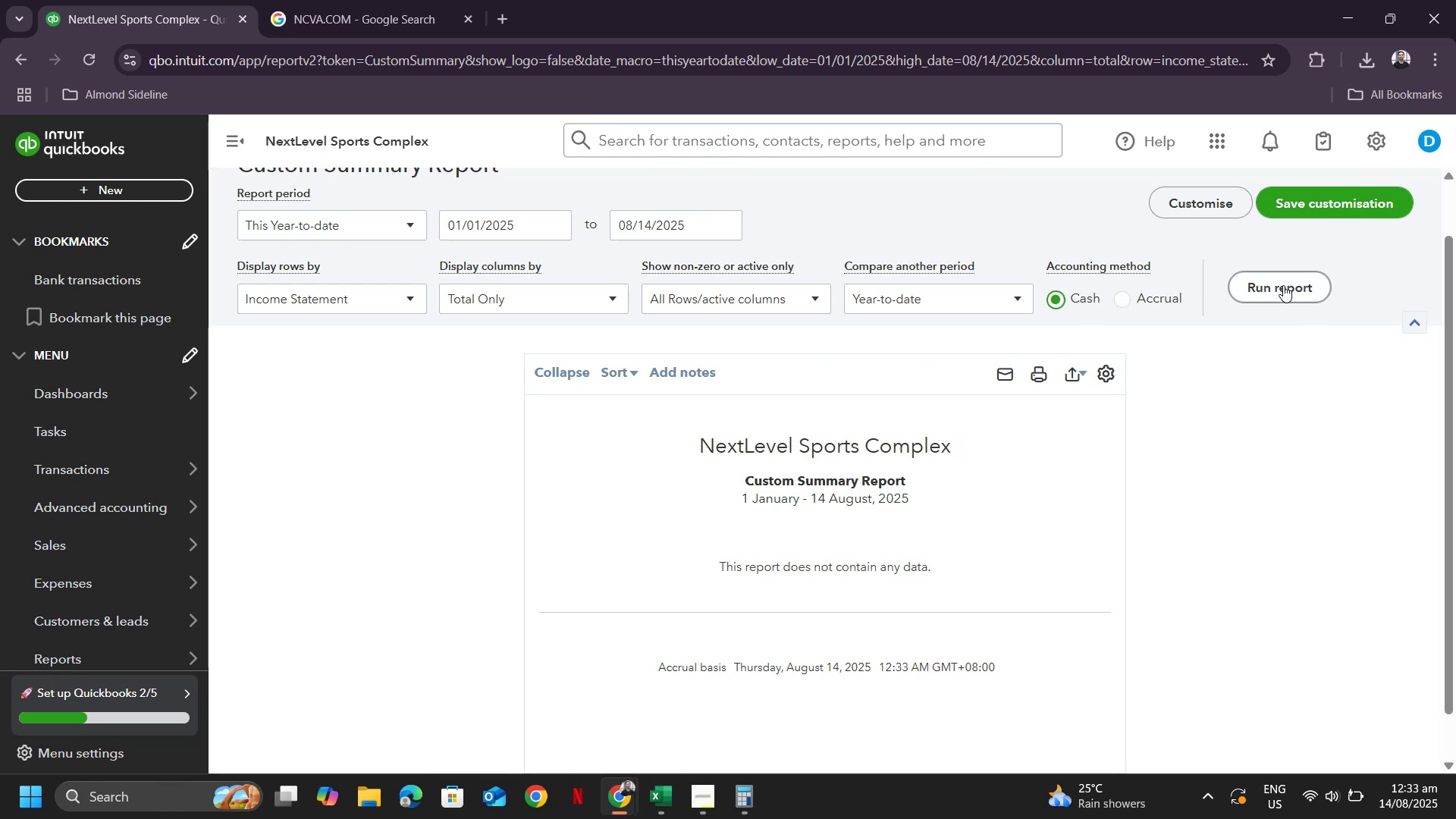 
left_click([1283, 285])
 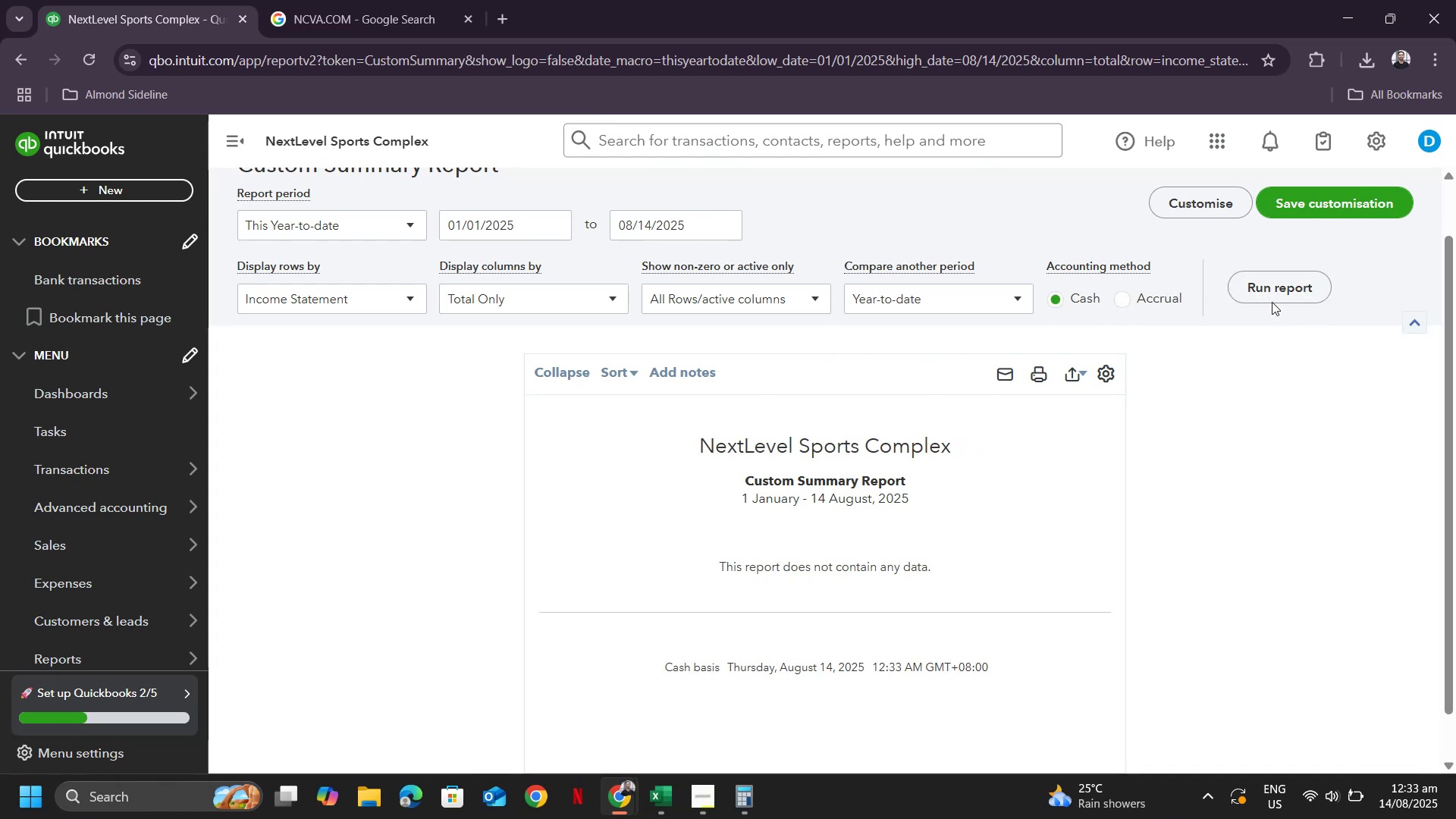 
left_click([1270, 293])
 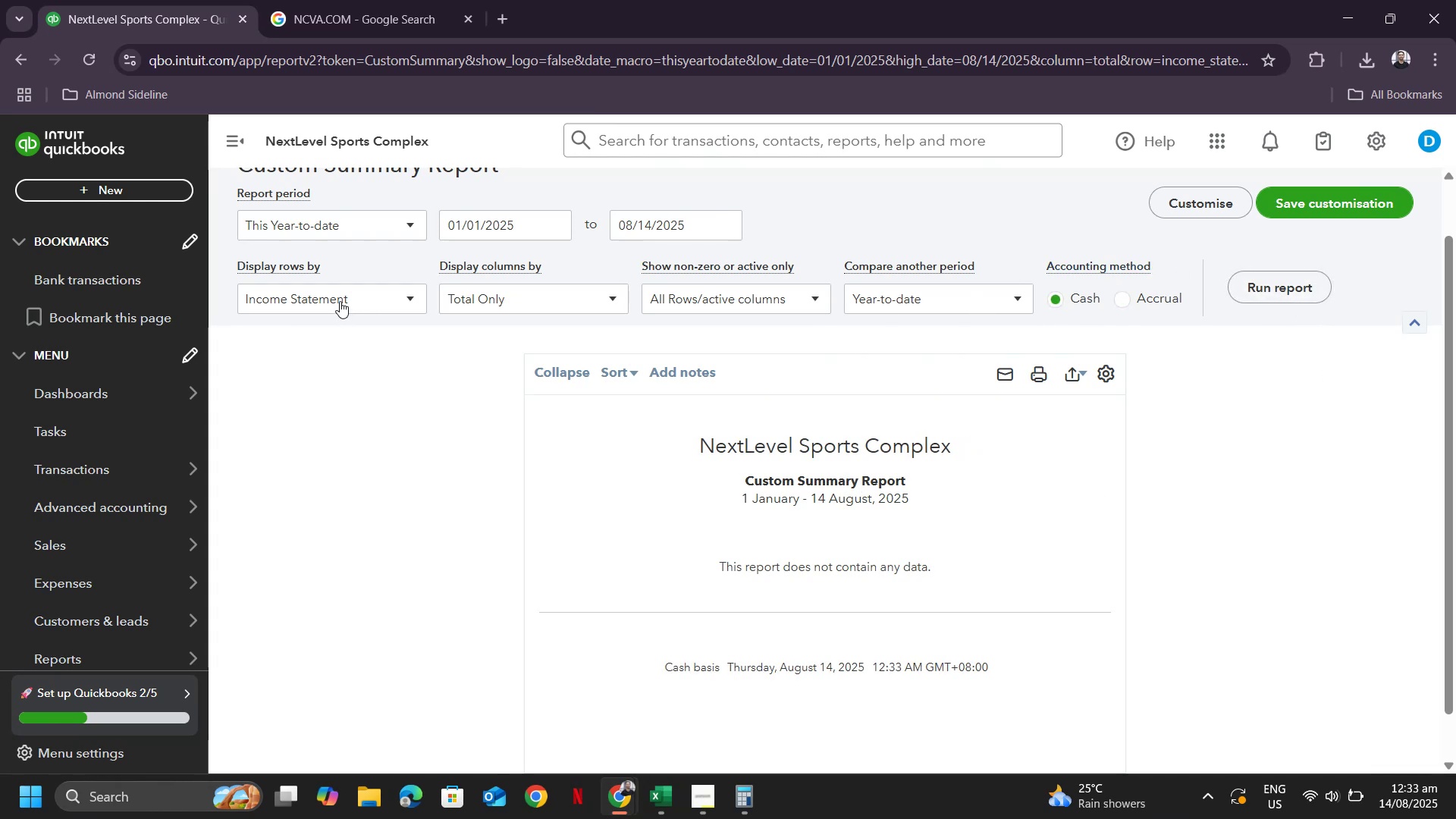 
left_click([340, 297])
 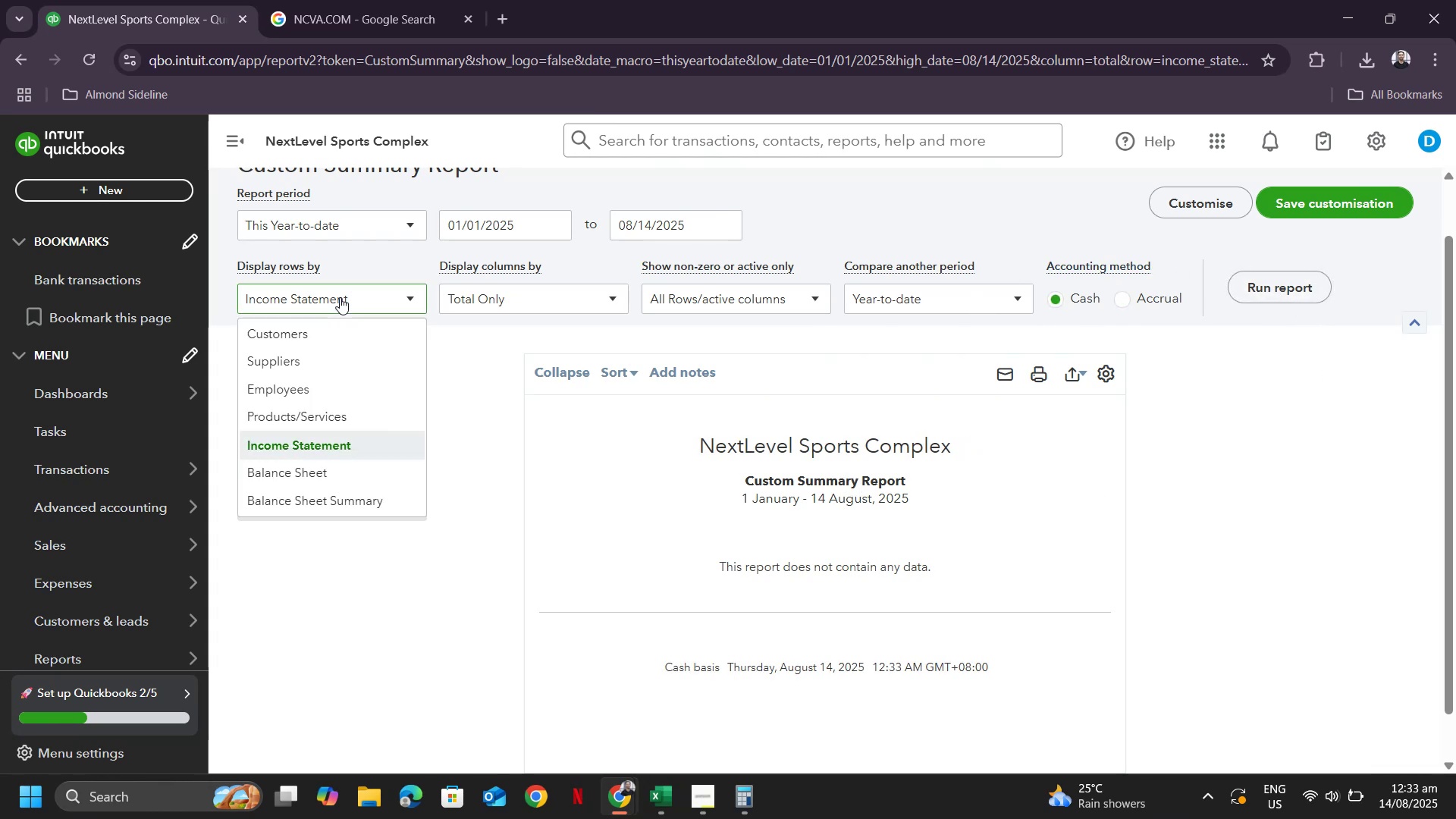 
left_click([340, 297])
 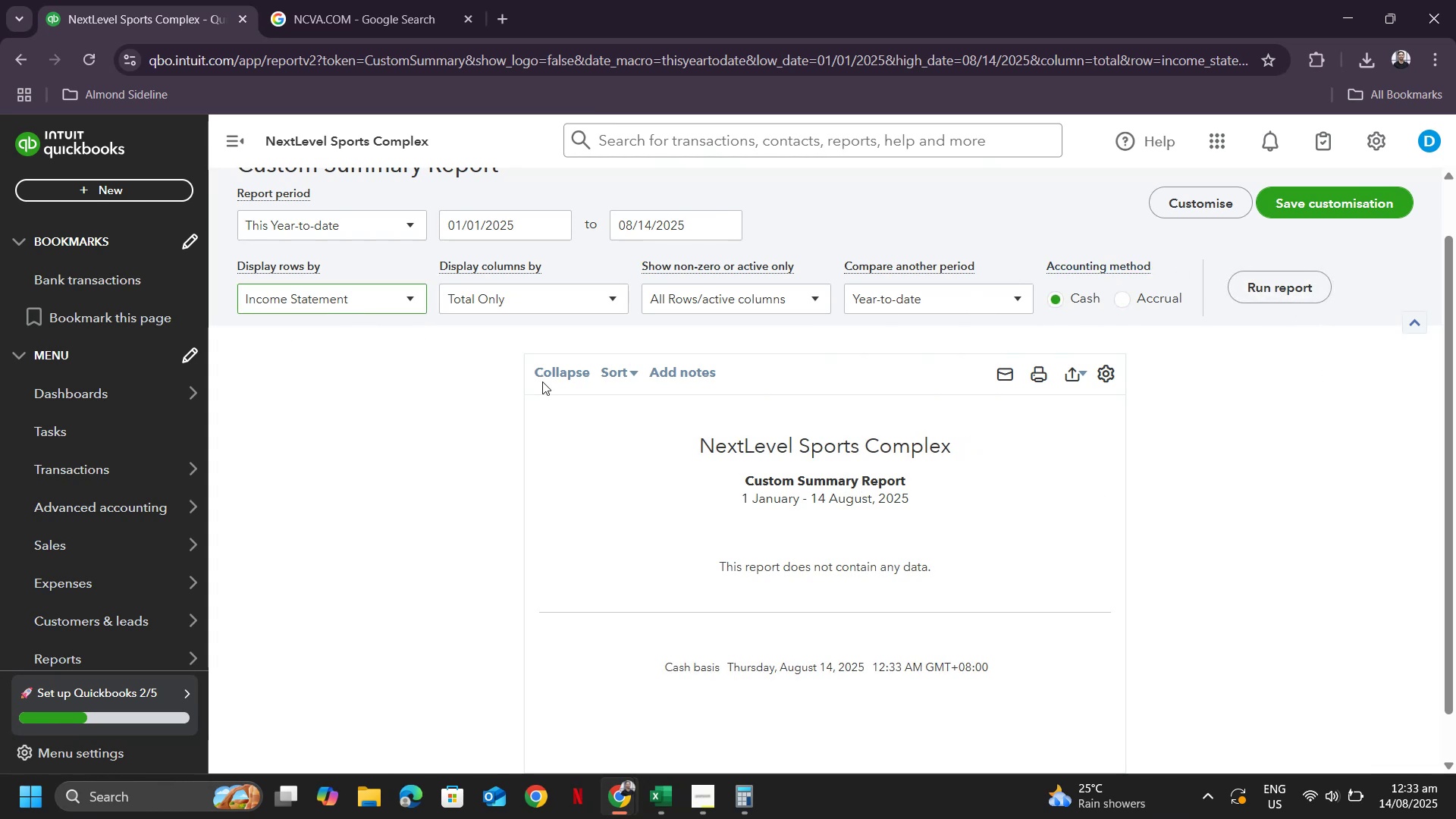 
scroll: coordinate [874, 492], scroll_direction: down, amount: 1.0
 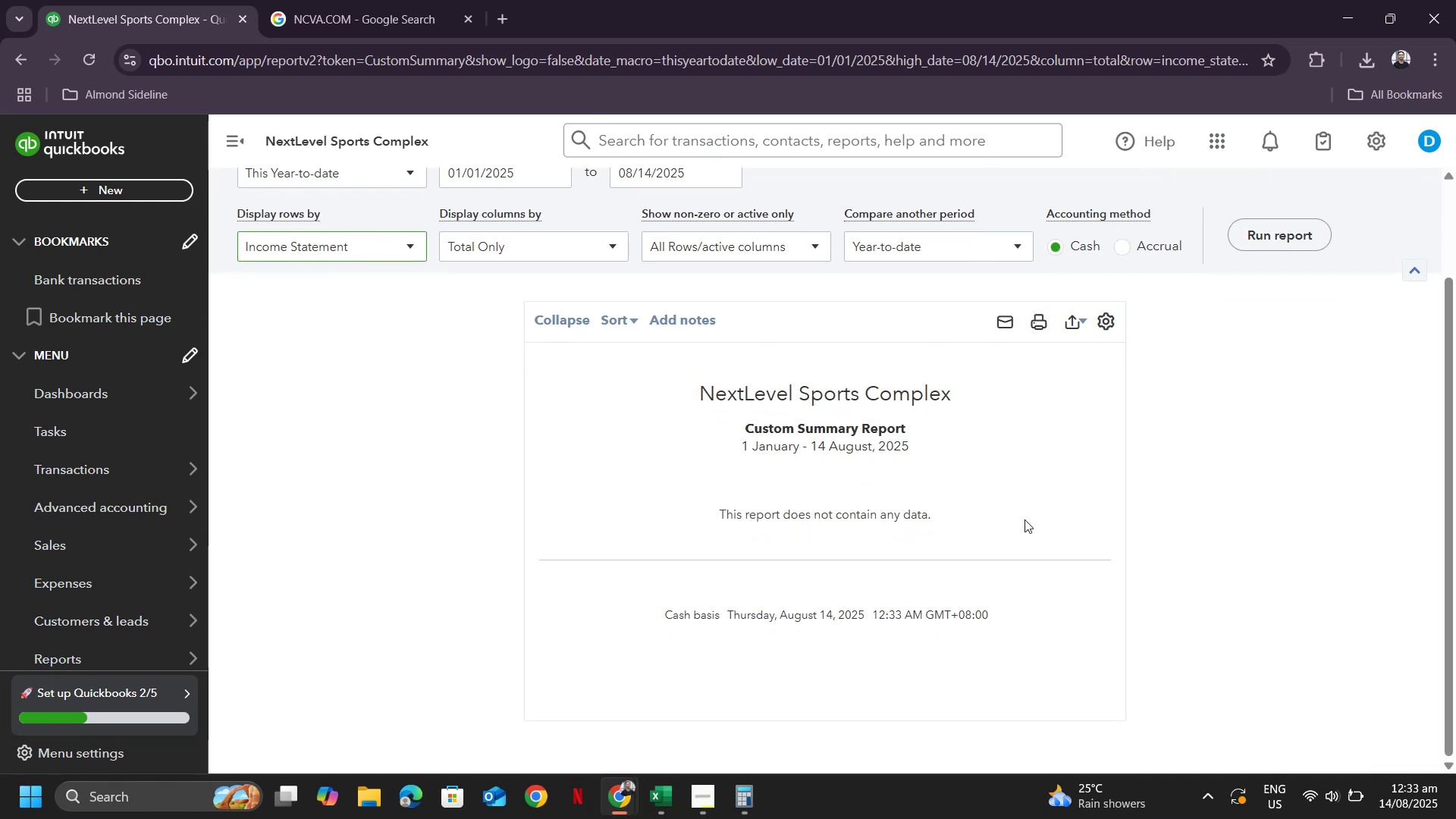 
scroll: coordinate [1010, 518], scroll_direction: up, amount: 1.0
 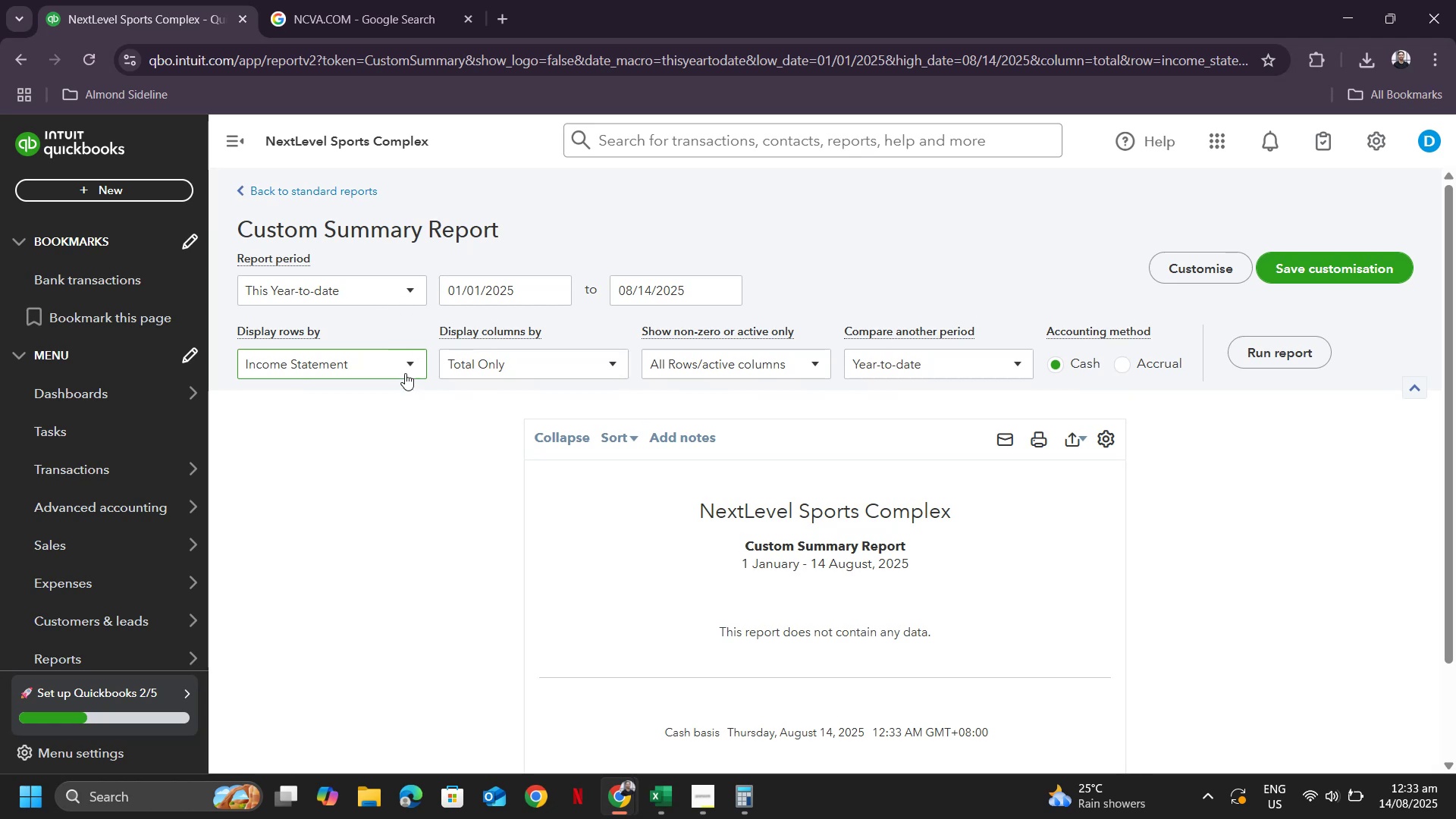 
key(Alt+Tab)
 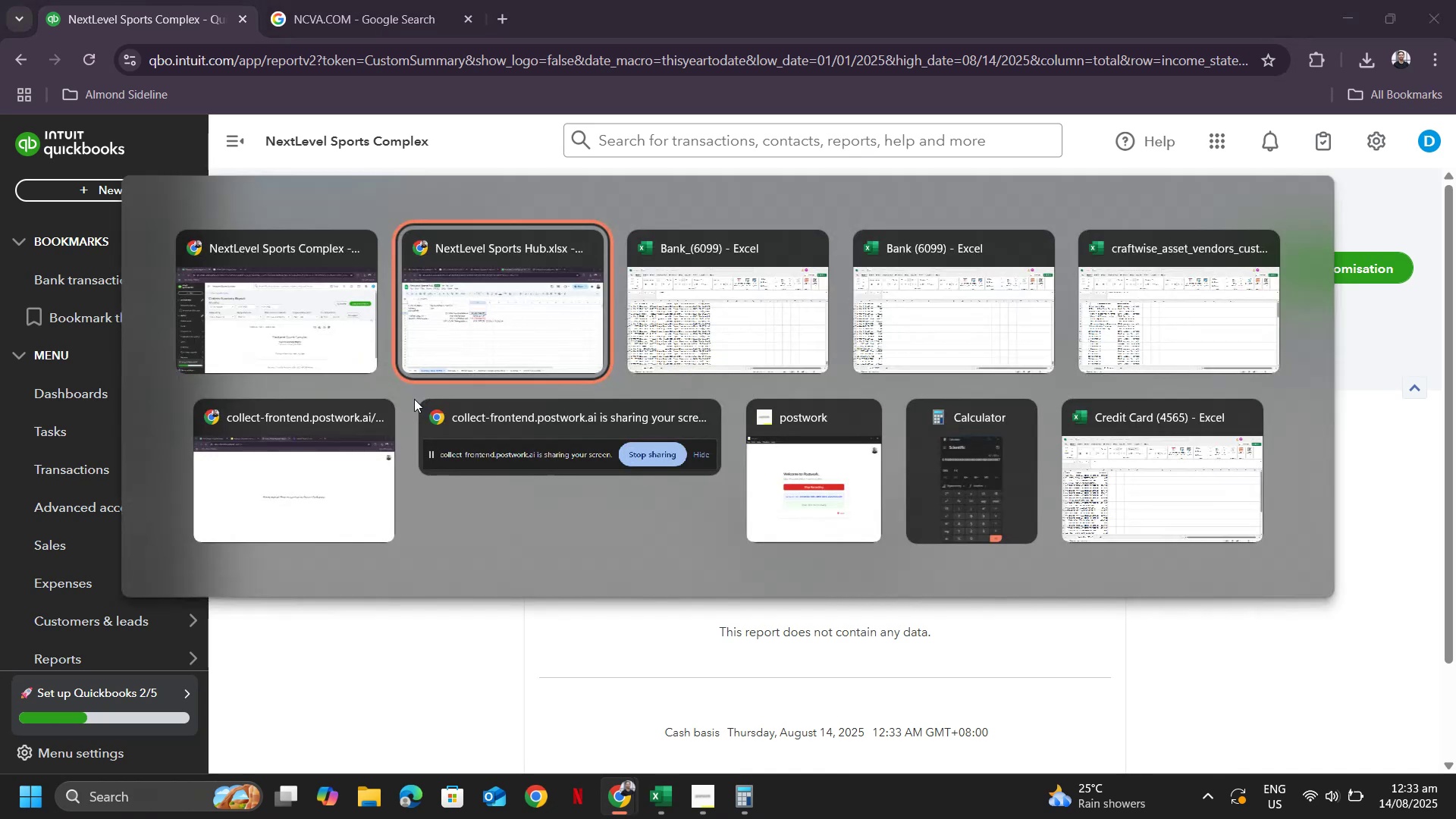 
key(Alt+Tab)
 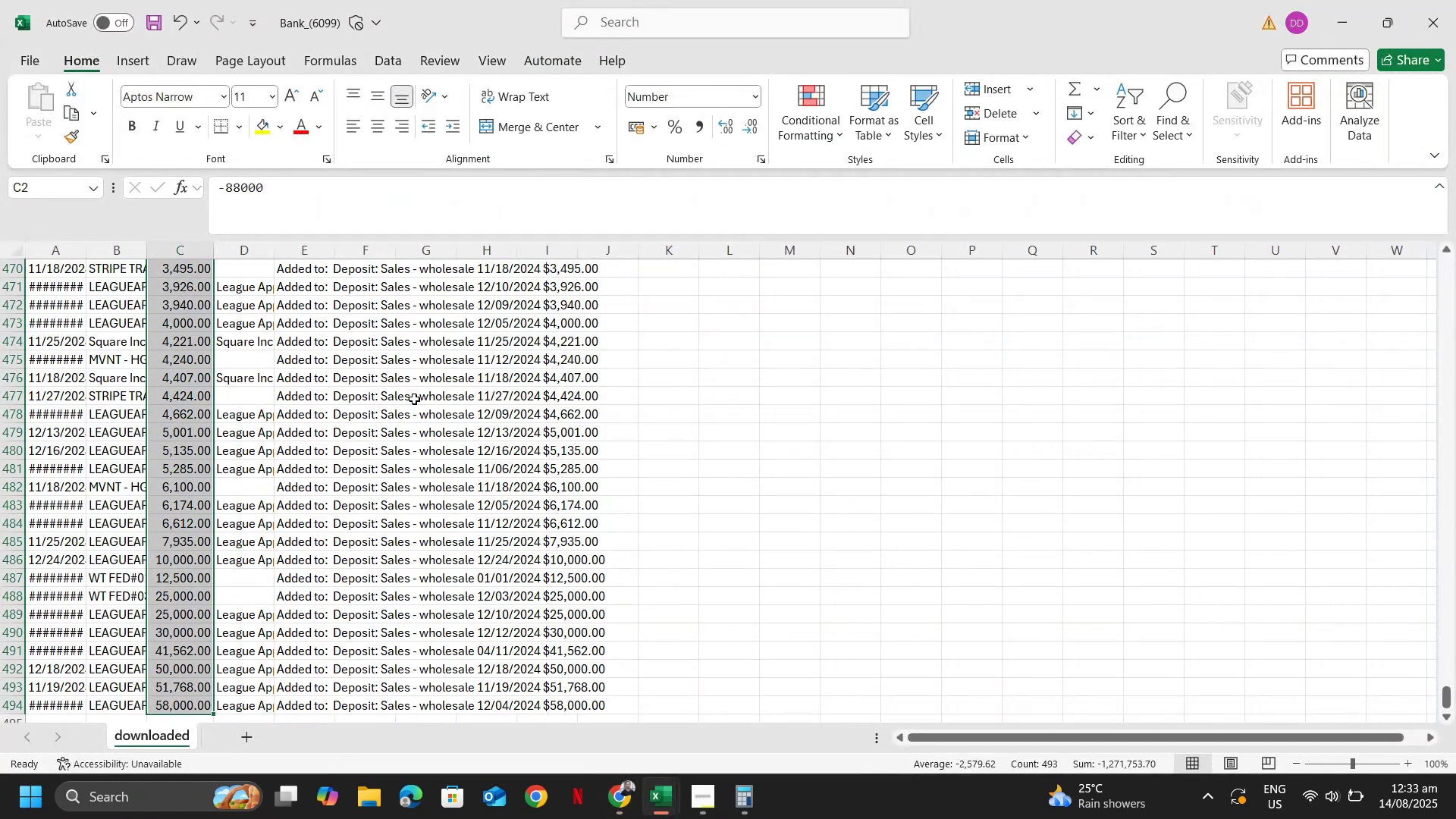 
key(Control+ArrowUp)
 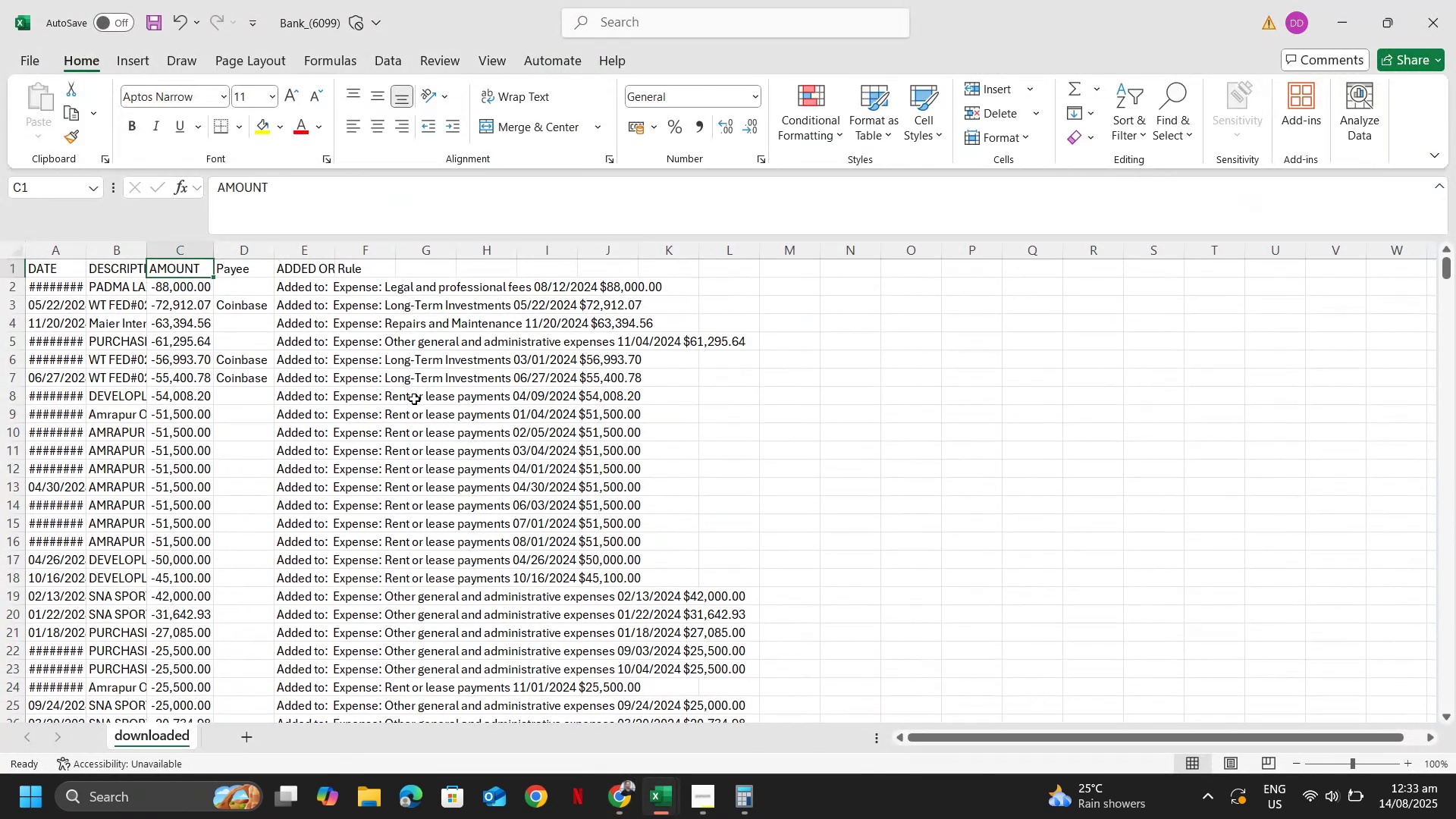 
key(ArrowLeft)
 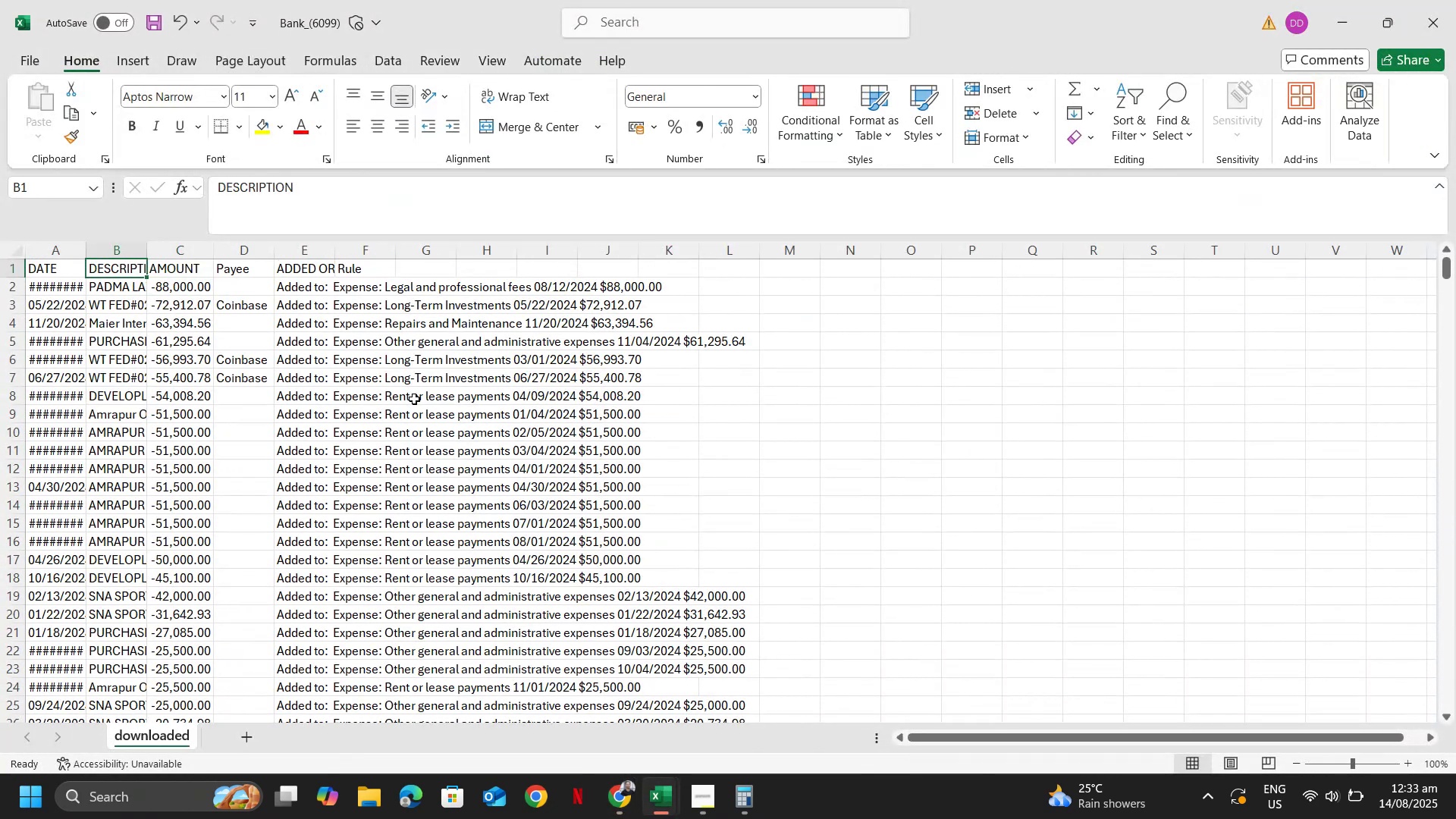 
key(ArrowDown)
 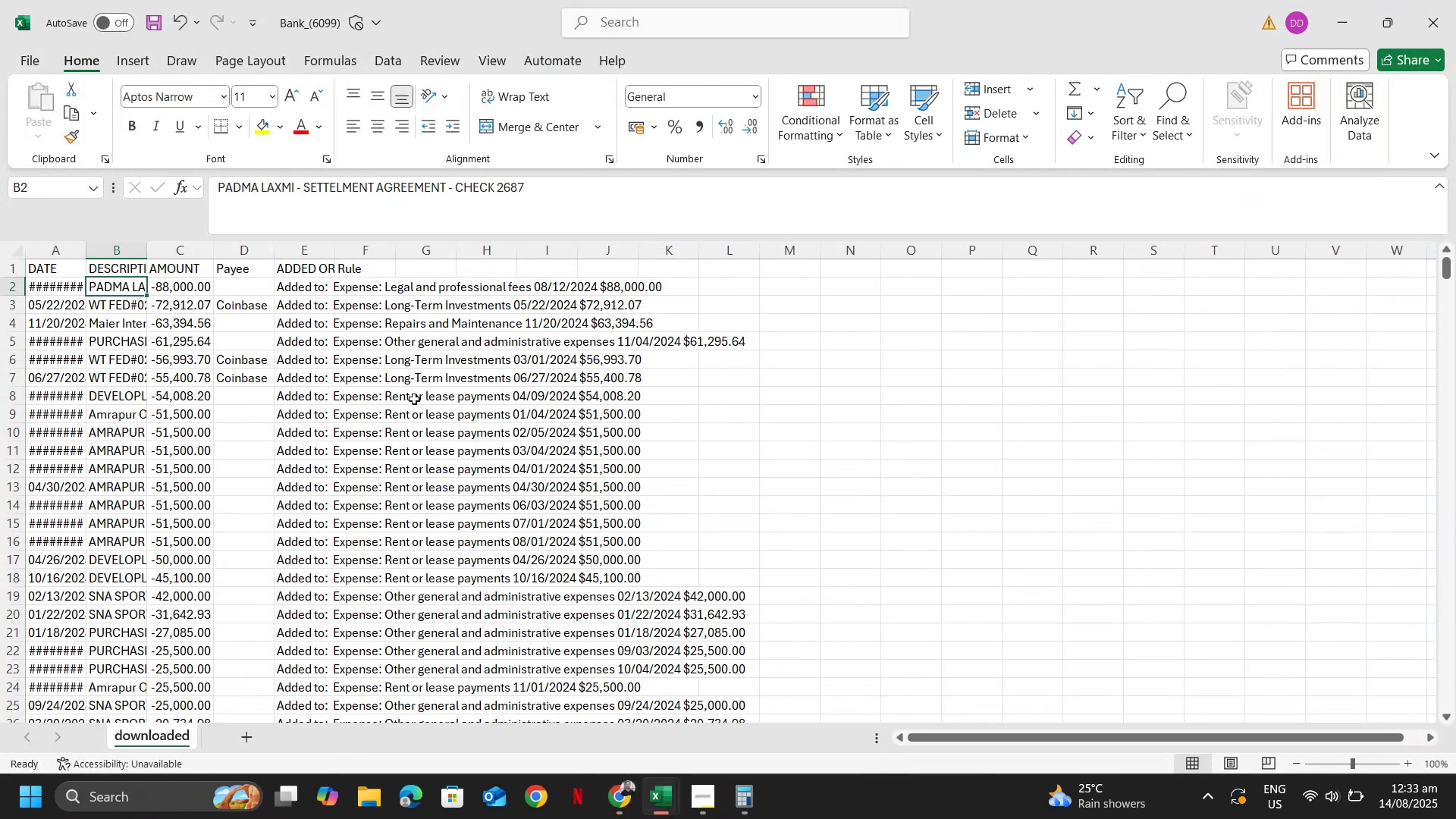 
key(ArrowLeft)
 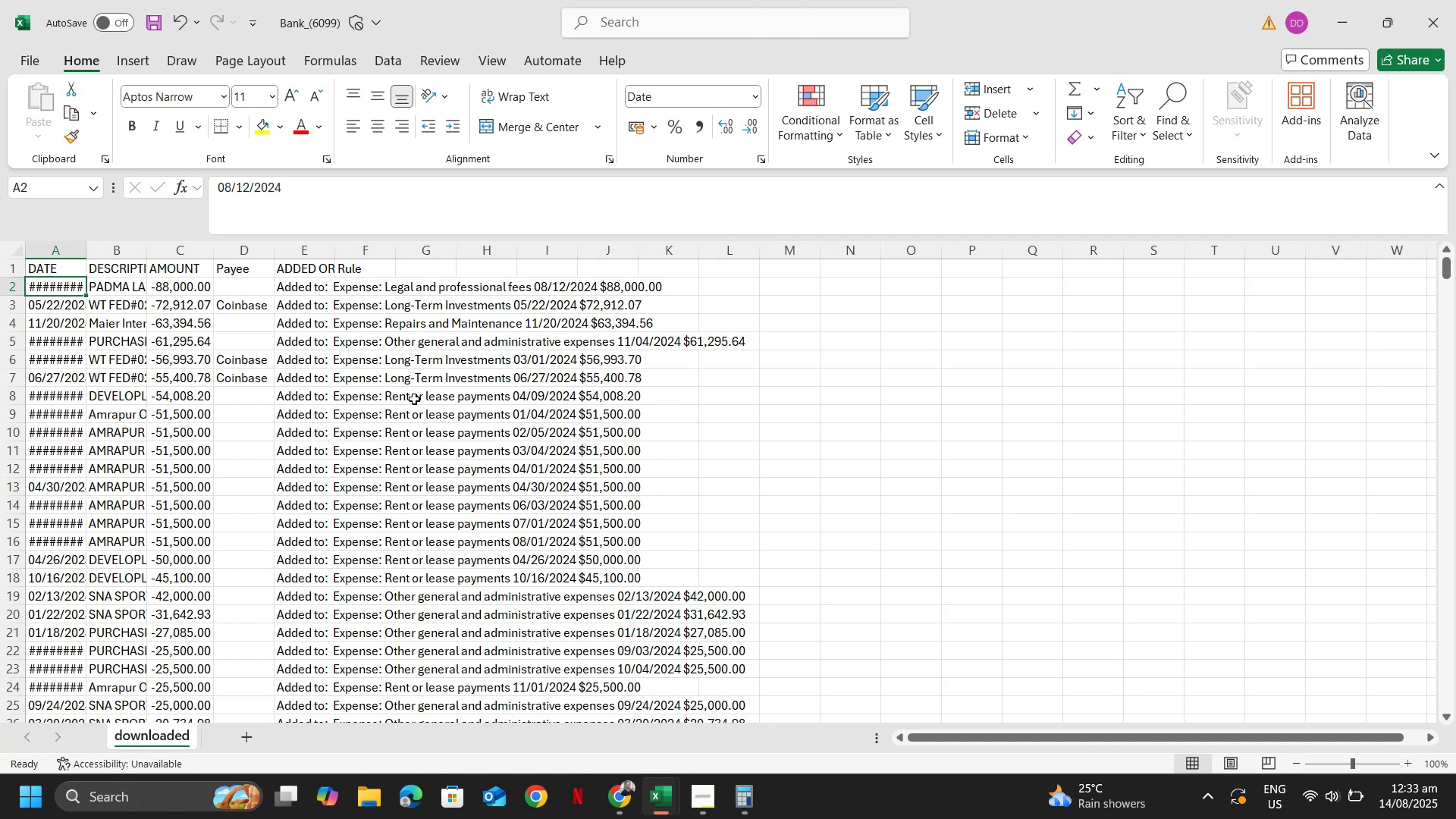 
key(Alt+Tab)
 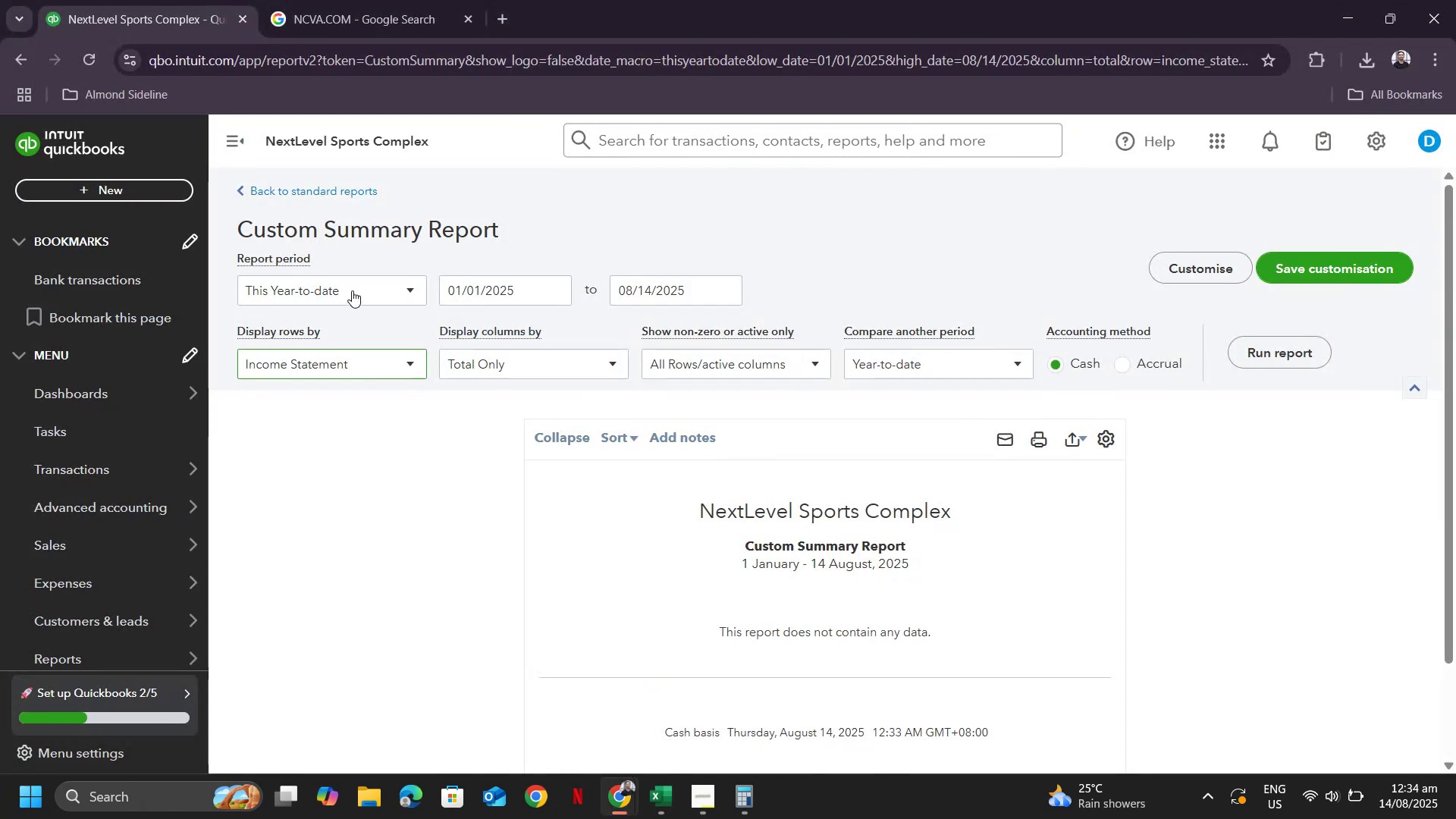 
left_click([491, 289])
 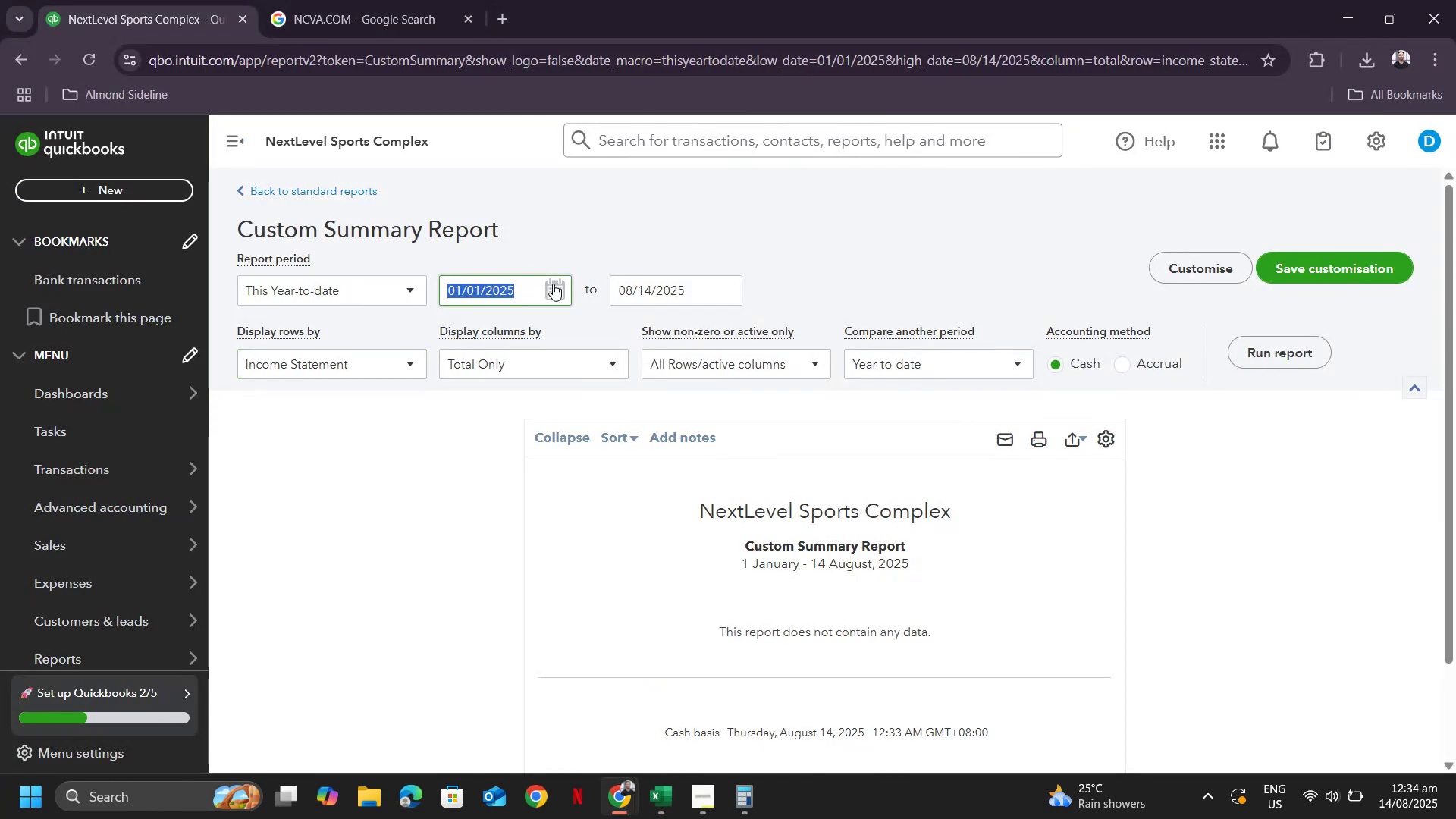 
left_click([553, 284])
 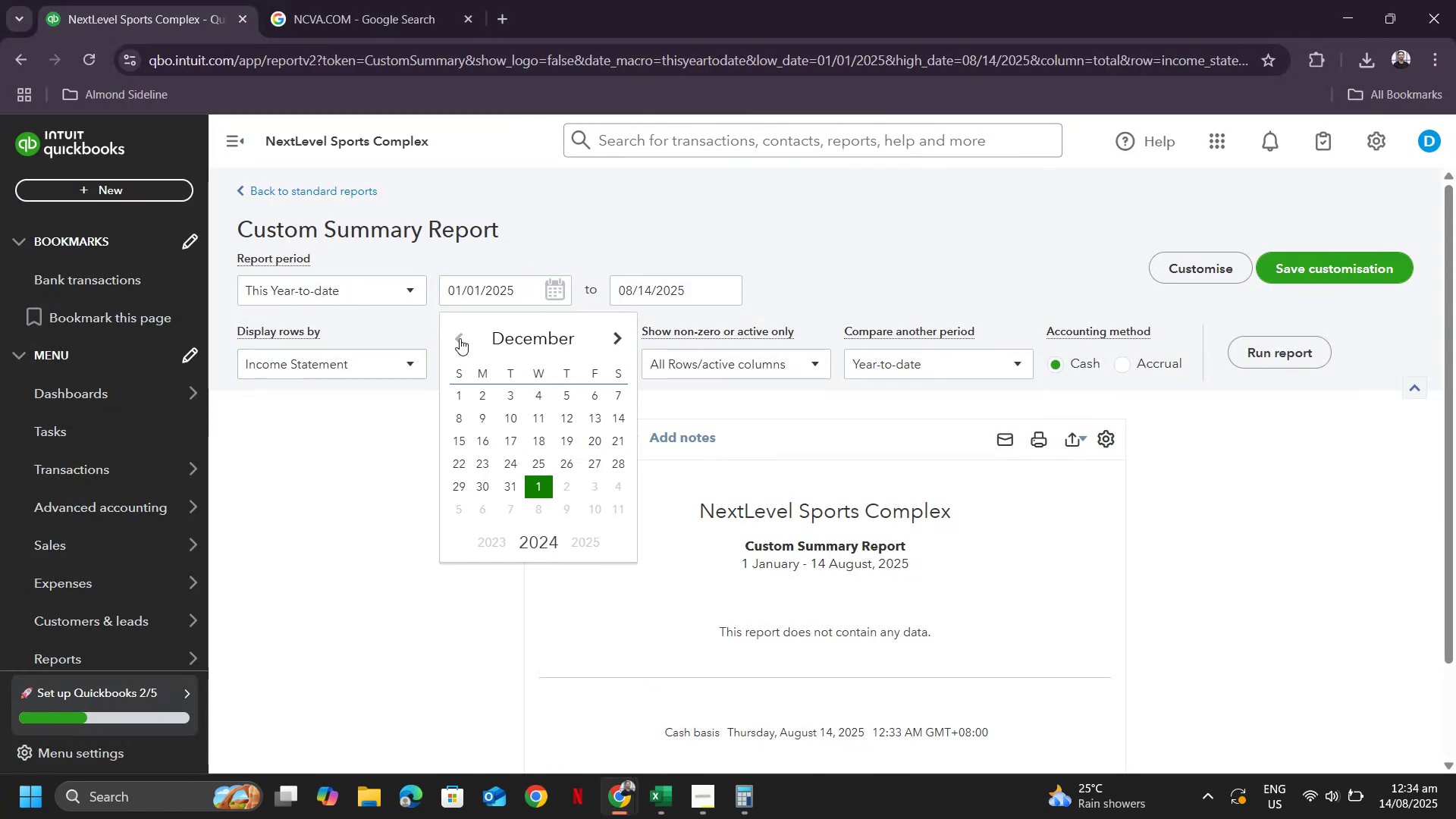 
triple_click([460, 337])
 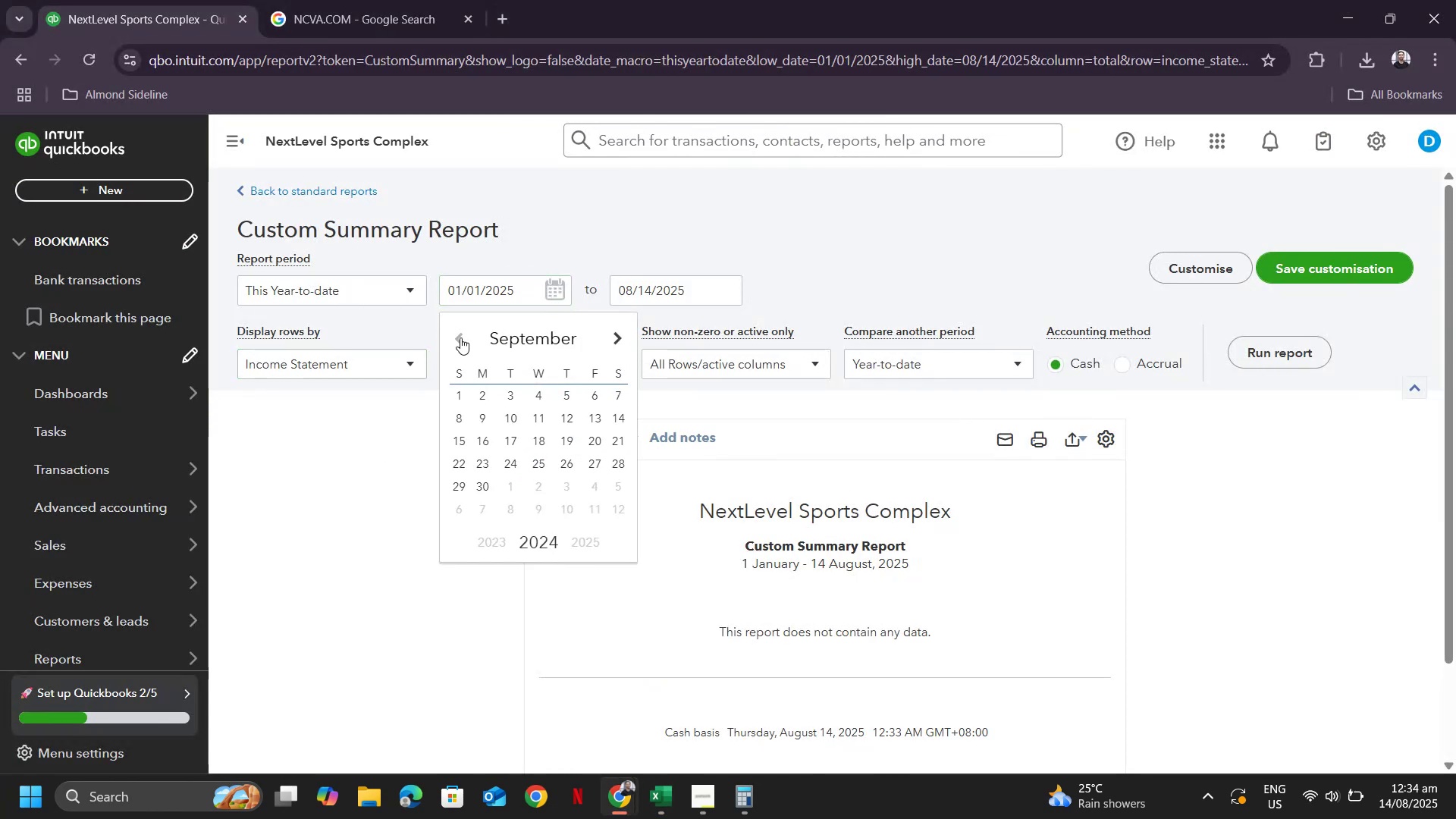 
triple_click([460, 337])
 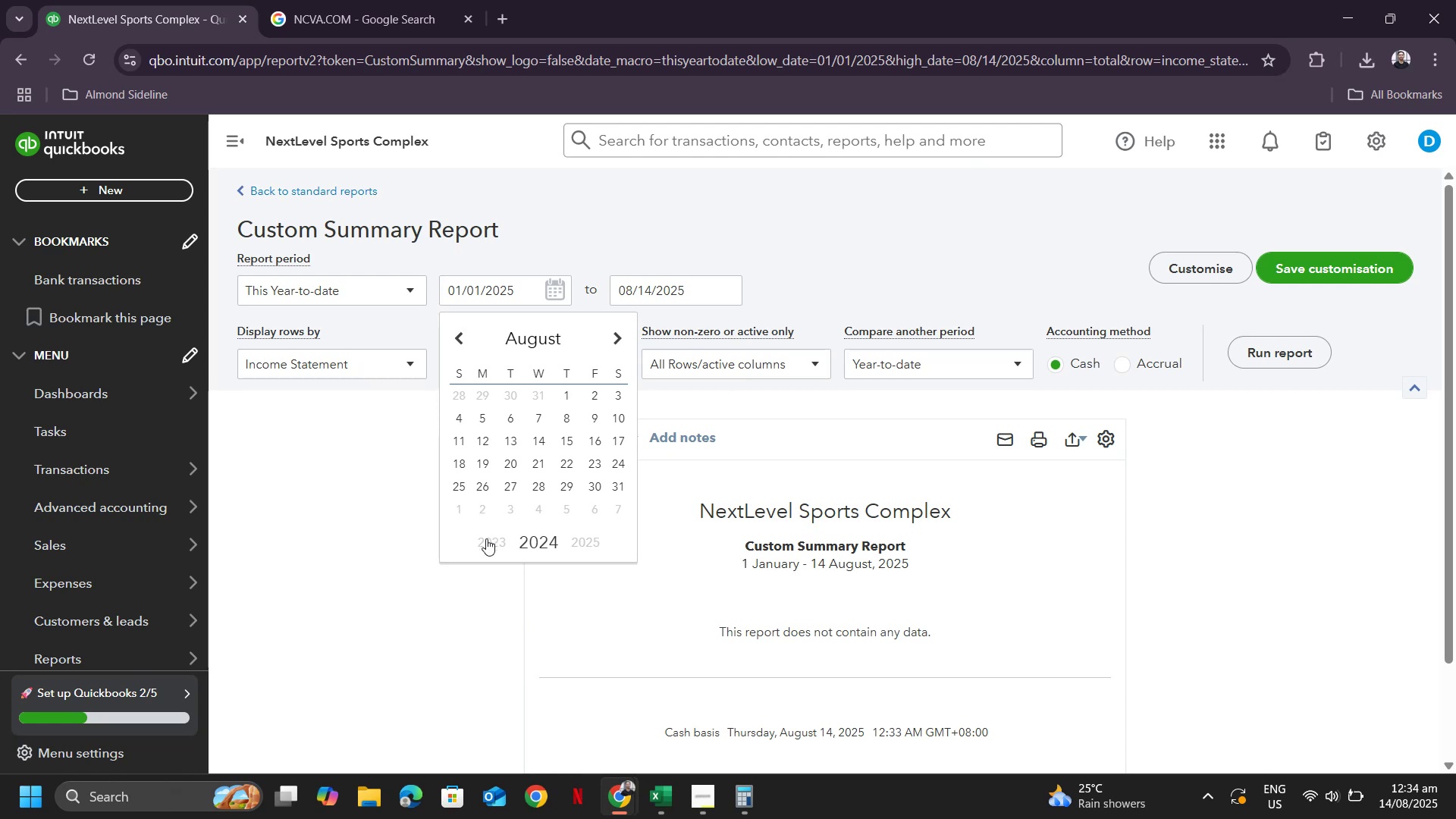 
left_click([487, 538])
 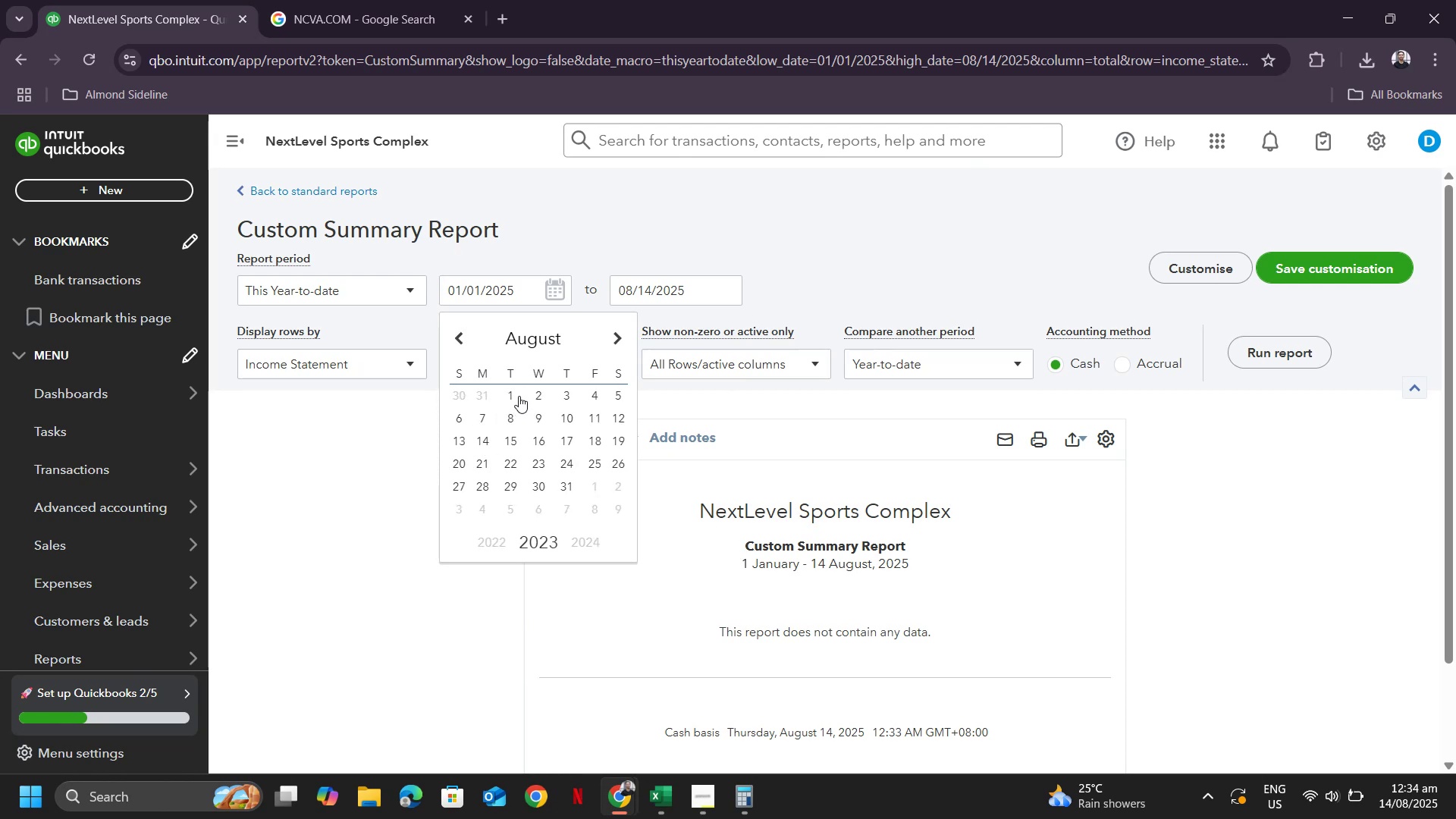 
left_click([519, 392])
 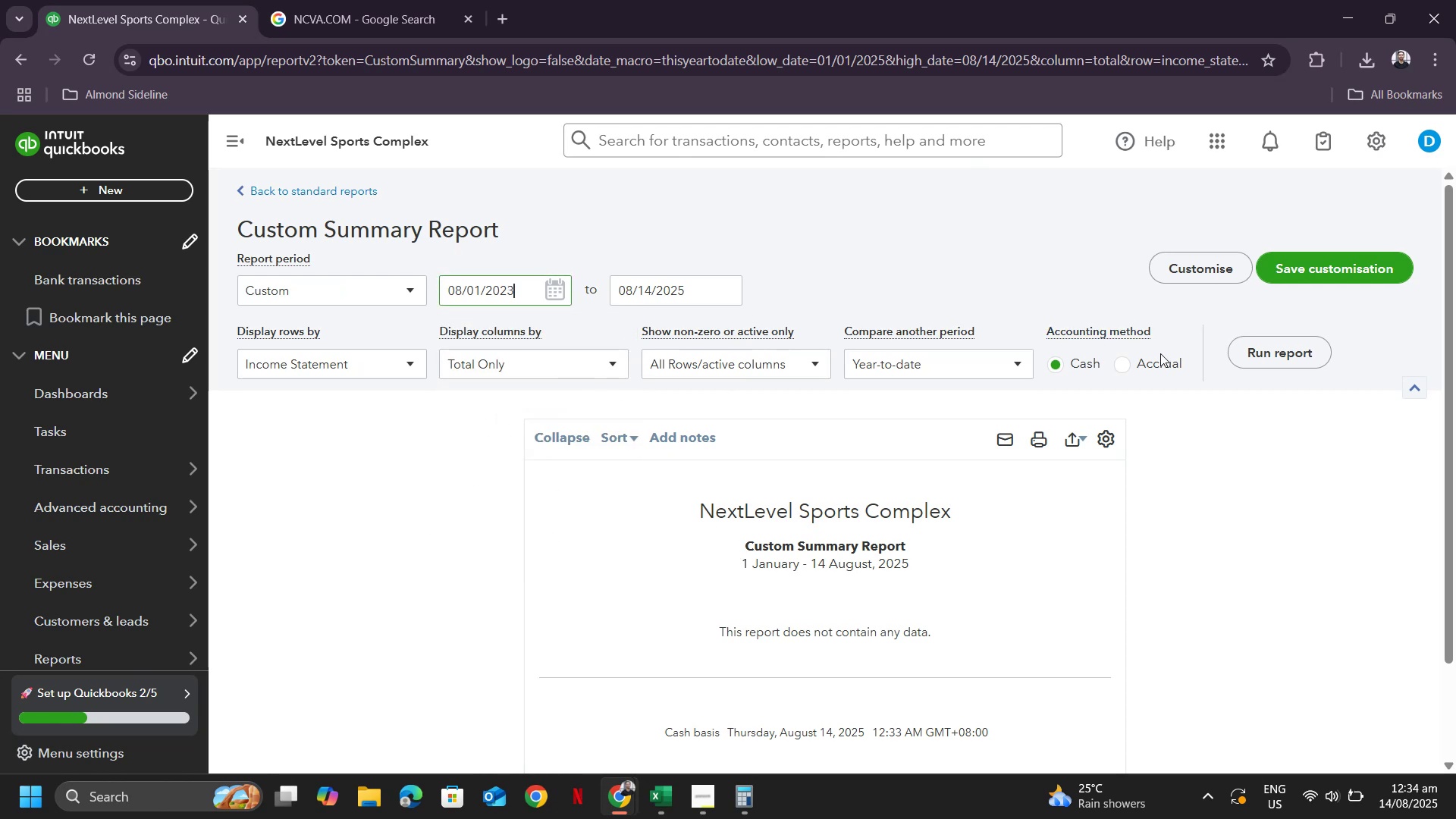 
left_click([1267, 359])
 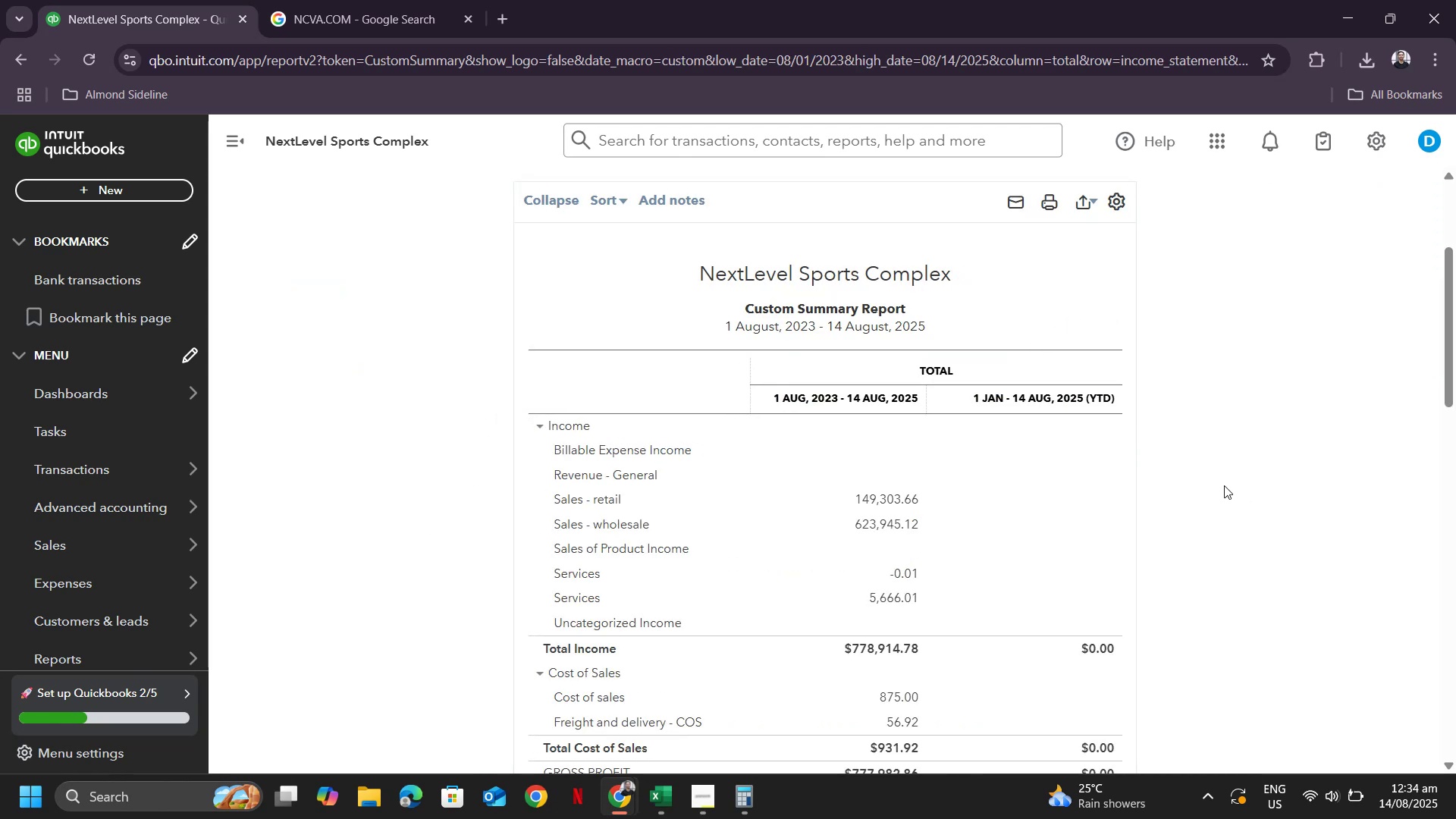 
scroll: coordinate [1197, 493], scroll_direction: down, amount: 17.0
 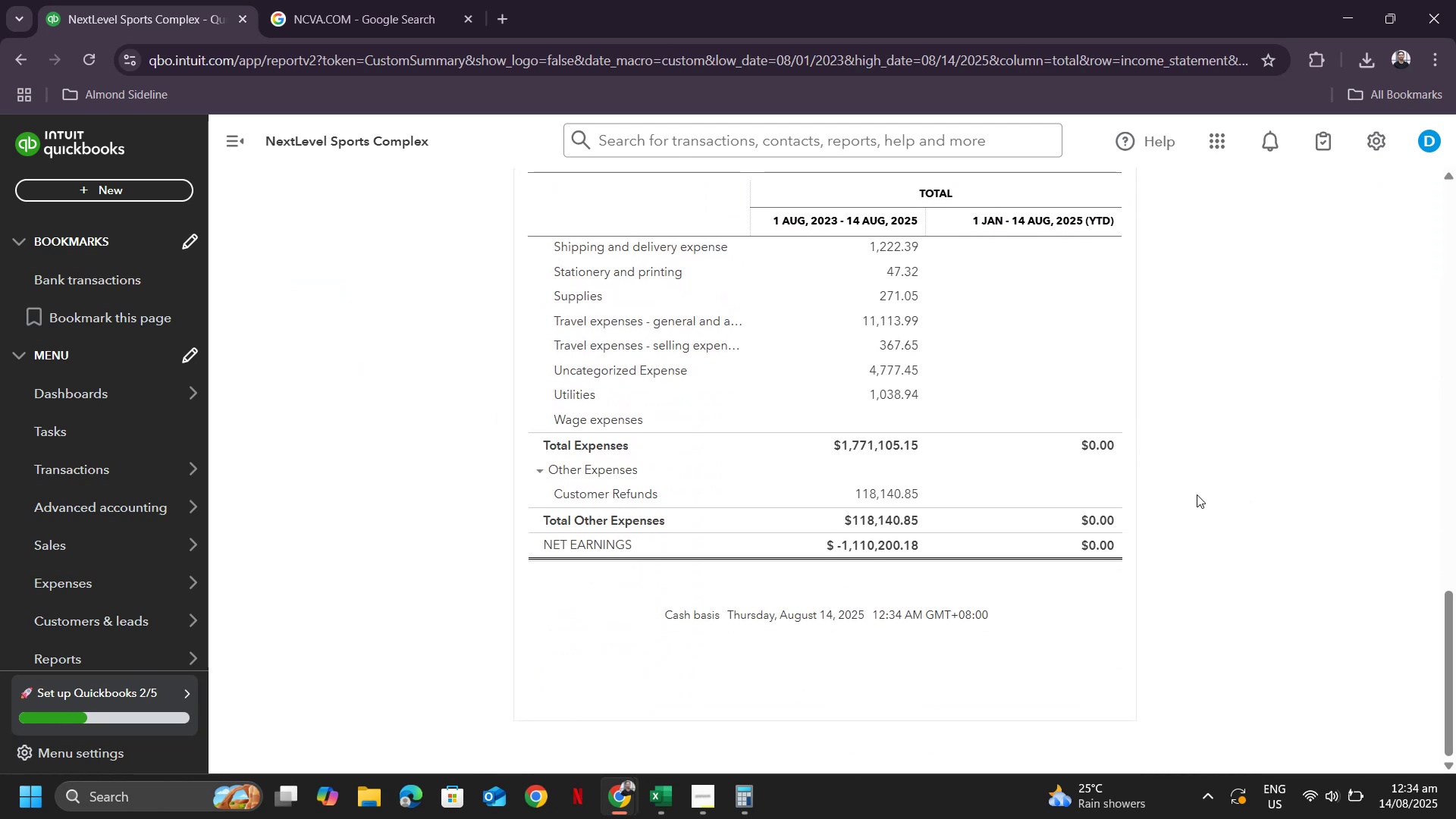 
scroll: coordinate [1196, 485], scroll_direction: up, amount: 14.0
 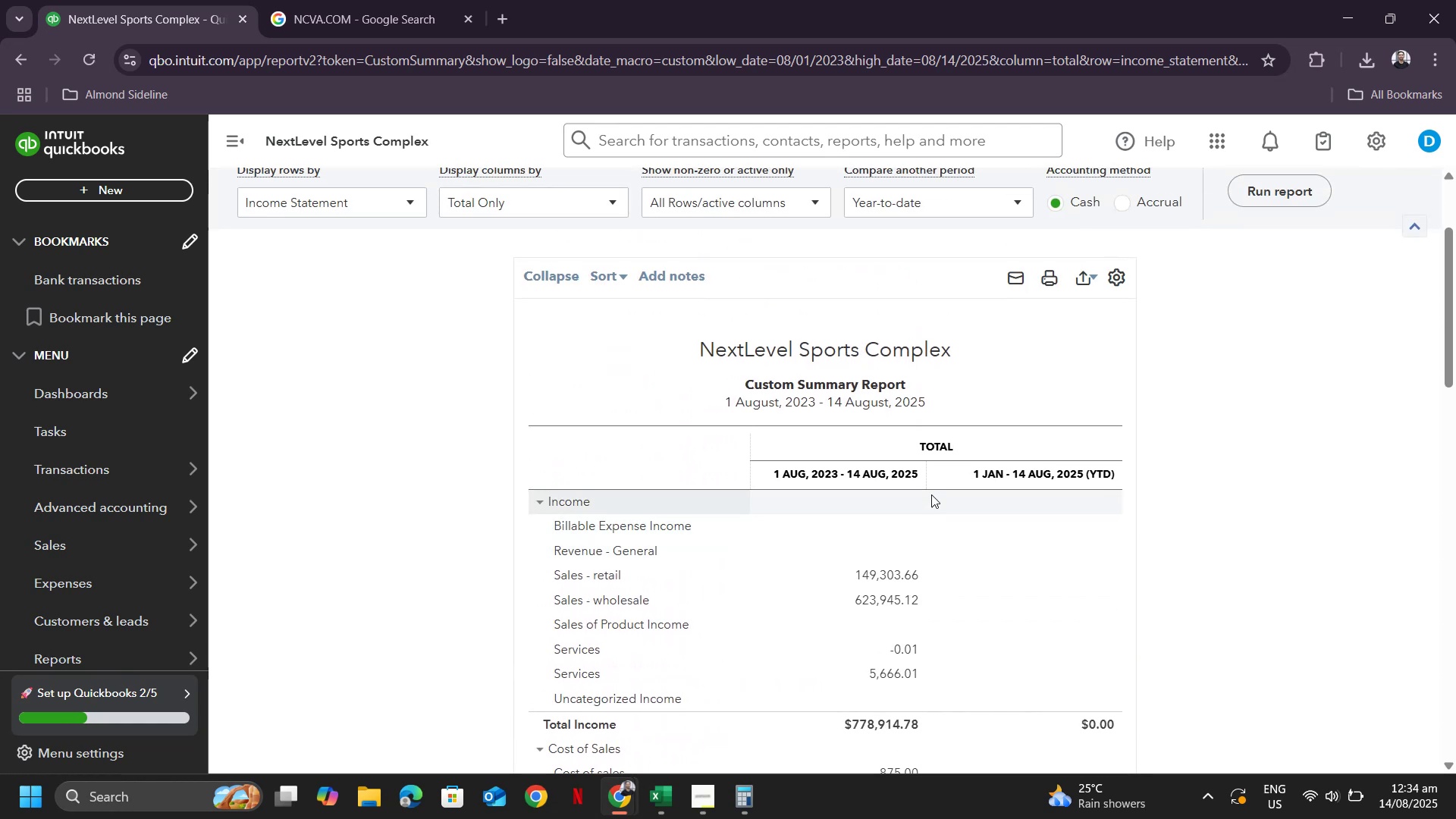 
scroll: coordinate [902, 435], scroll_direction: down, amount: 1.0
 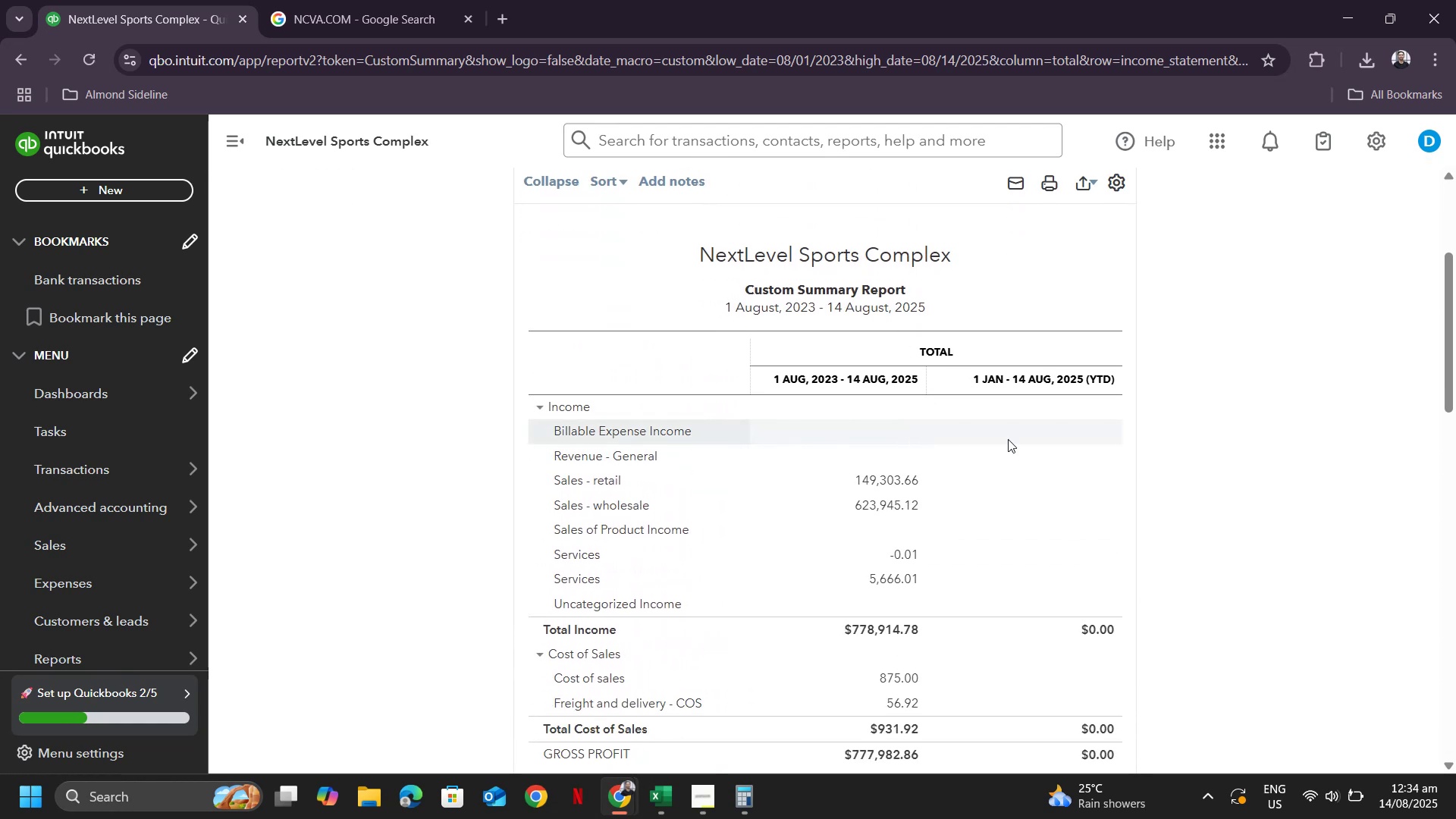 
key(Alt+Tab)
 